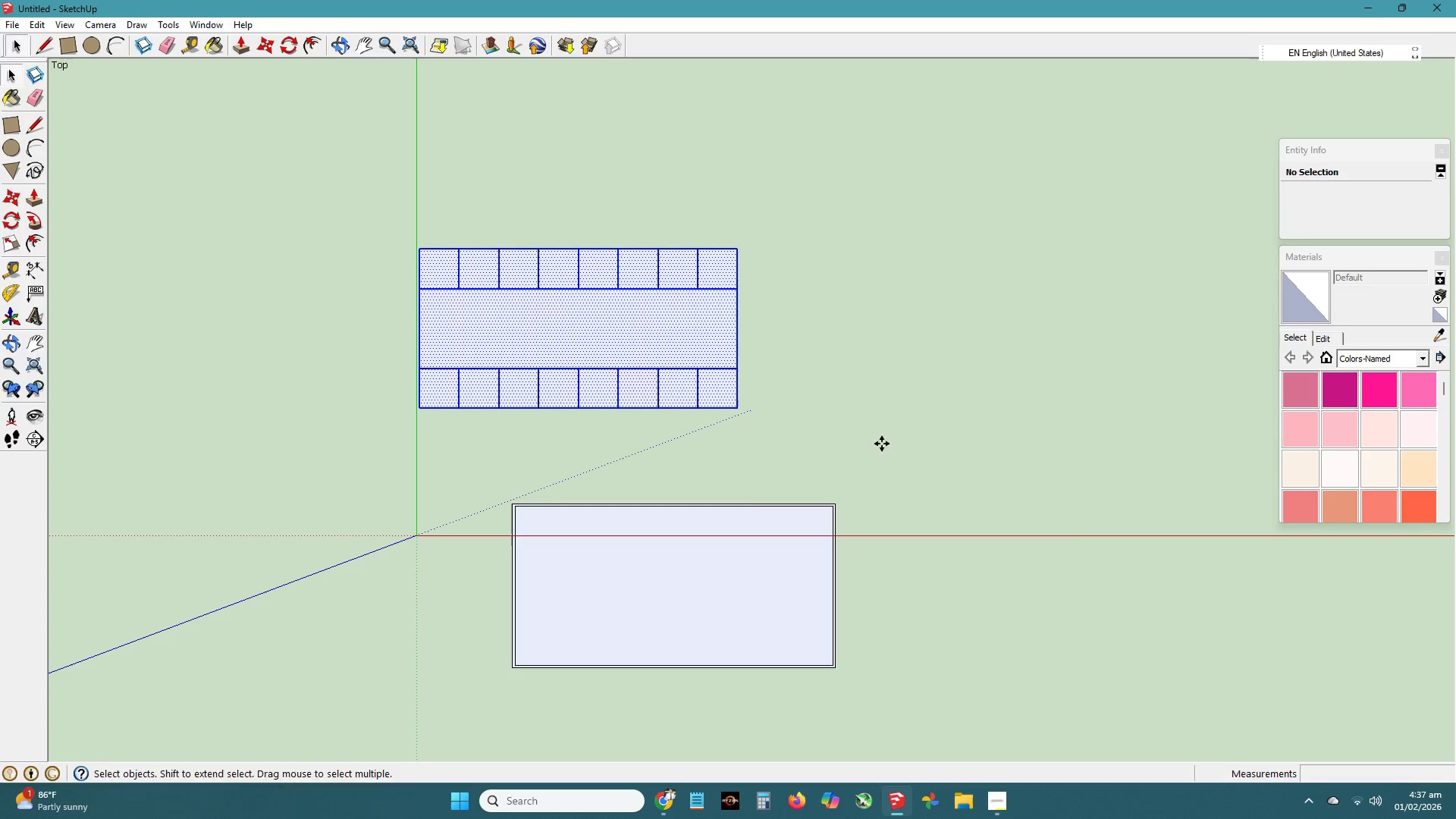 
key(Control+V)
 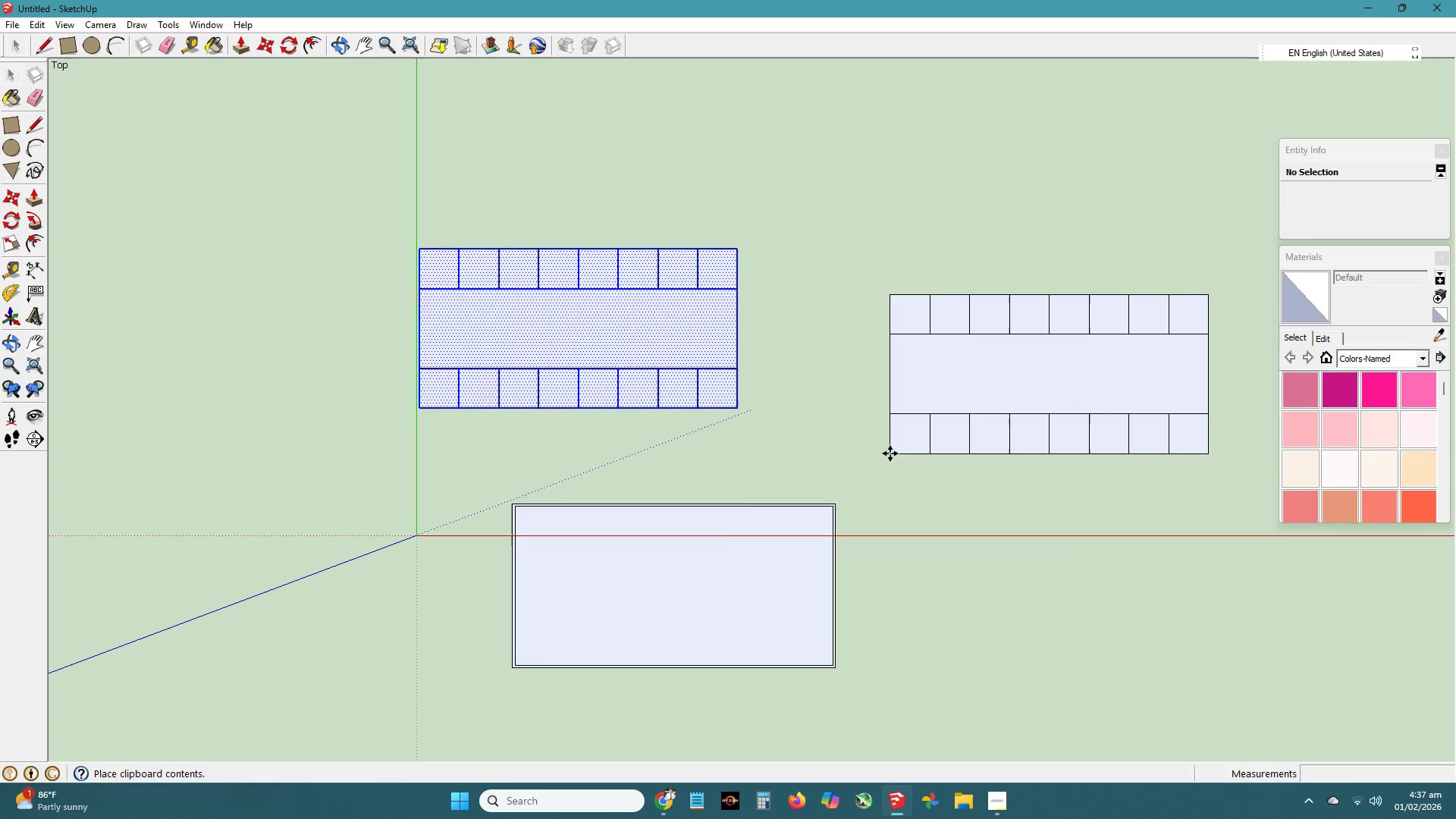 
left_click([890, 453])
 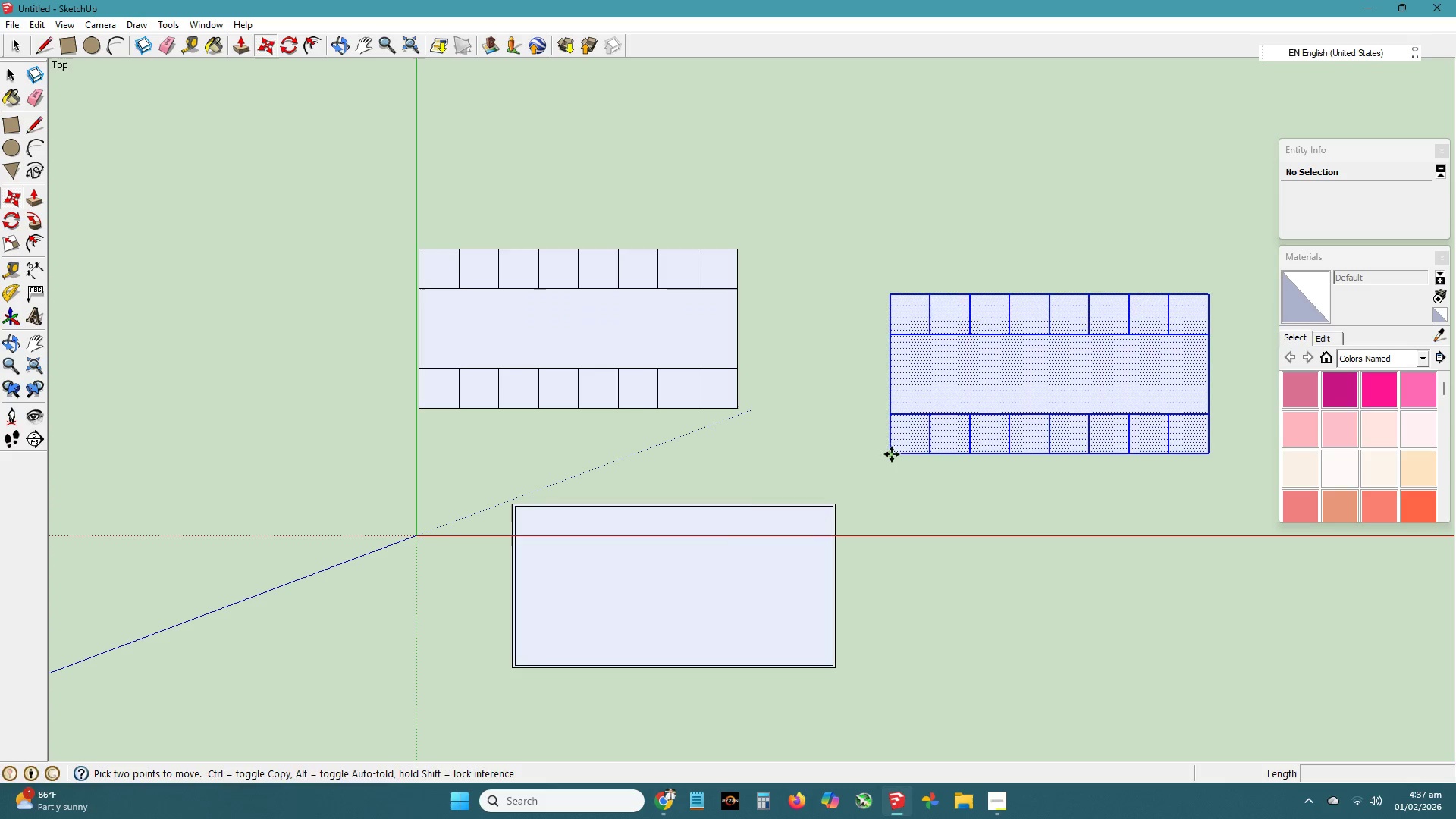 
key(H)
 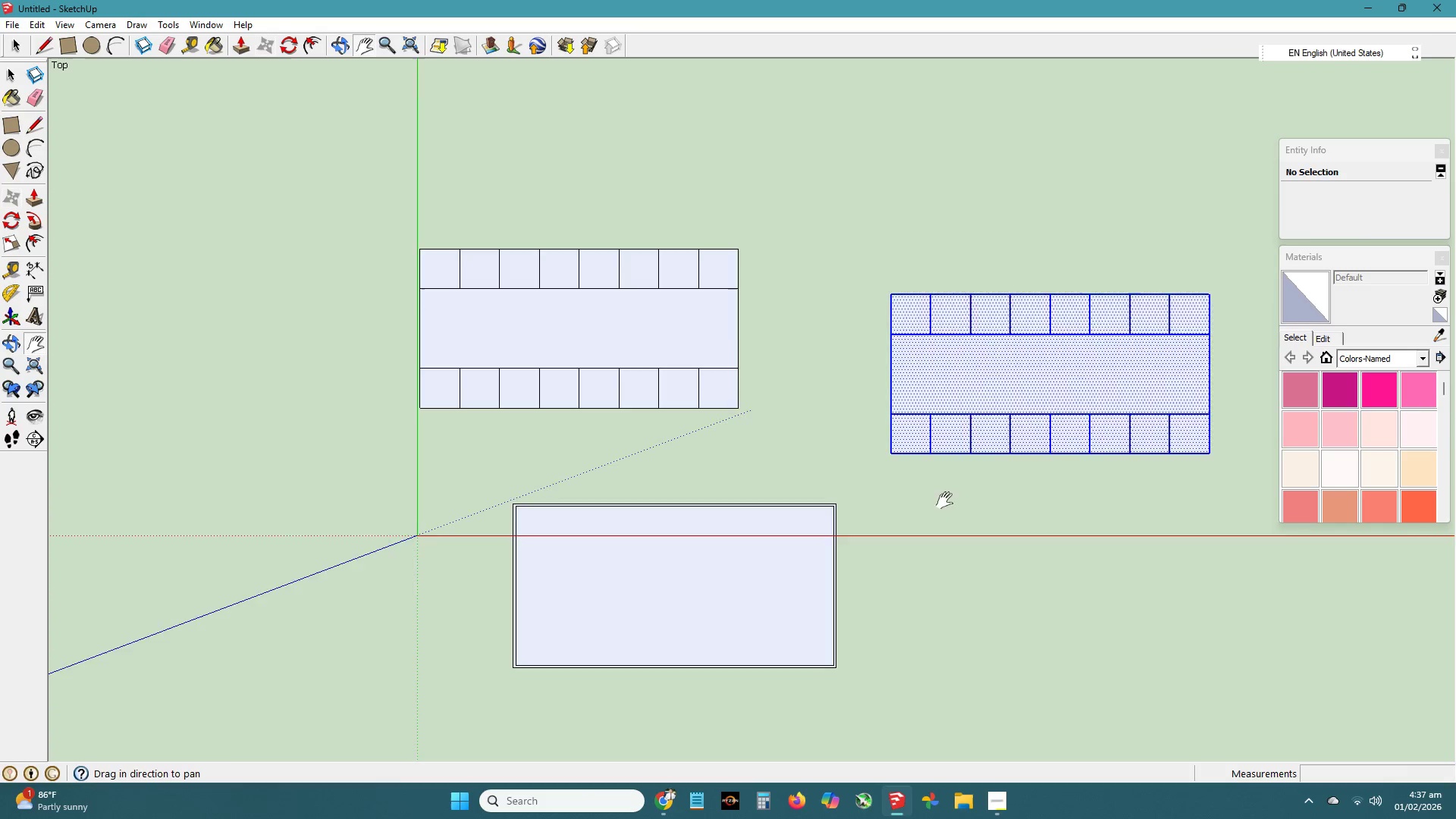 
left_click_drag(start_coordinate=[952, 498], to_coordinate=[710, 573])
 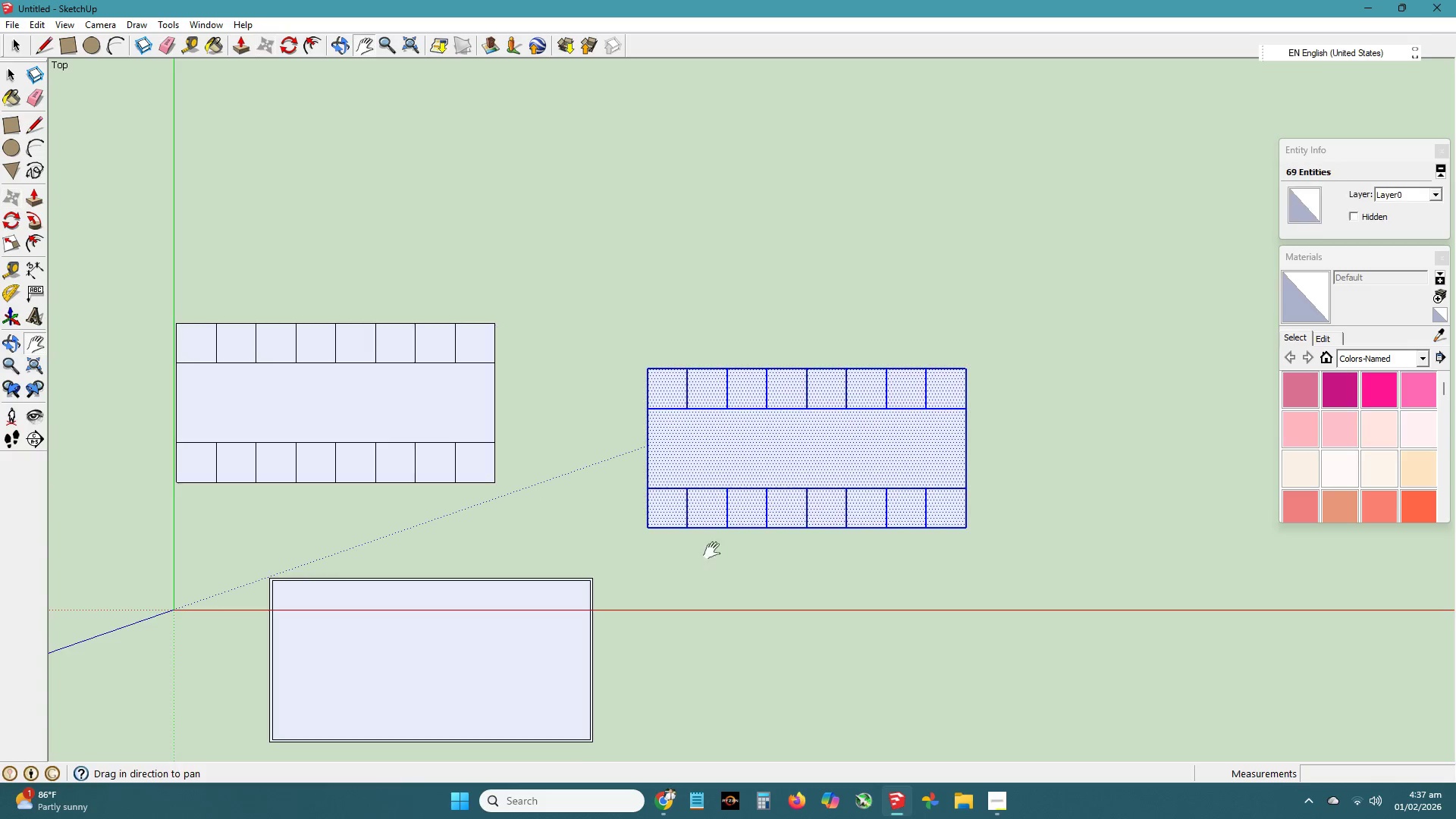 
scroll: coordinate [692, 566], scroll_direction: up, amount: 10.0
 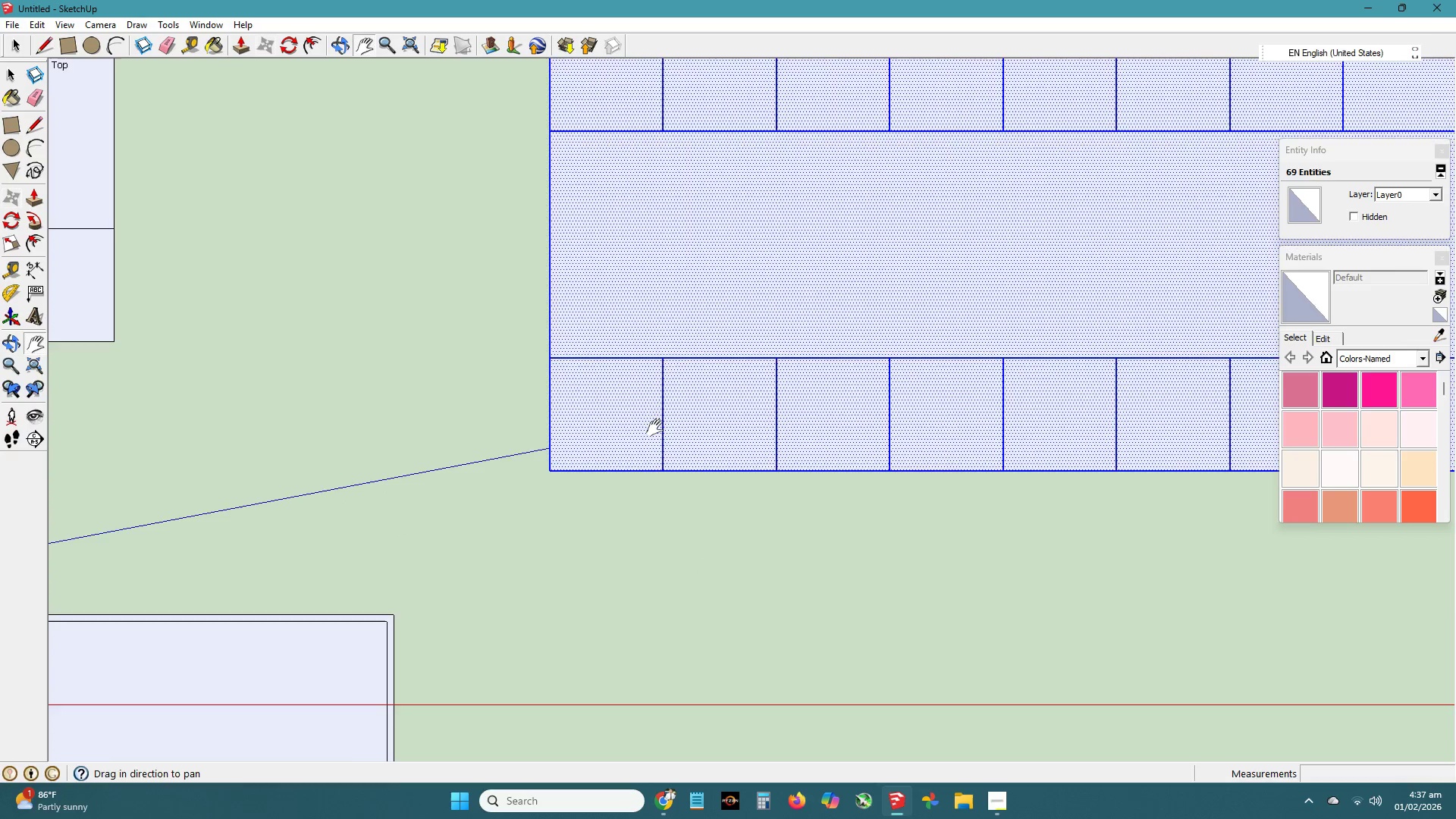 
left_click_drag(start_coordinate=[655, 427], to_coordinate=[643, 468])
 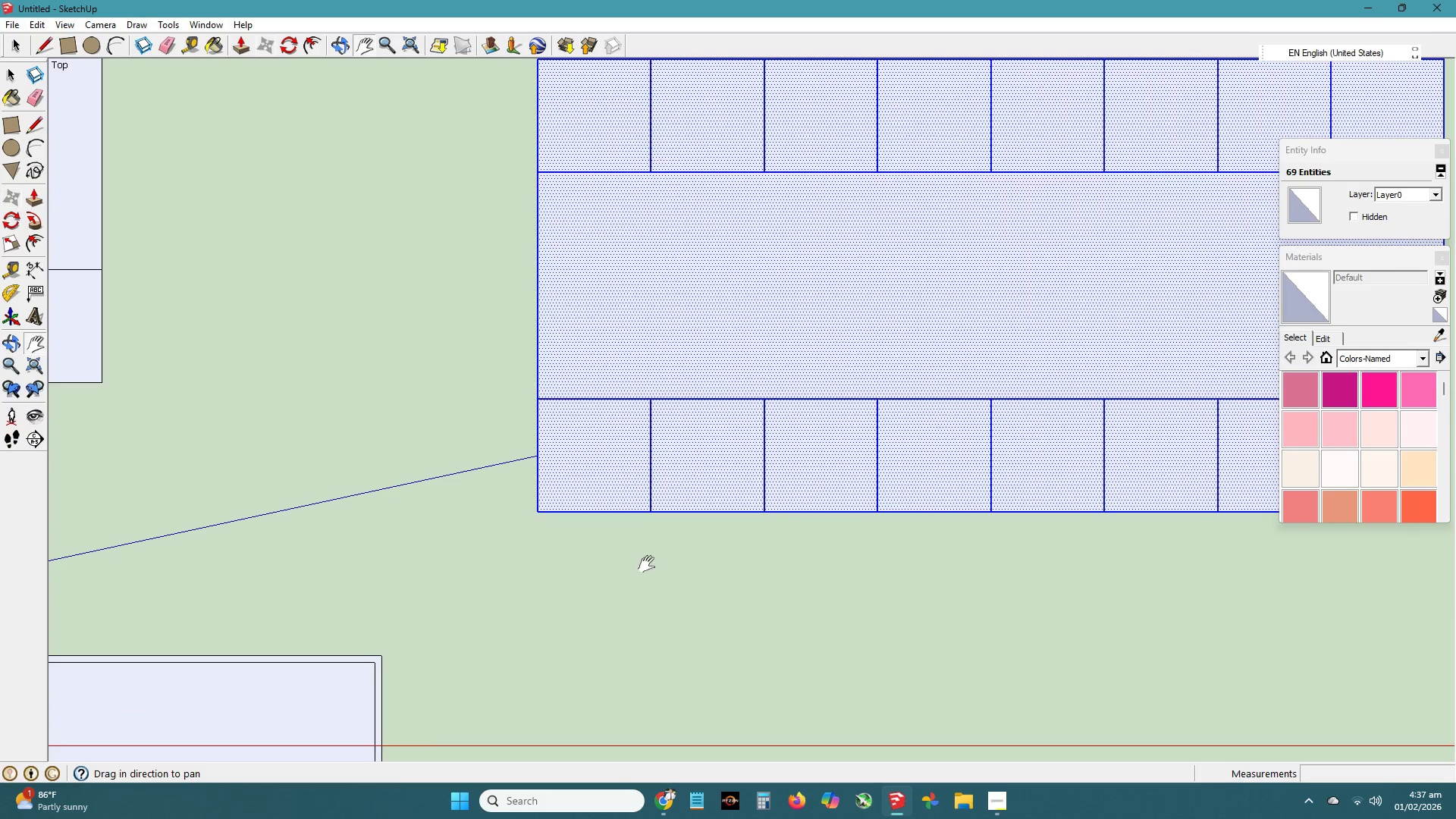 
key(H)
 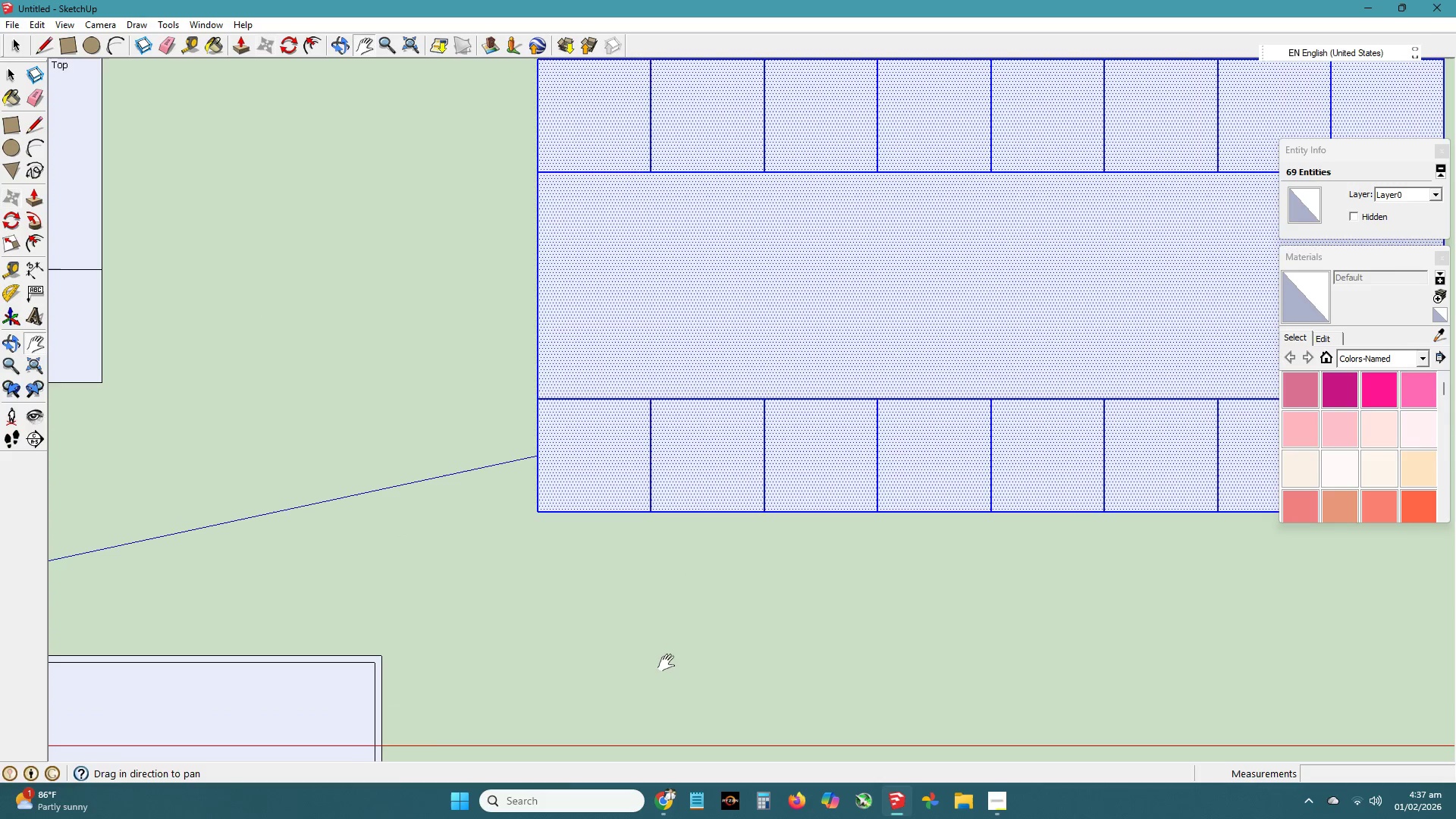 
left_click([667, 663])
 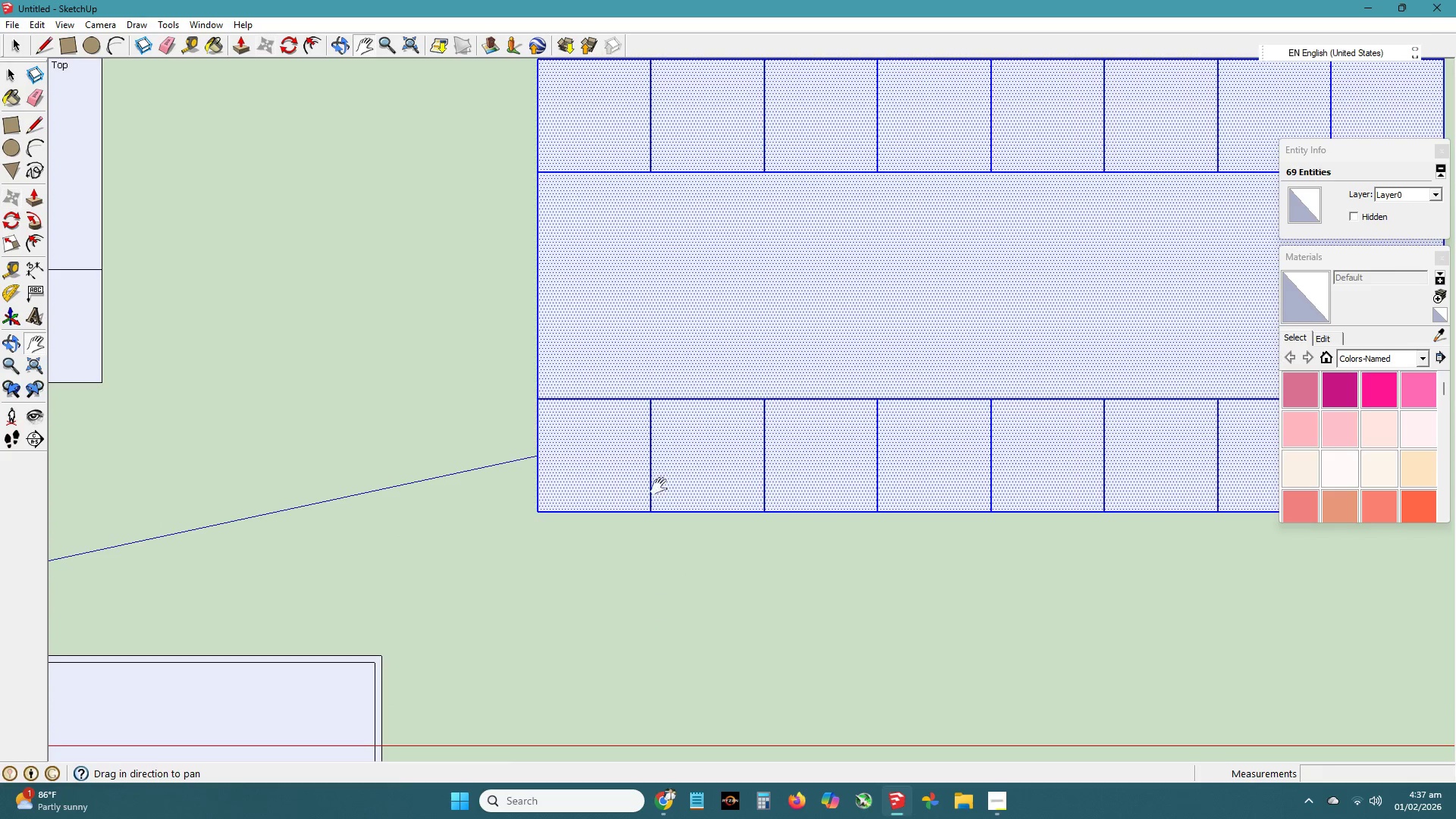 
left_click_drag(start_coordinate=[647, 387], to_coordinate=[639, 440])
 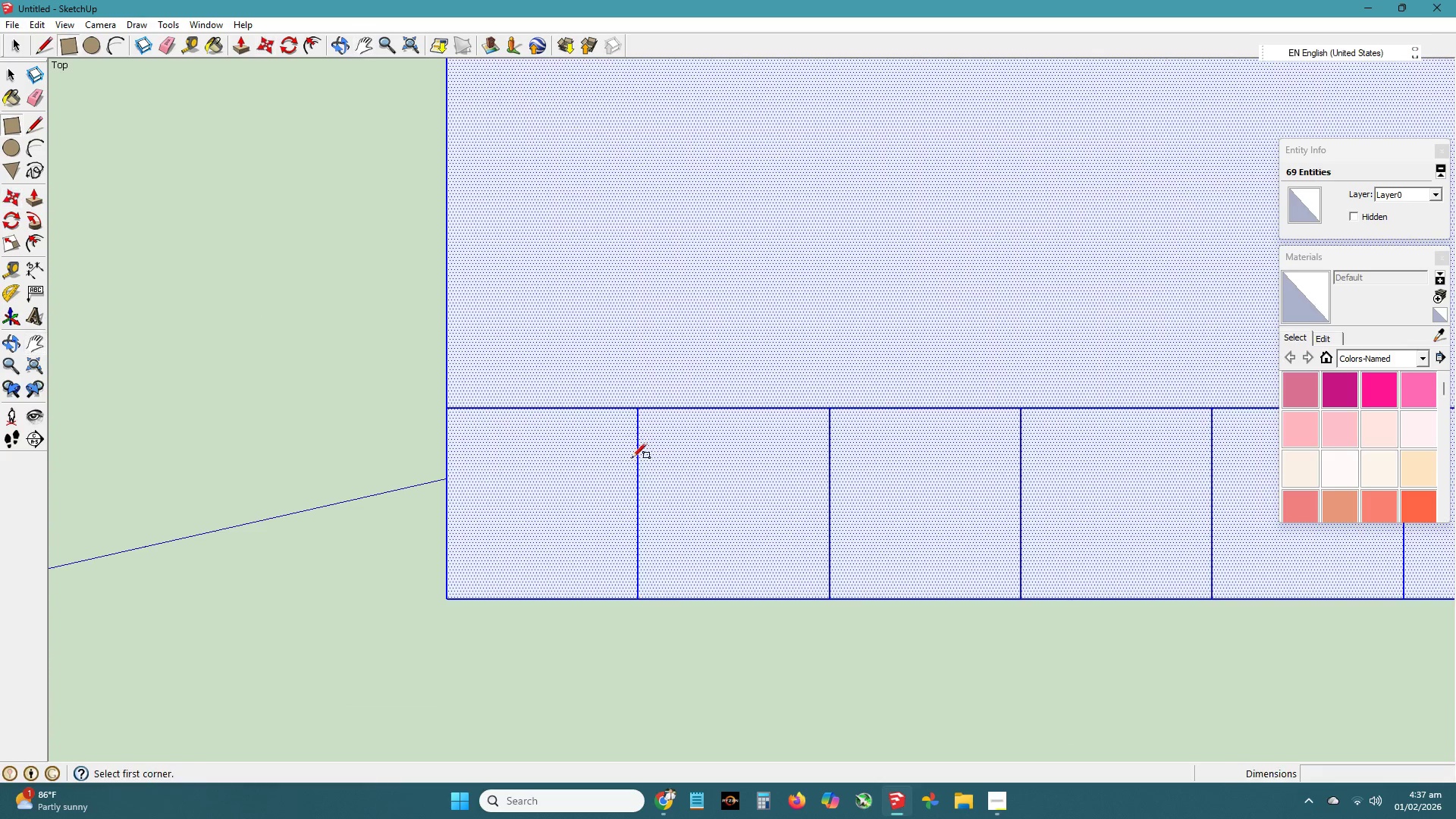 
scroll: coordinate [657, 462], scroll_direction: up, amount: 5.0
 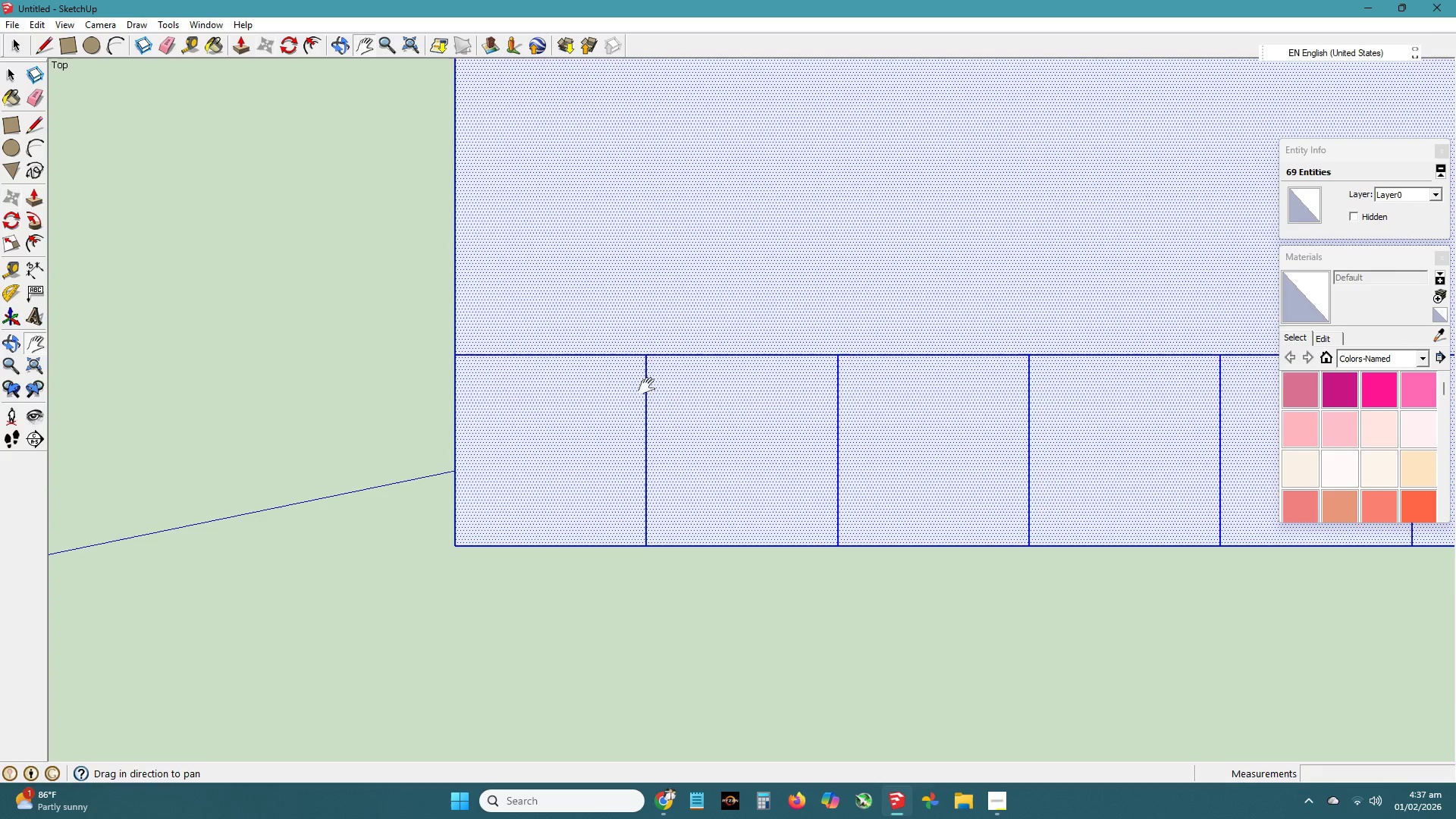 
key(R)
 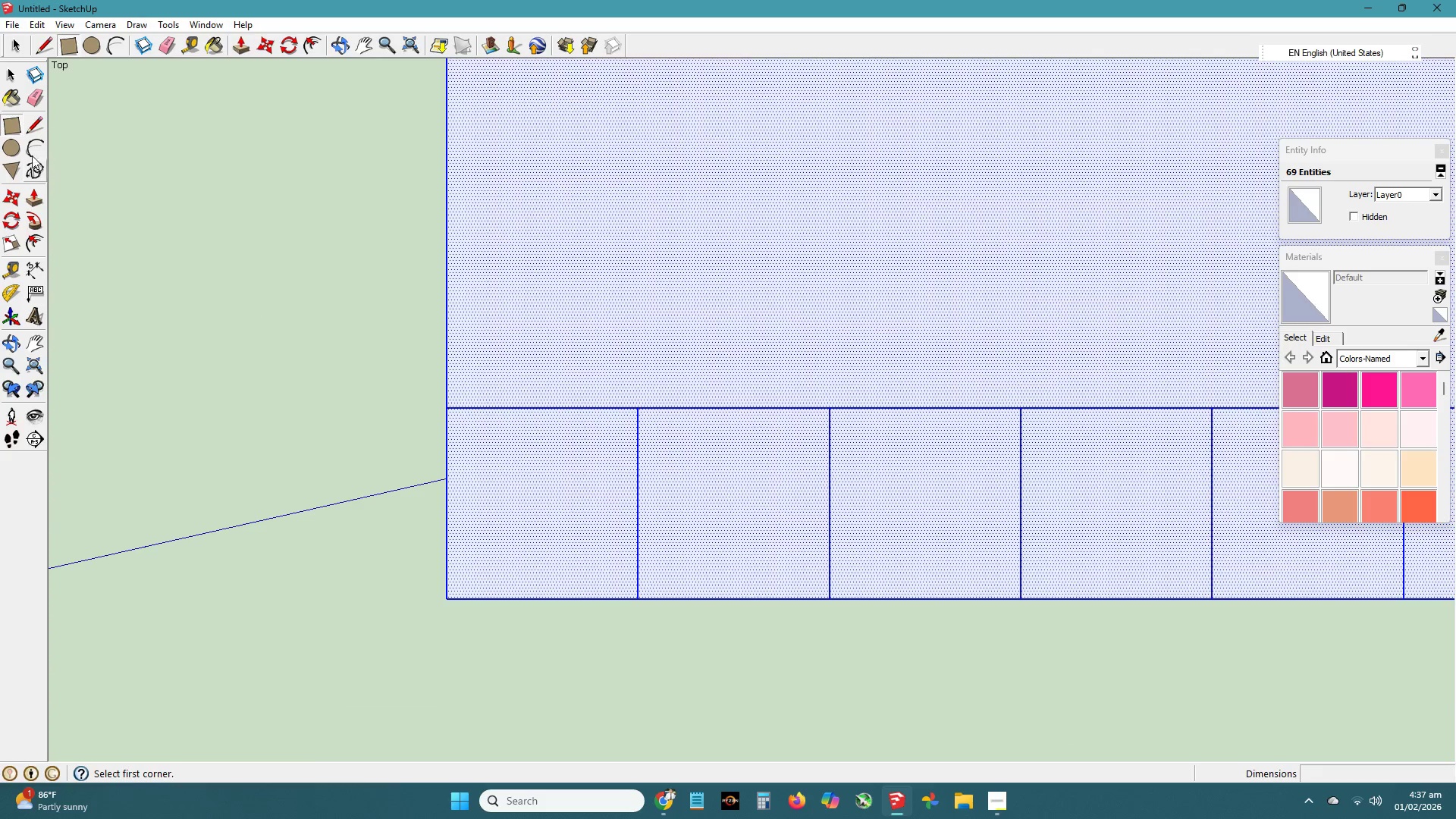 
left_click([11, 145])
 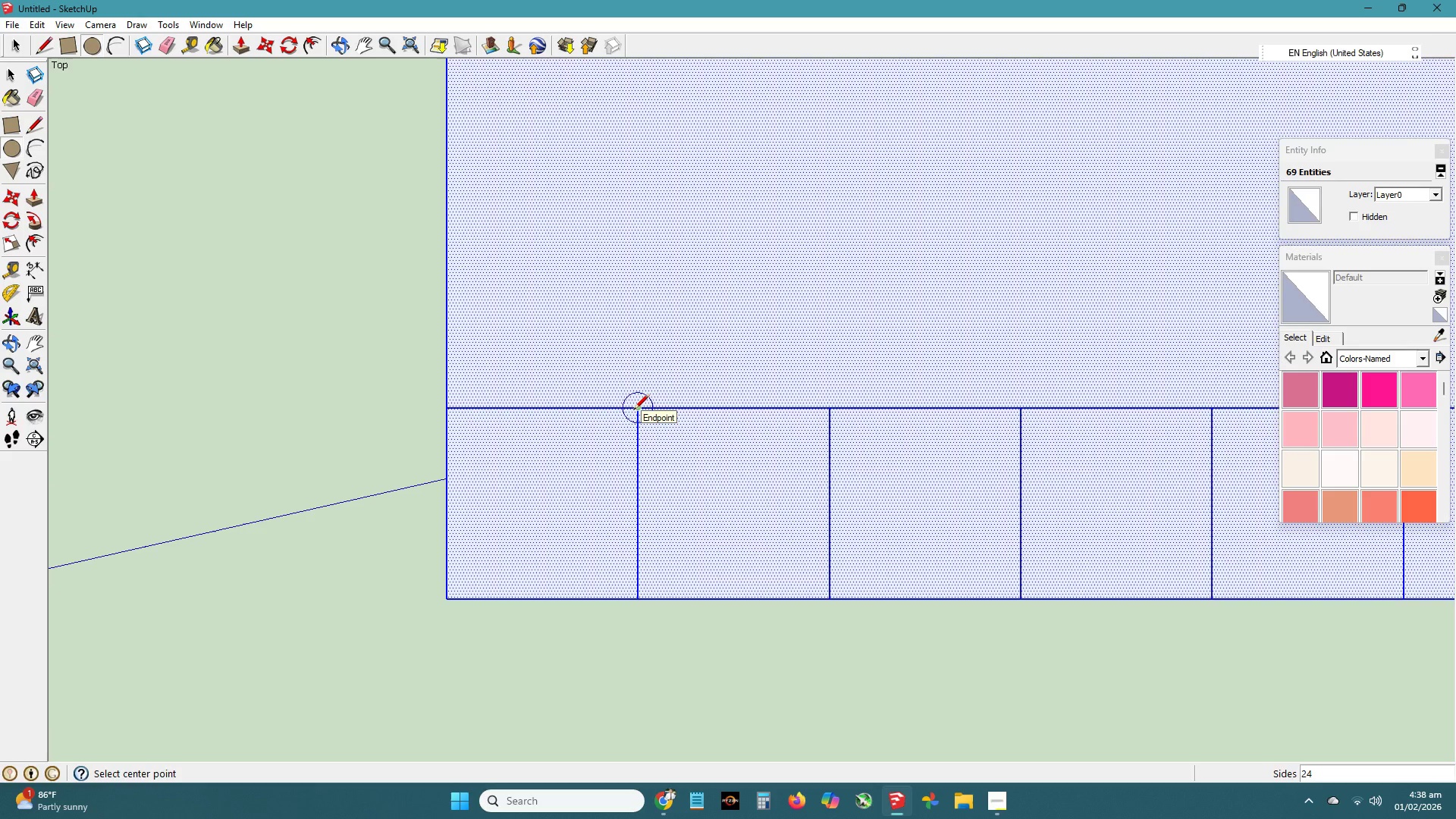 
wait(5.83)
 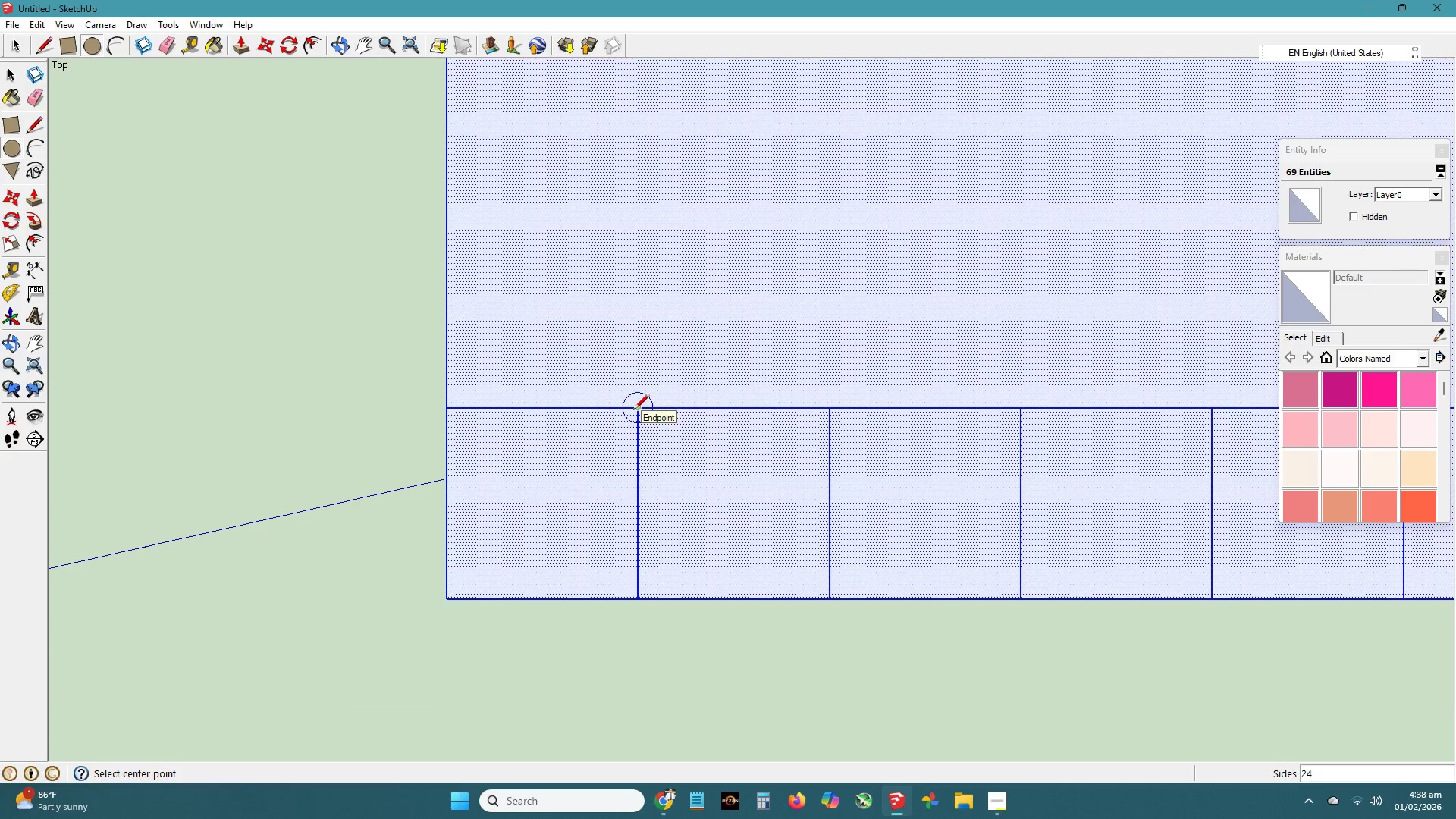 
left_click_drag(start_coordinate=[633, 410], to_coordinate=[653, 403])
 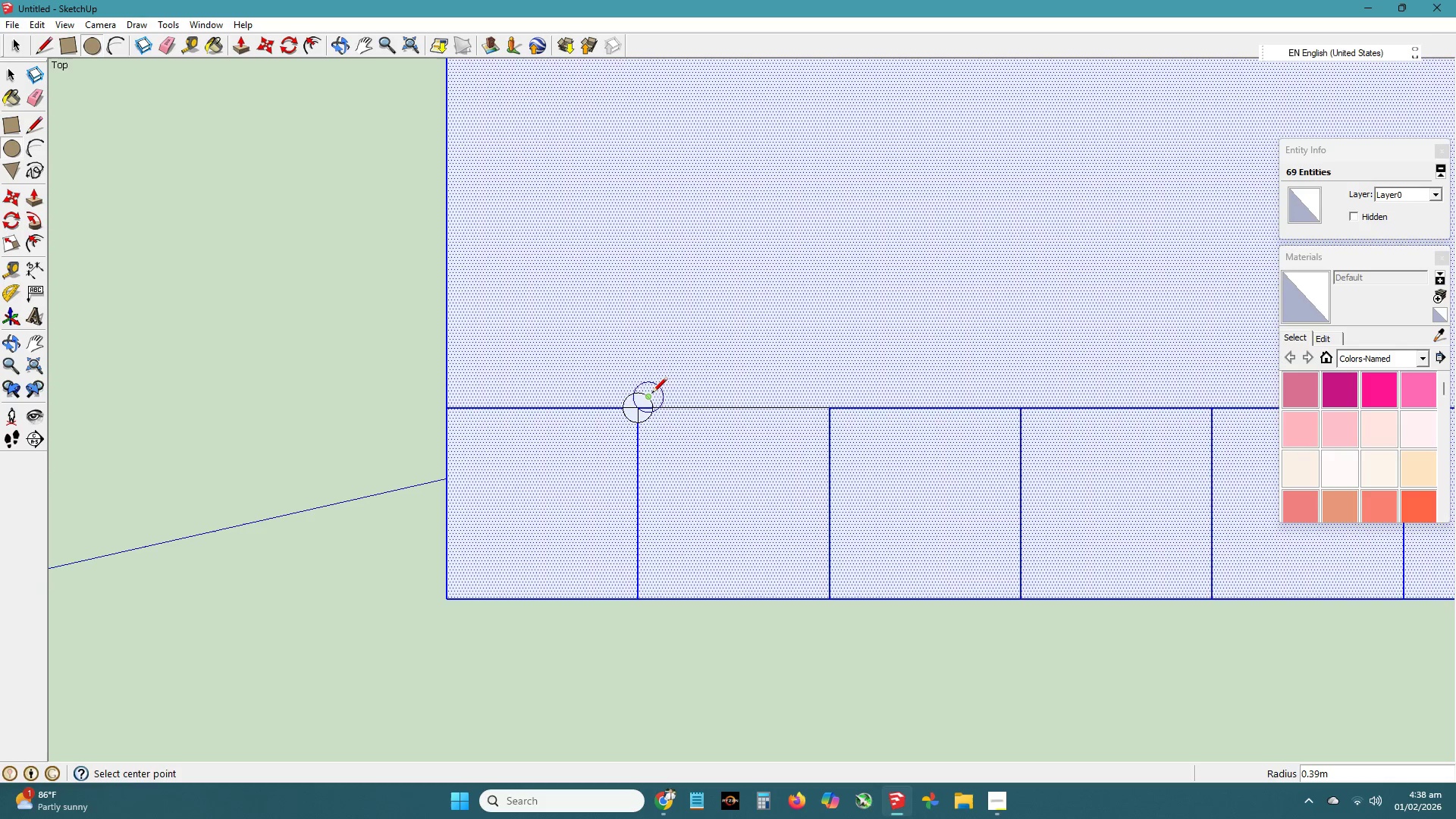 
key(Control+ControlLeft)
 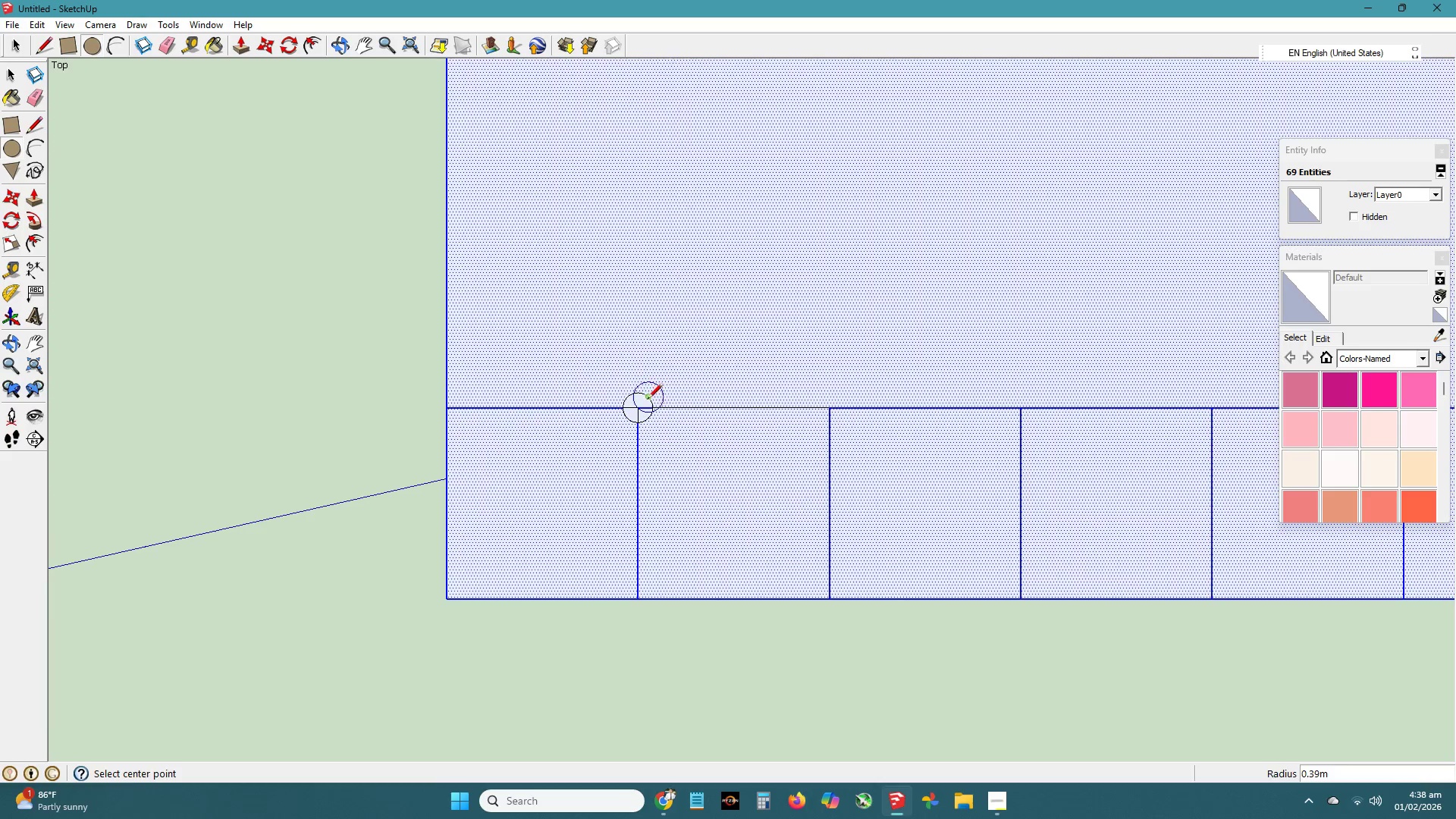 
key(Control+Z)
 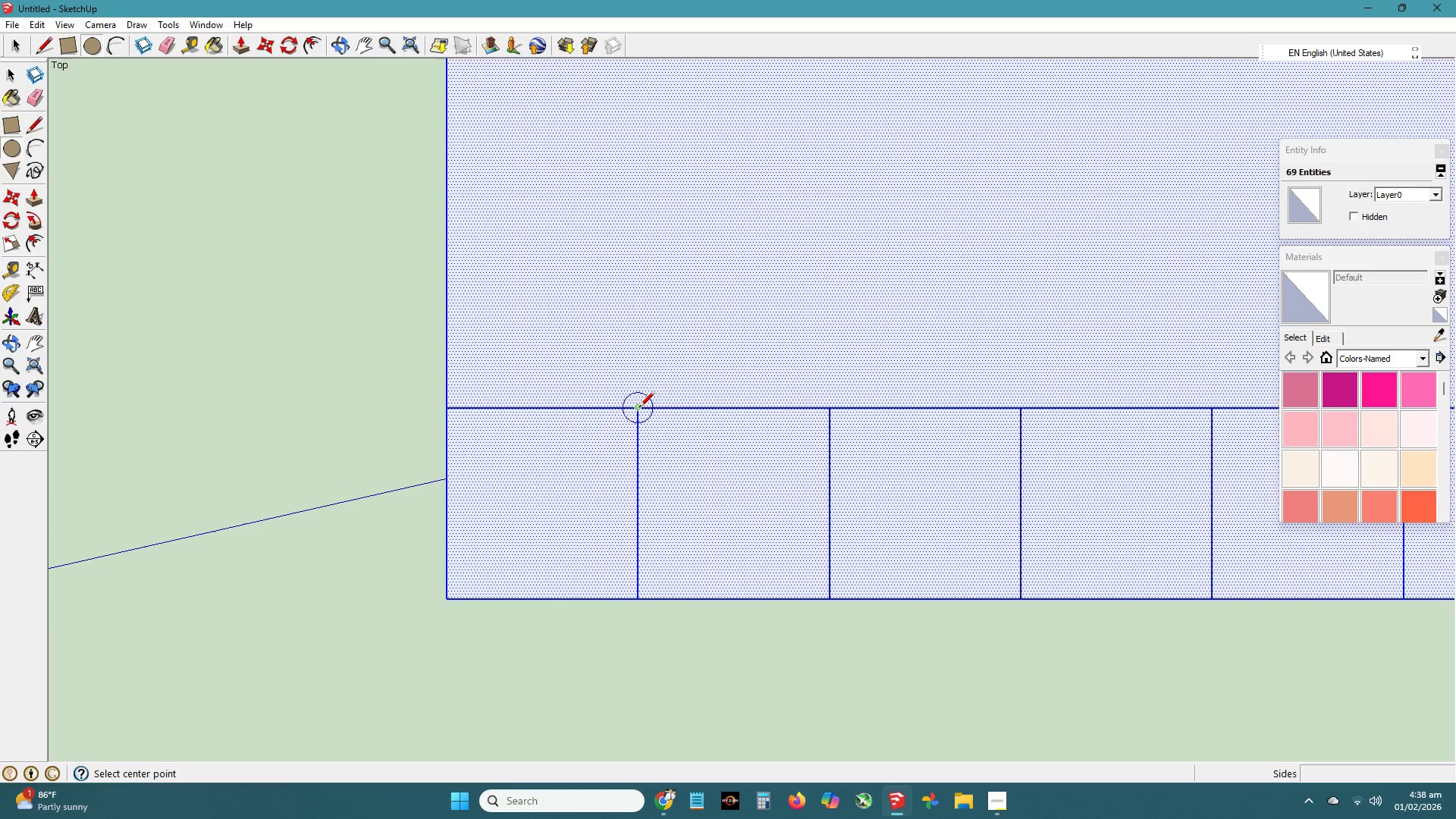 
left_click([639, 408])
 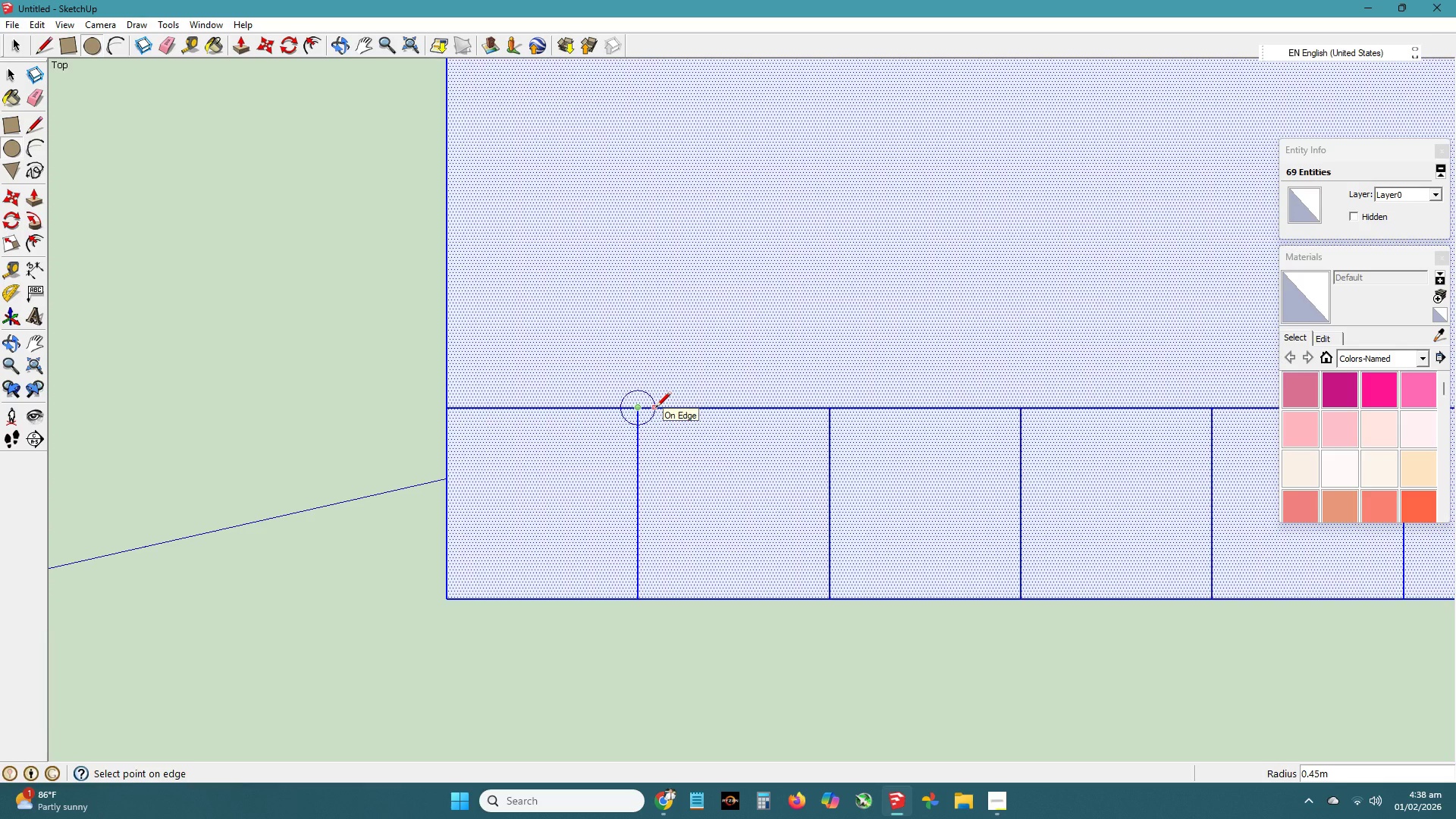 
key(NumpadDecimal)
 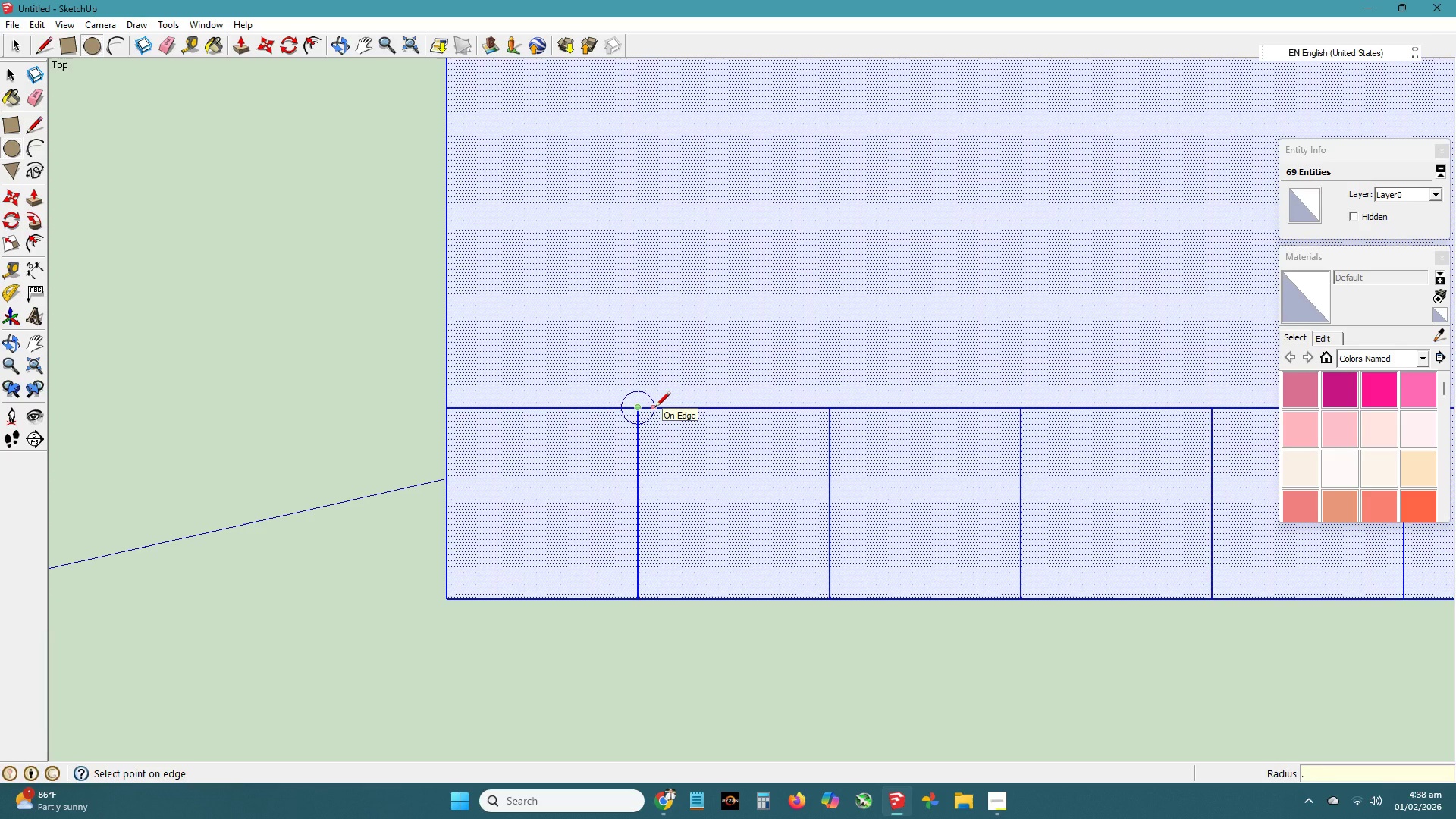 
key(Numpad4)
 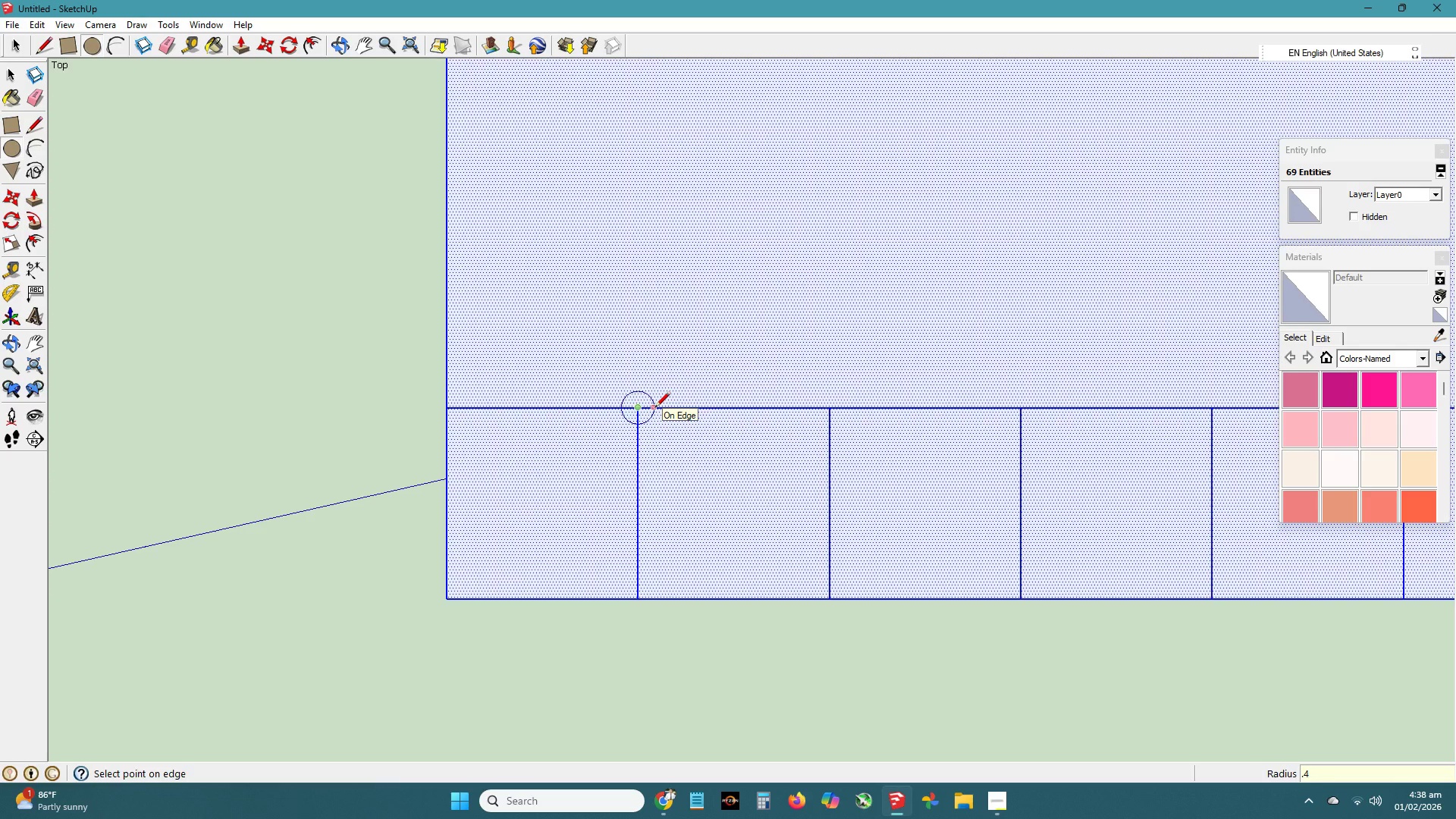 
key(NumpadEnter)
 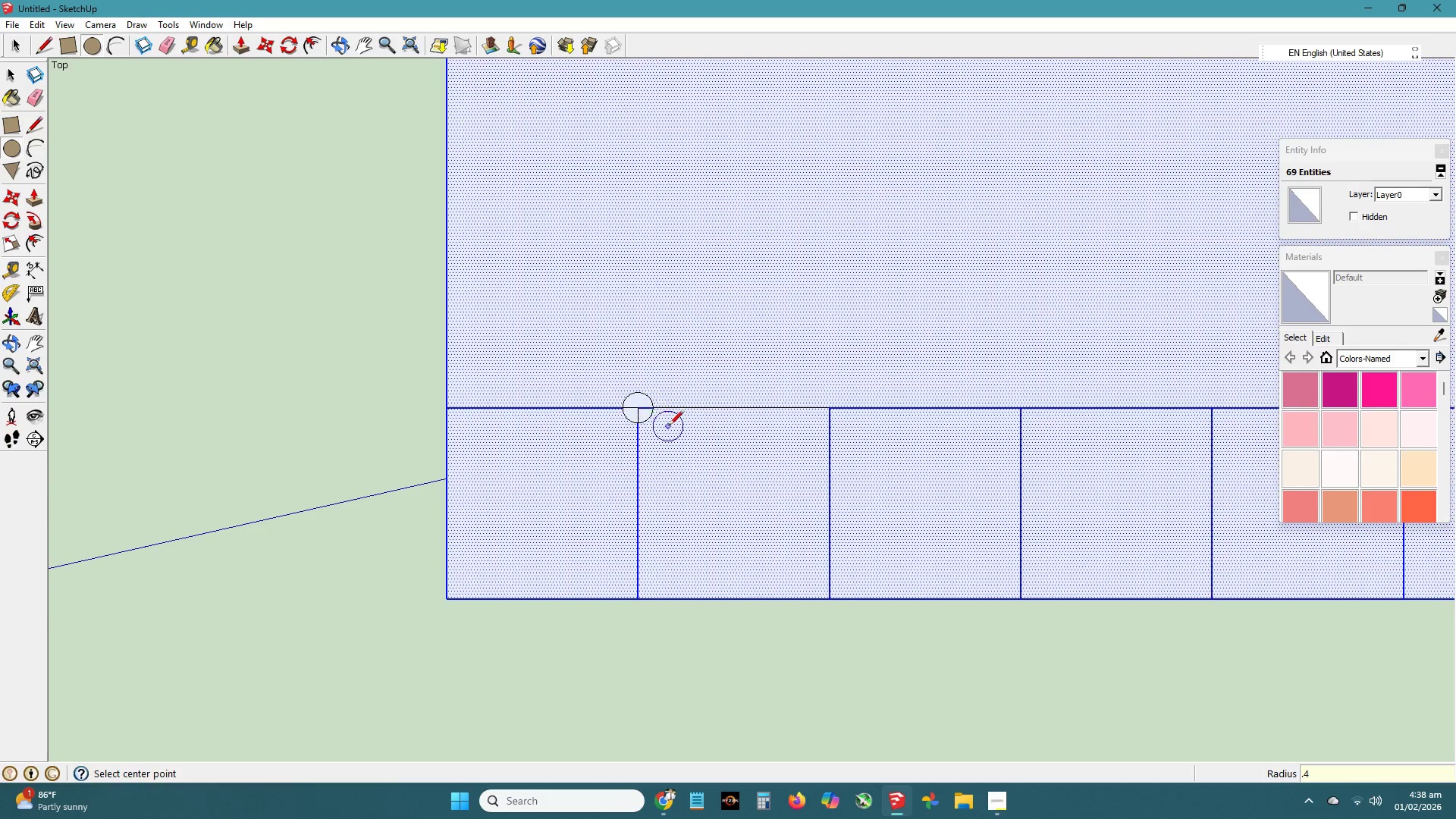 
type(h eh )
 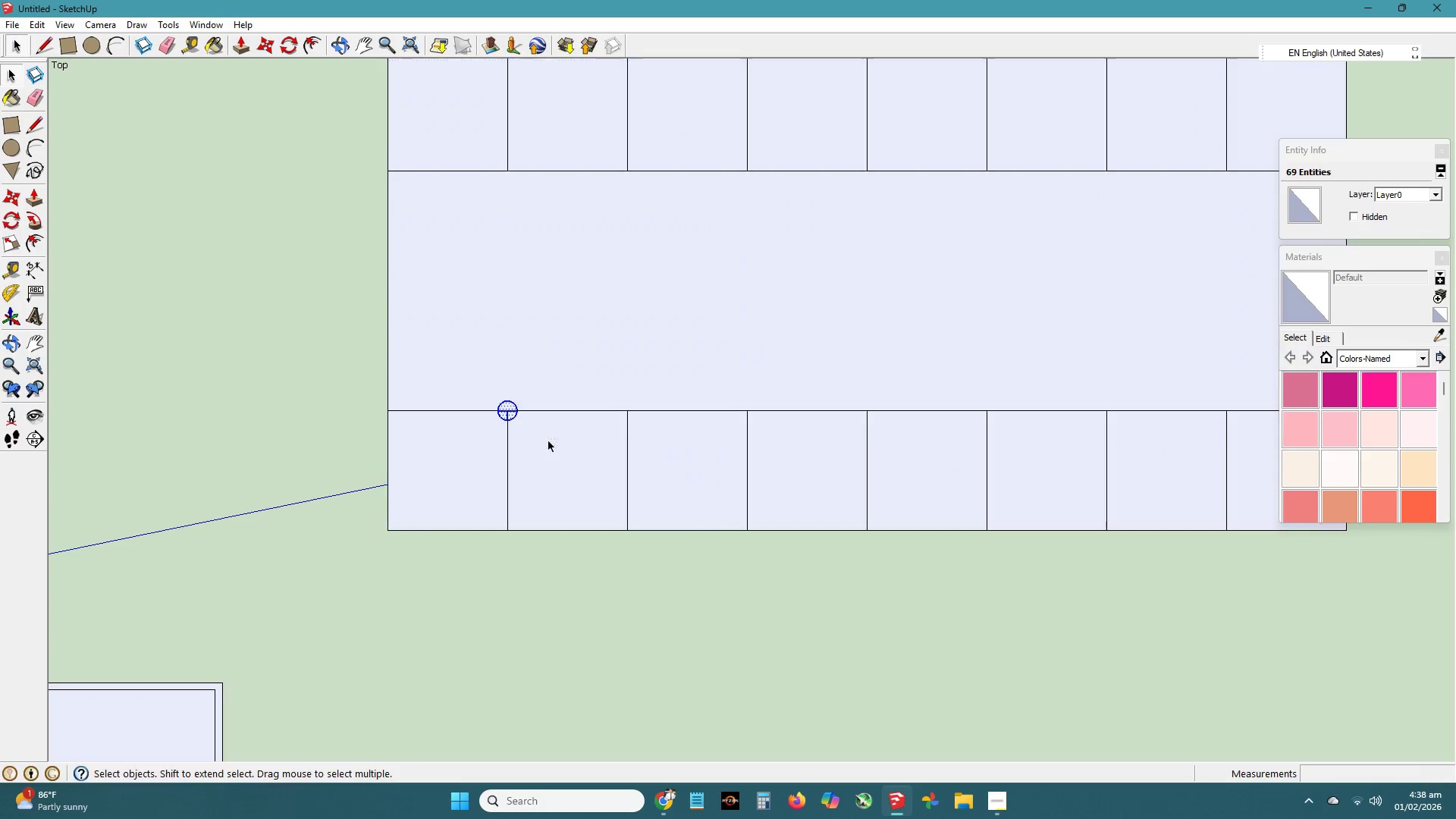 
left_click_drag(start_coordinate=[680, 416], to_coordinate=[535, 421])
 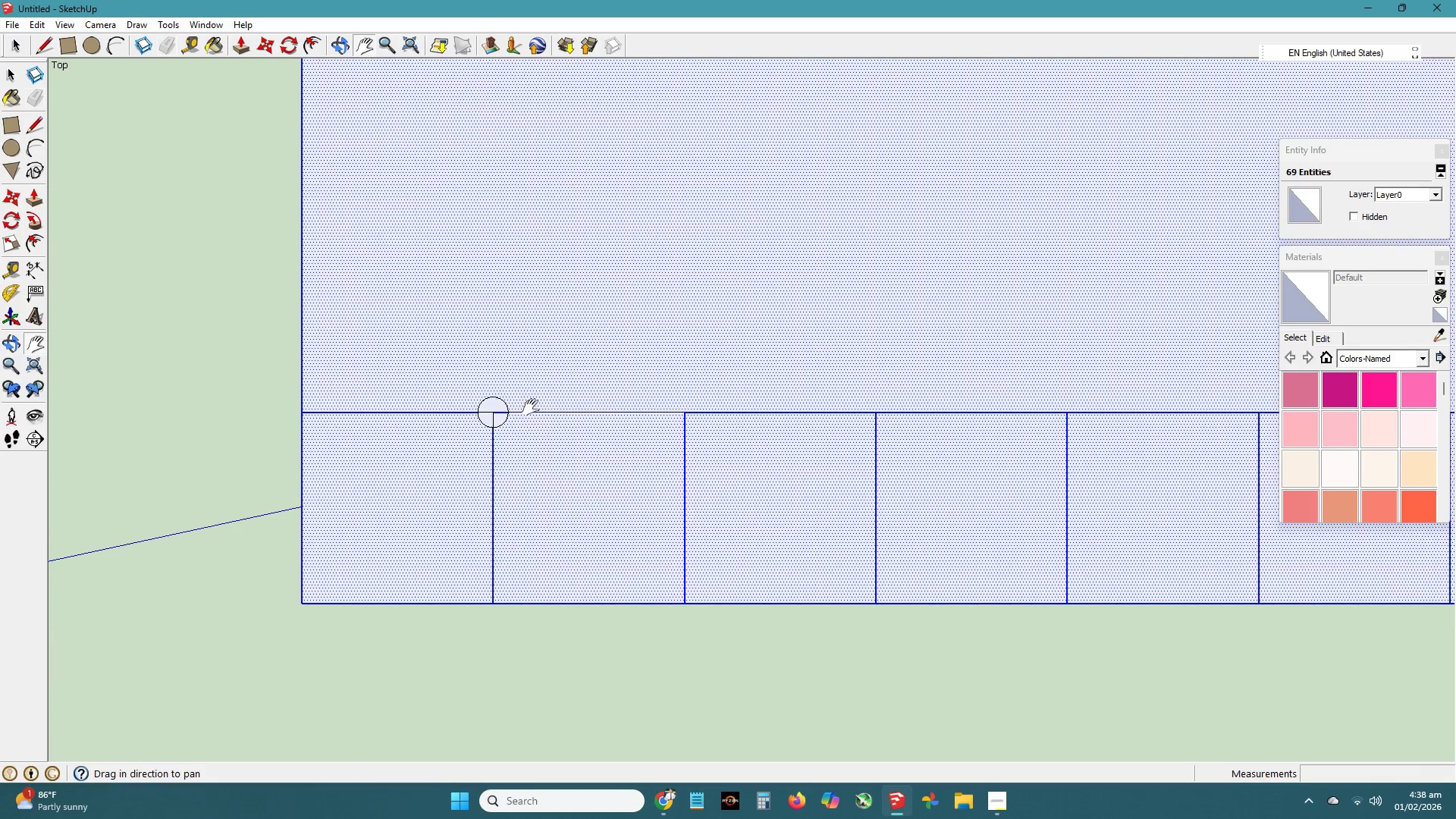 
scroll: coordinate [532, 408], scroll_direction: down, amount: 5.0
 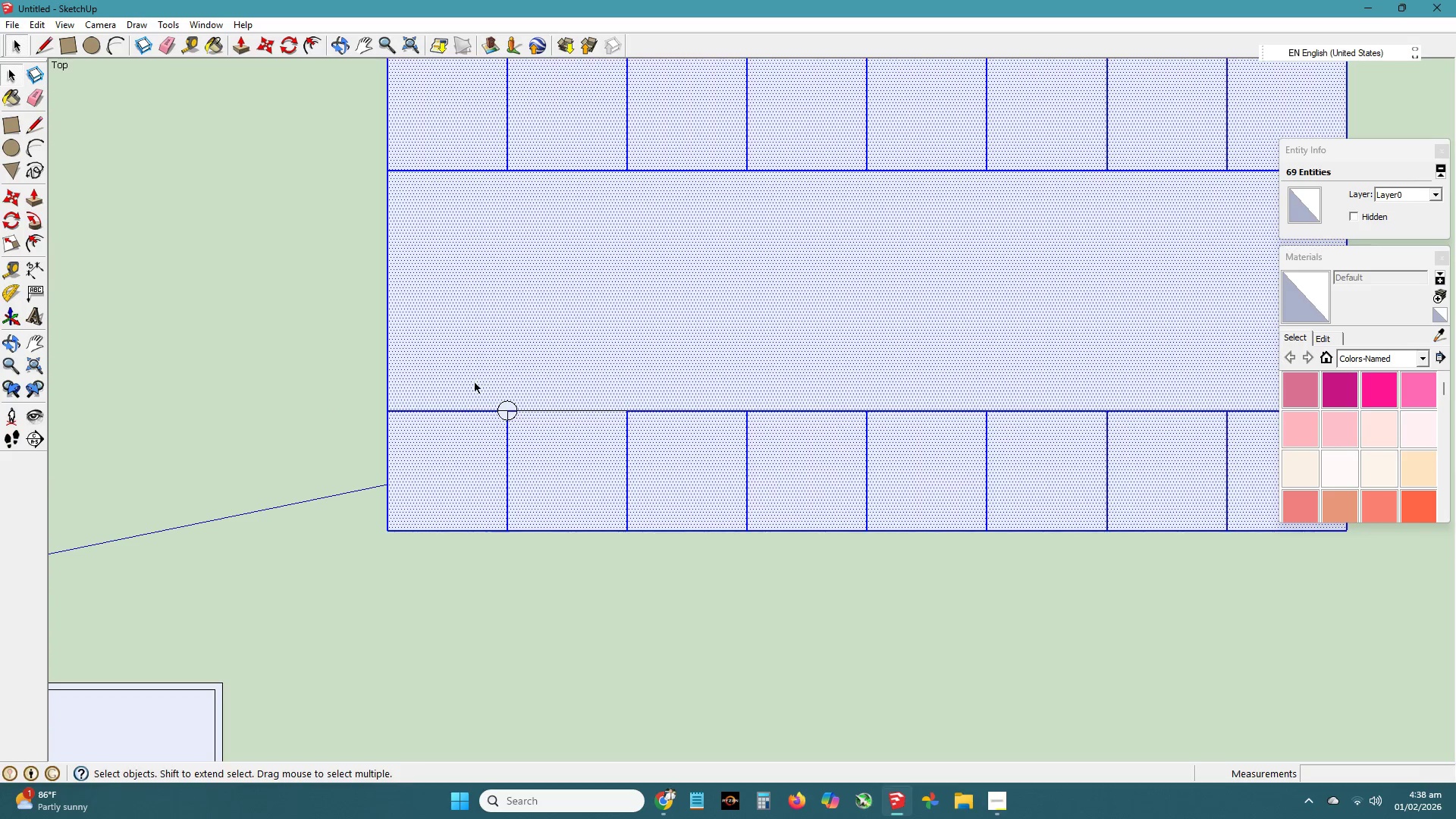 
left_click_drag(start_coordinate=[475, 388], to_coordinate=[549, 441])
 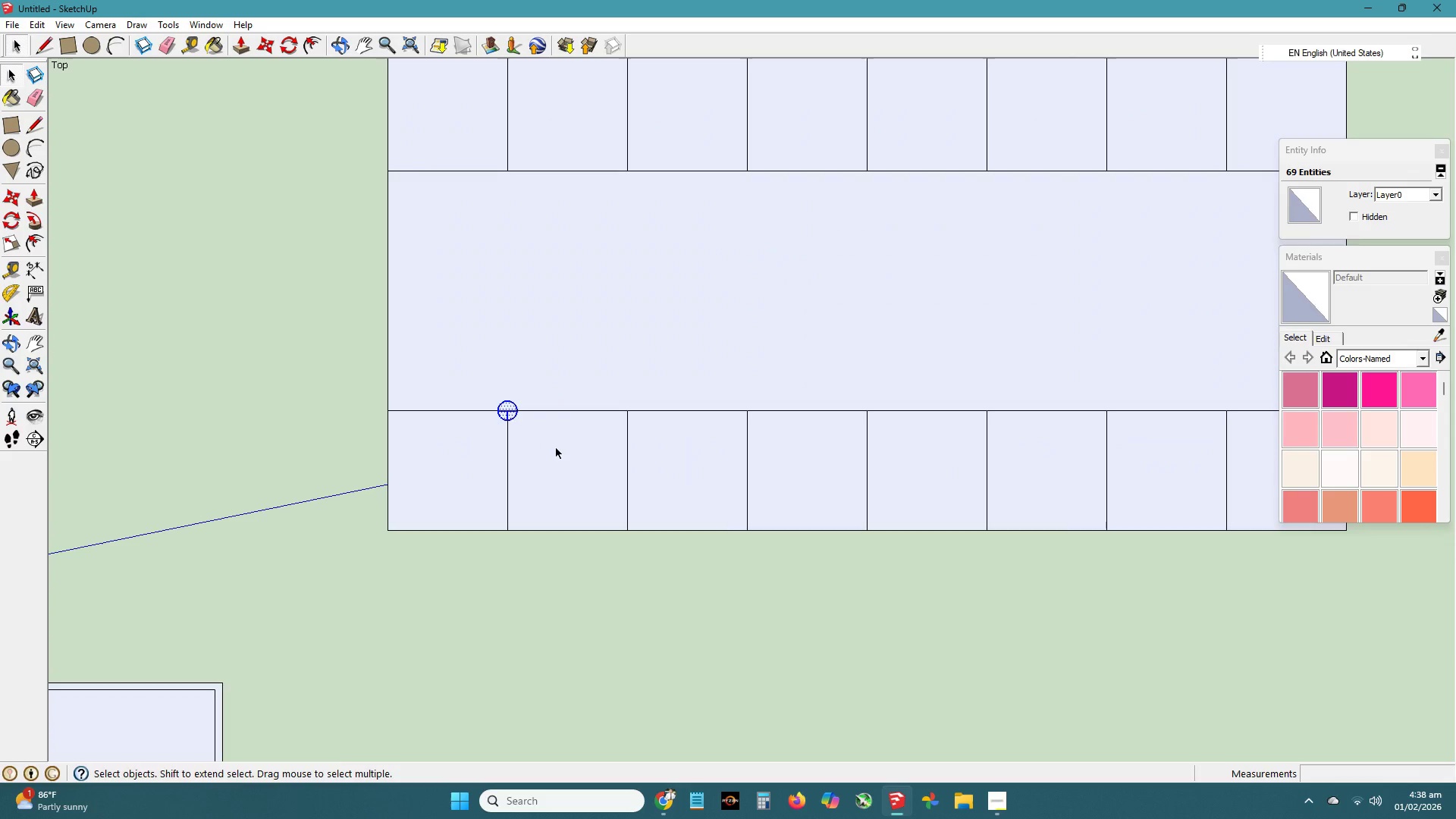 
key(Control+C)
 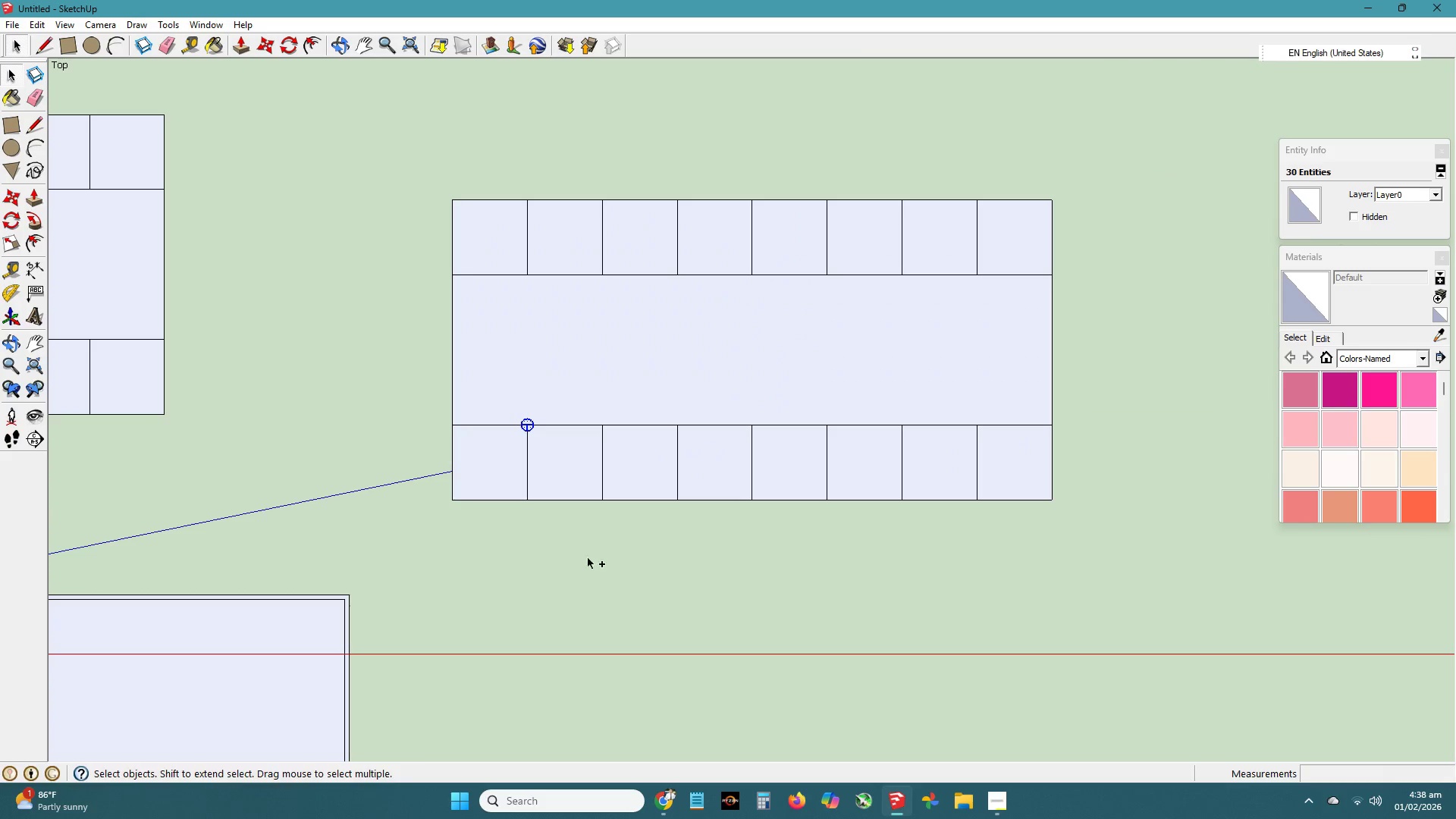 
scroll: coordinate [563, 449], scroll_direction: down, amount: 5.0
 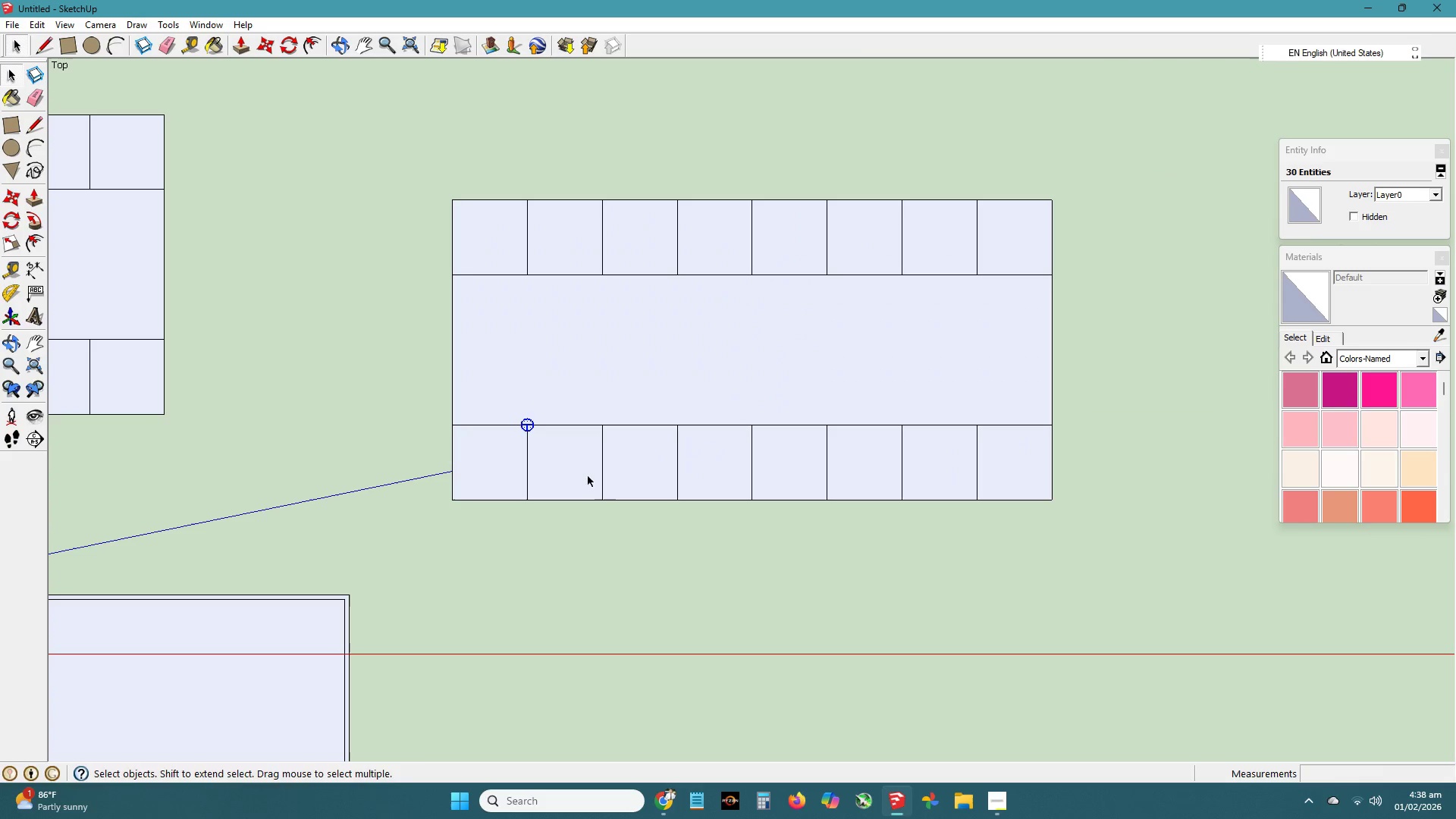 
key(Control+V)
 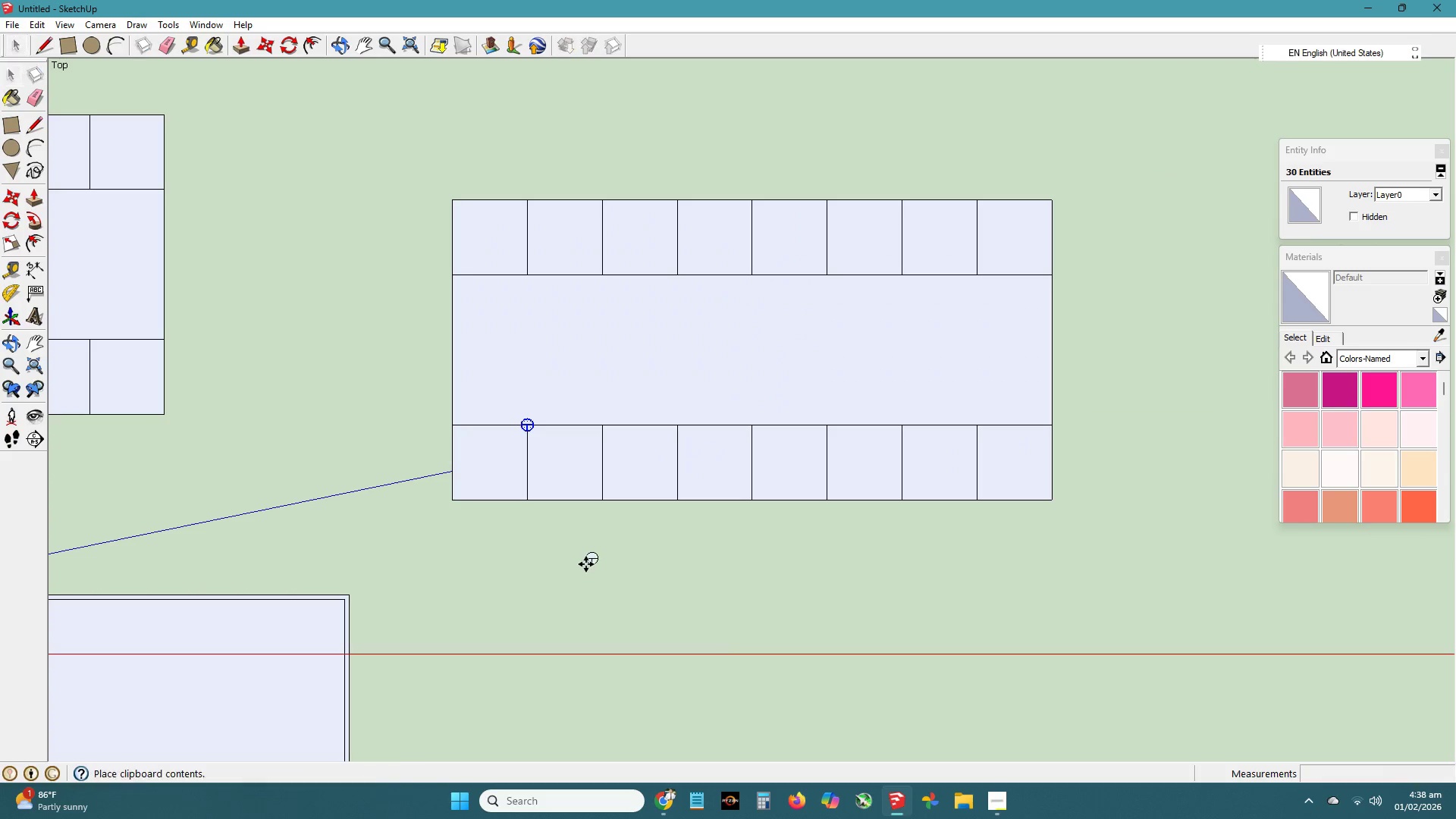 
left_click([586, 564])
 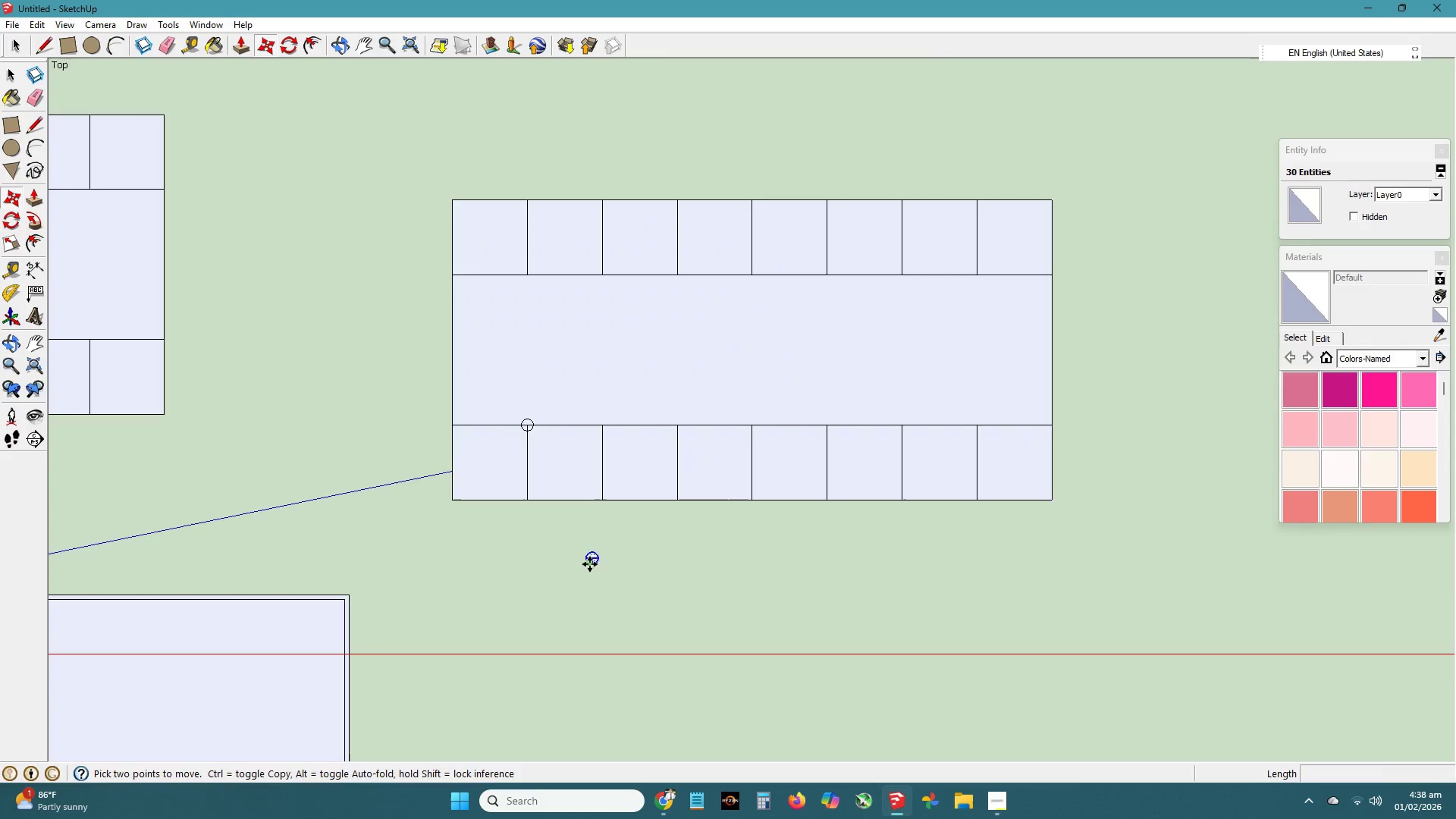 
scroll: coordinate [595, 564], scroll_direction: up, amount: 6.0
 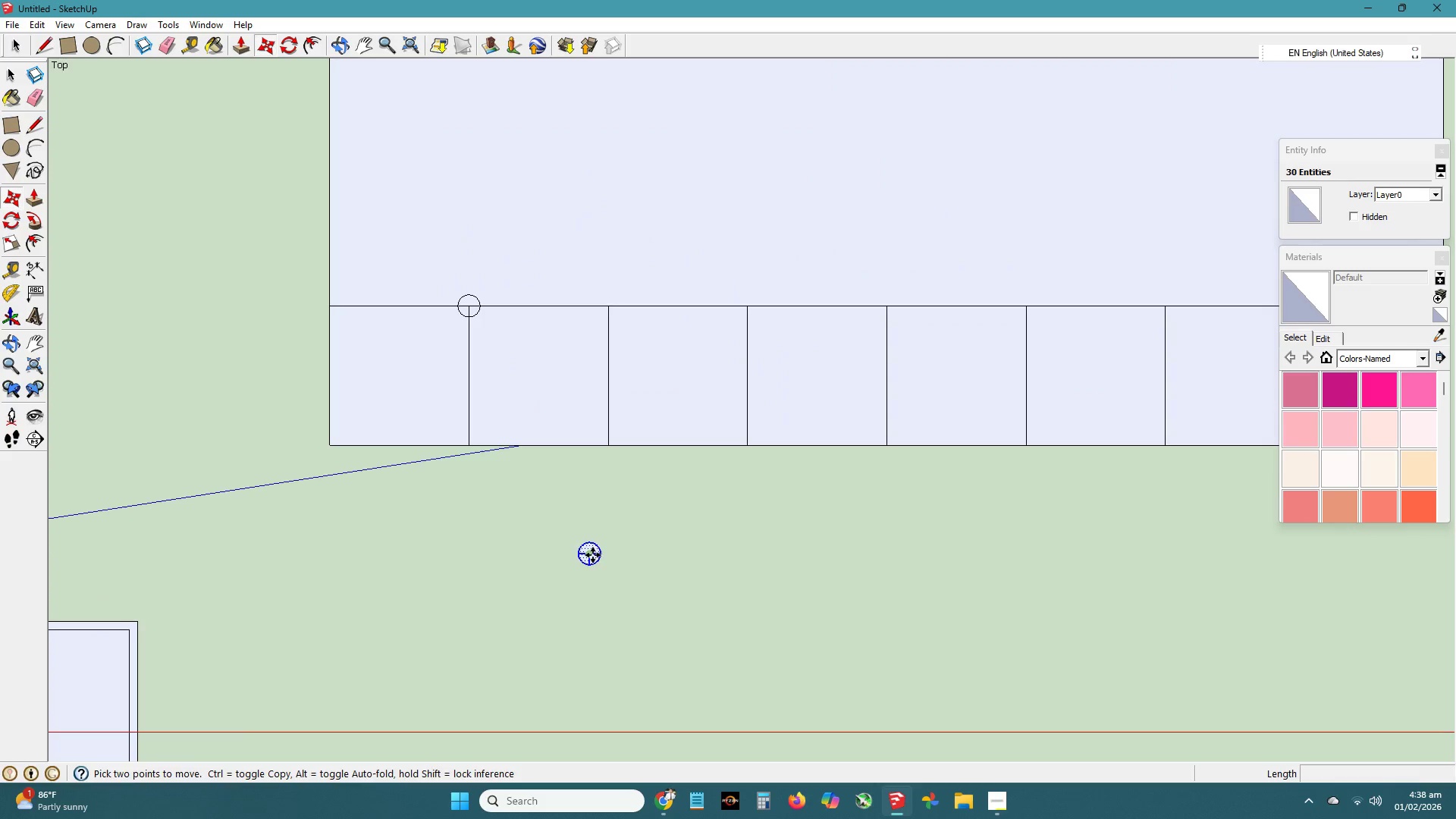 
left_click([592, 555])
 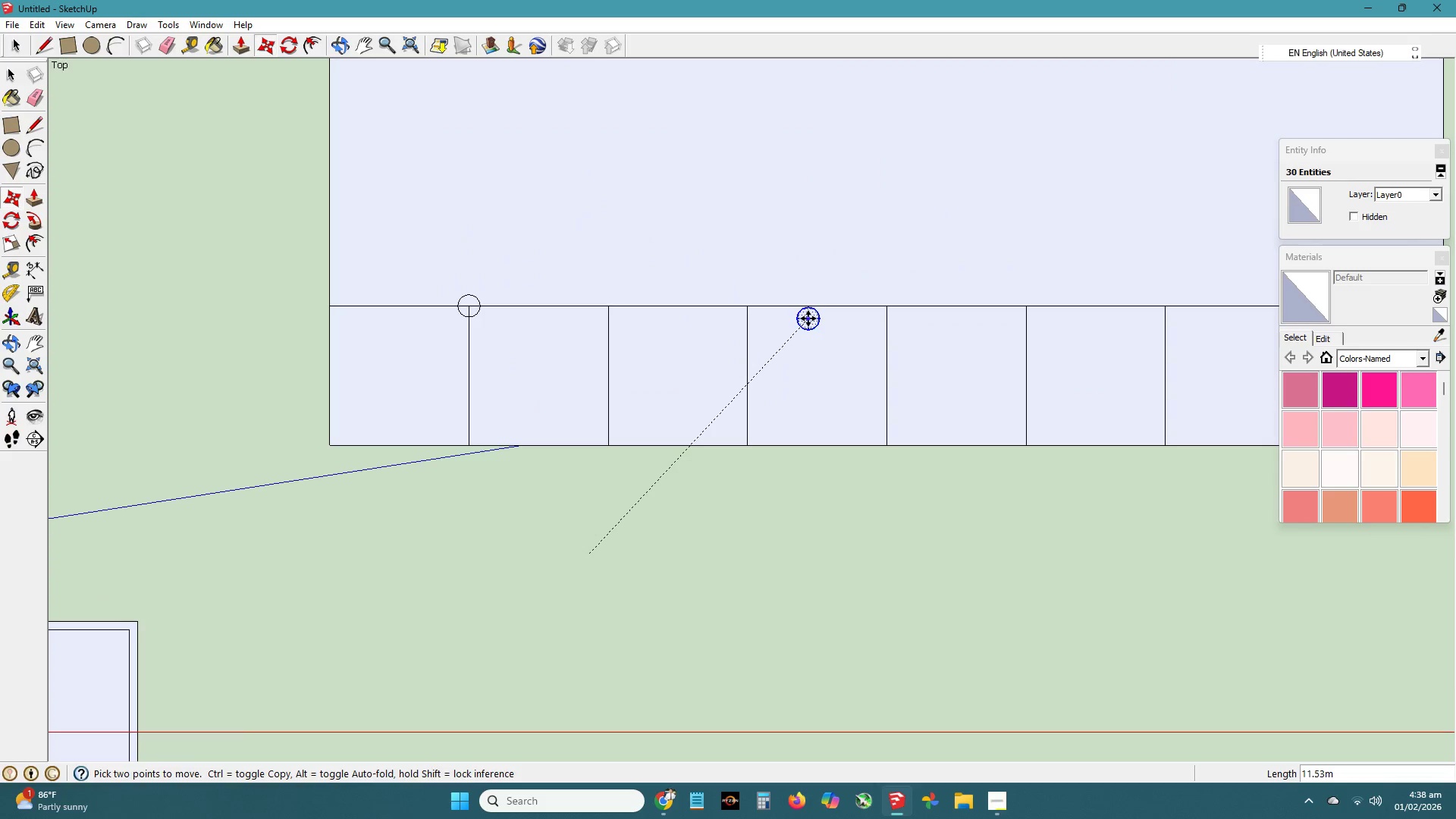 
key(Control+ControlLeft)
 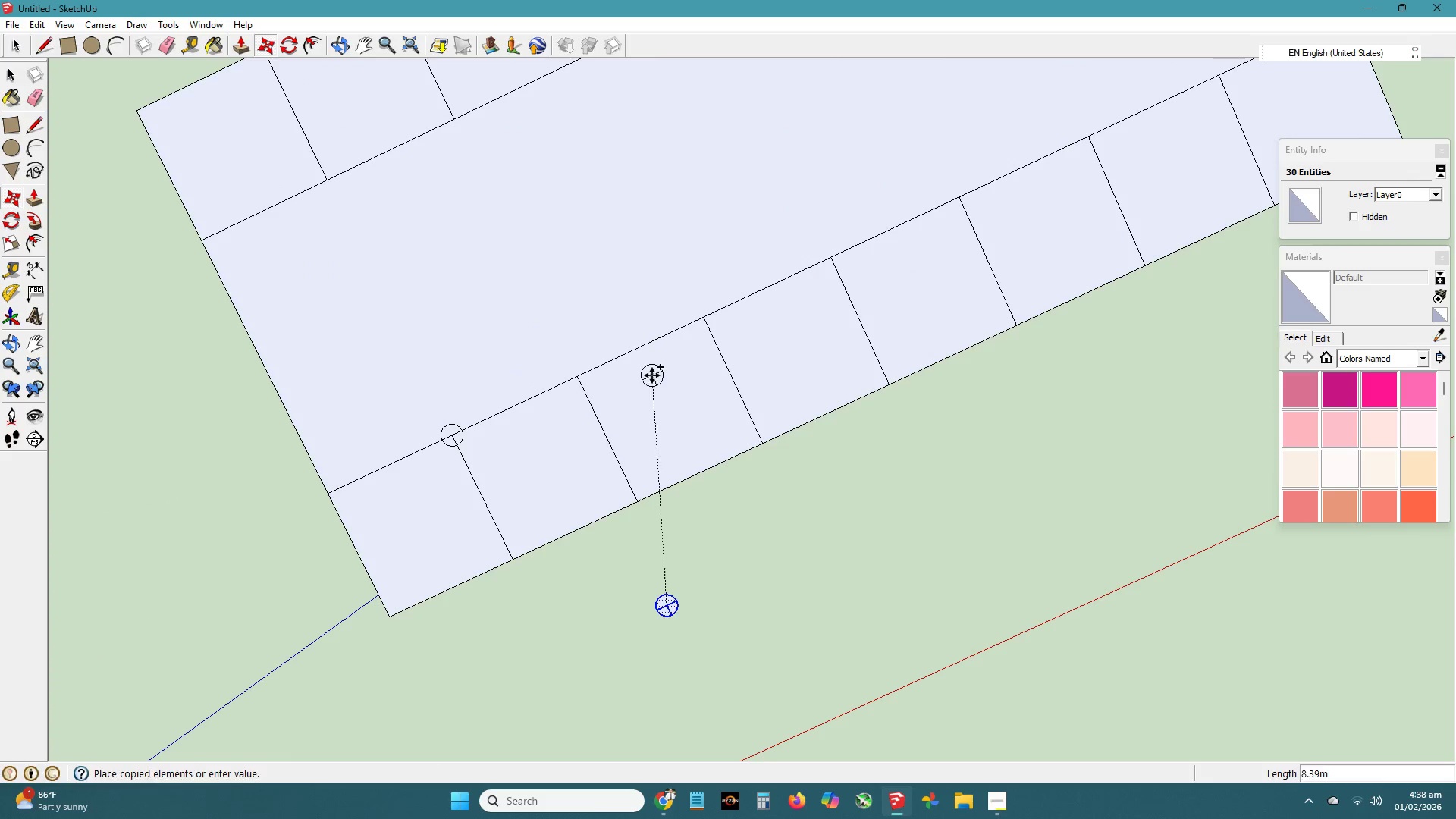 
type(hyth m)
 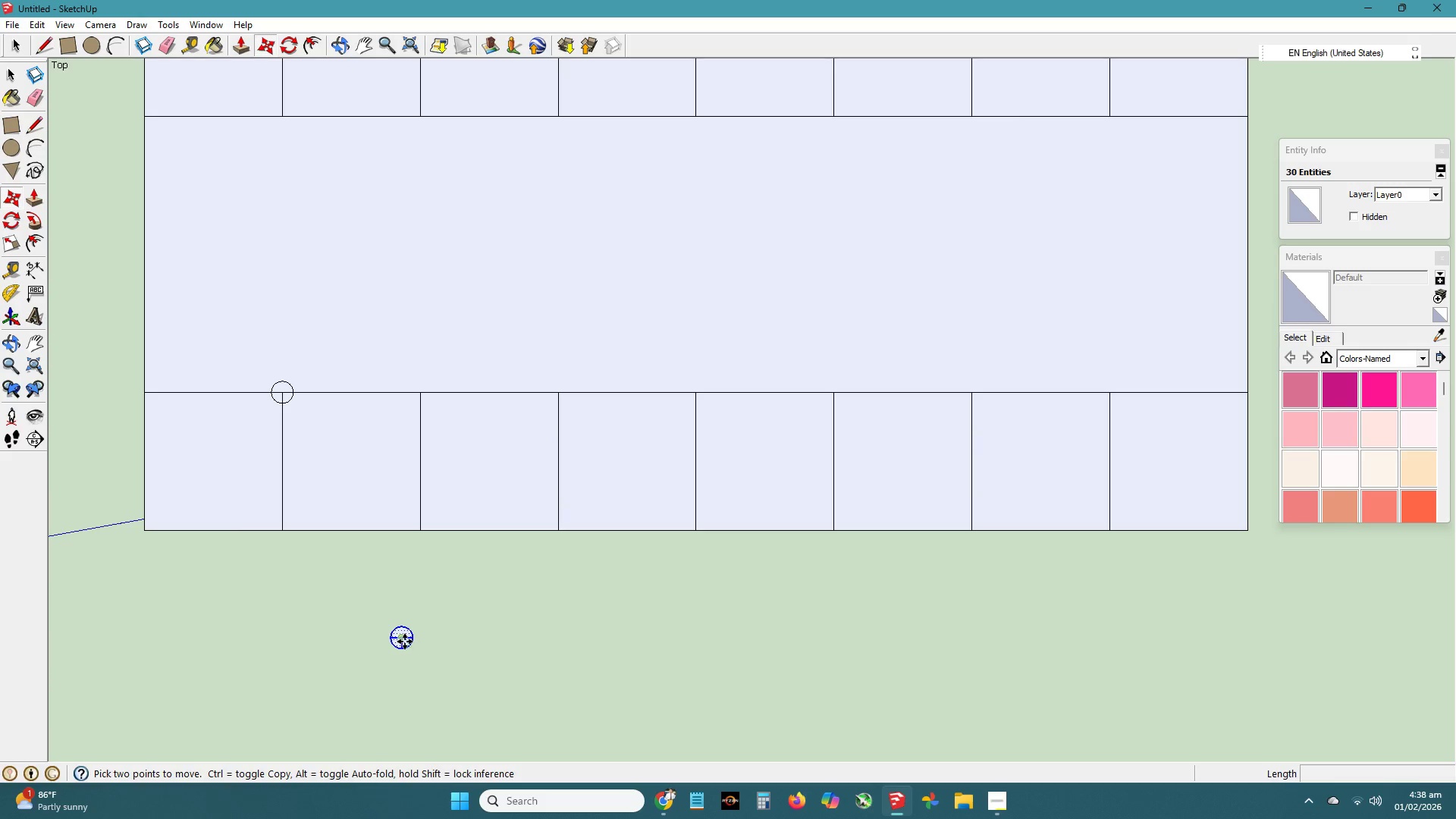 
left_click_drag(start_coordinate=[703, 377], to_coordinate=[568, 320])
 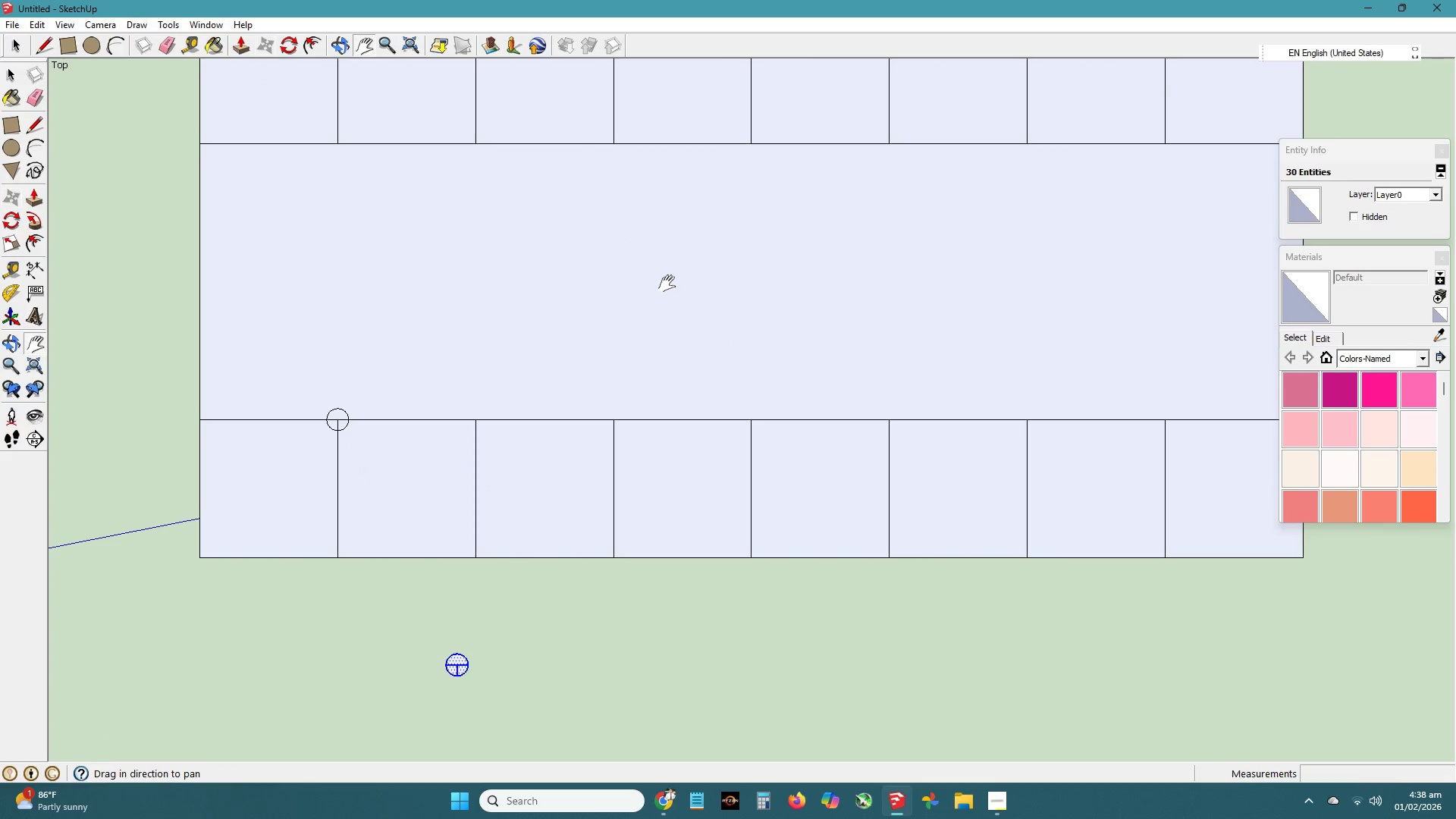 
left_click_drag(start_coordinate=[695, 400], to_coordinate=[639, 372])
 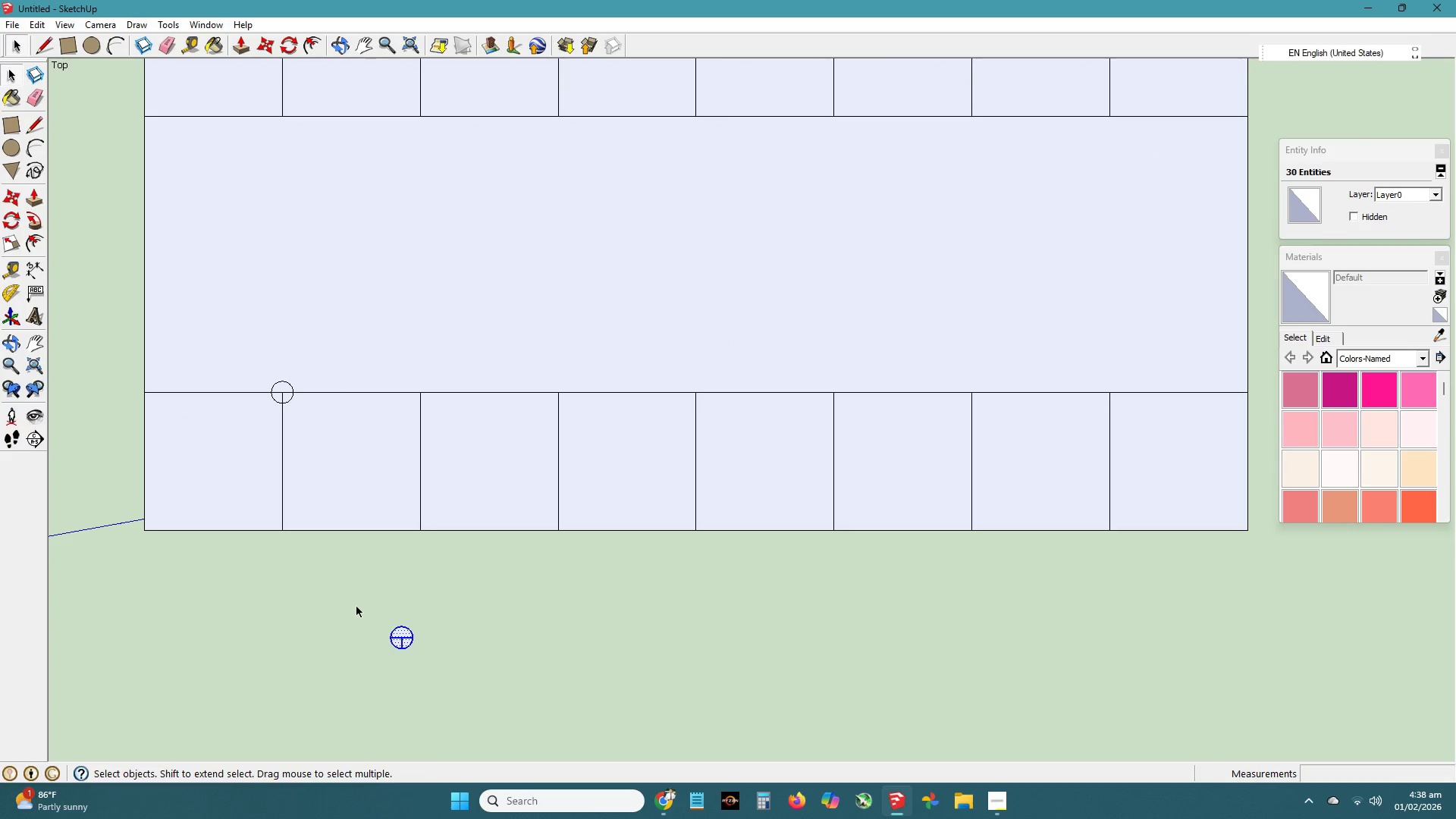 
left_click_drag(start_coordinate=[352, 608], to_coordinate=[474, 697])
 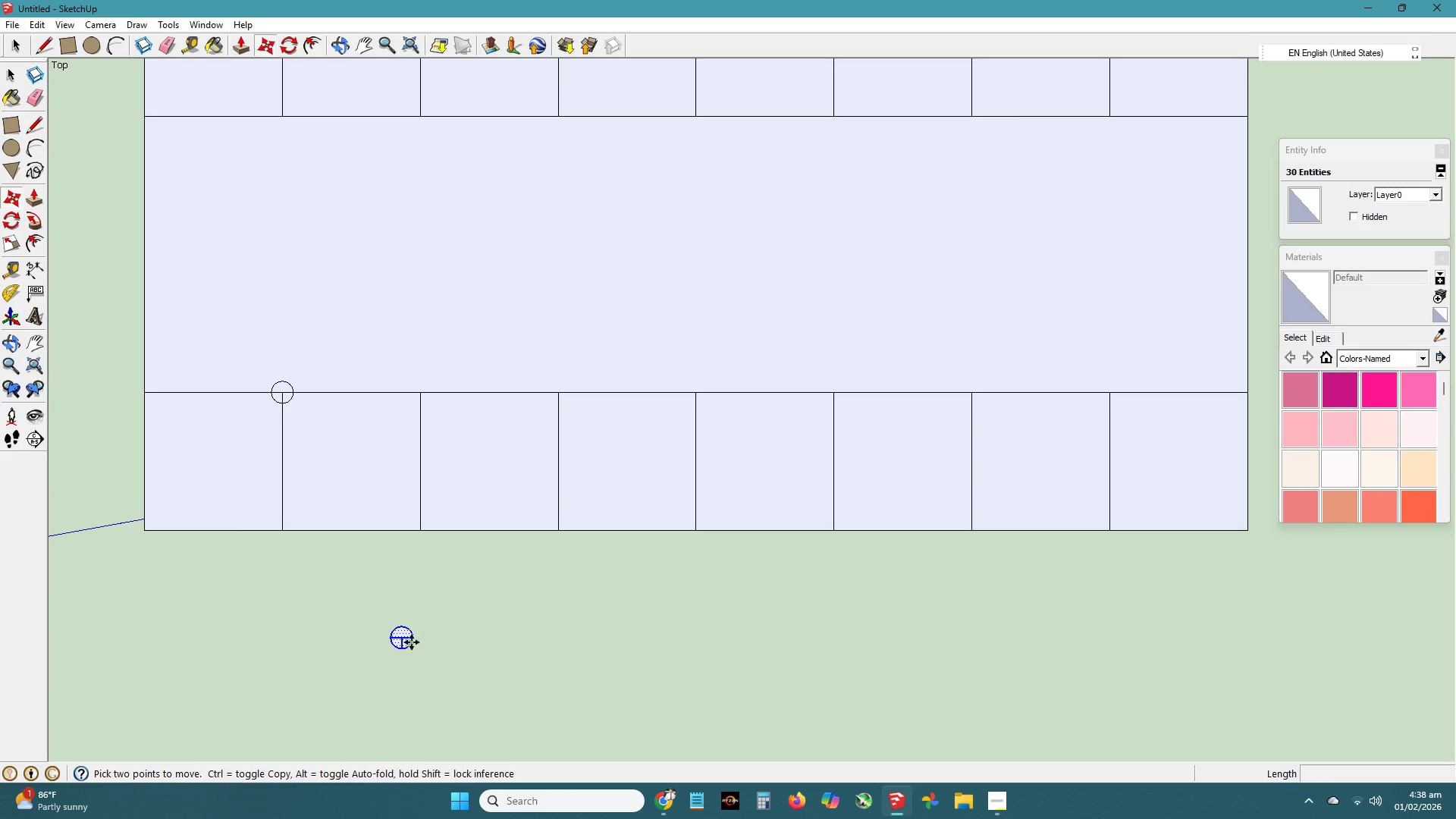 
left_click([405, 642])
 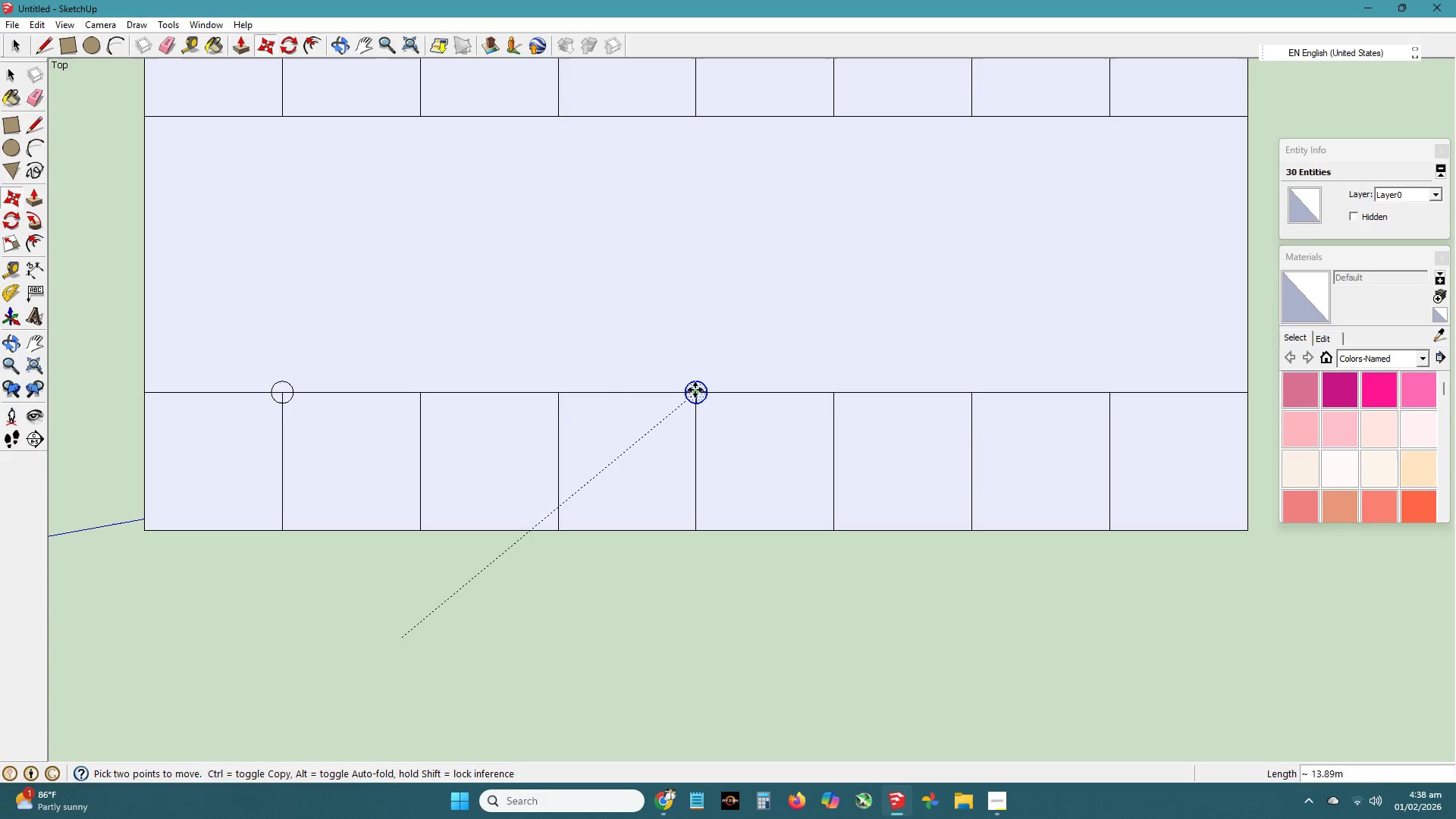 
left_click([698, 391])
 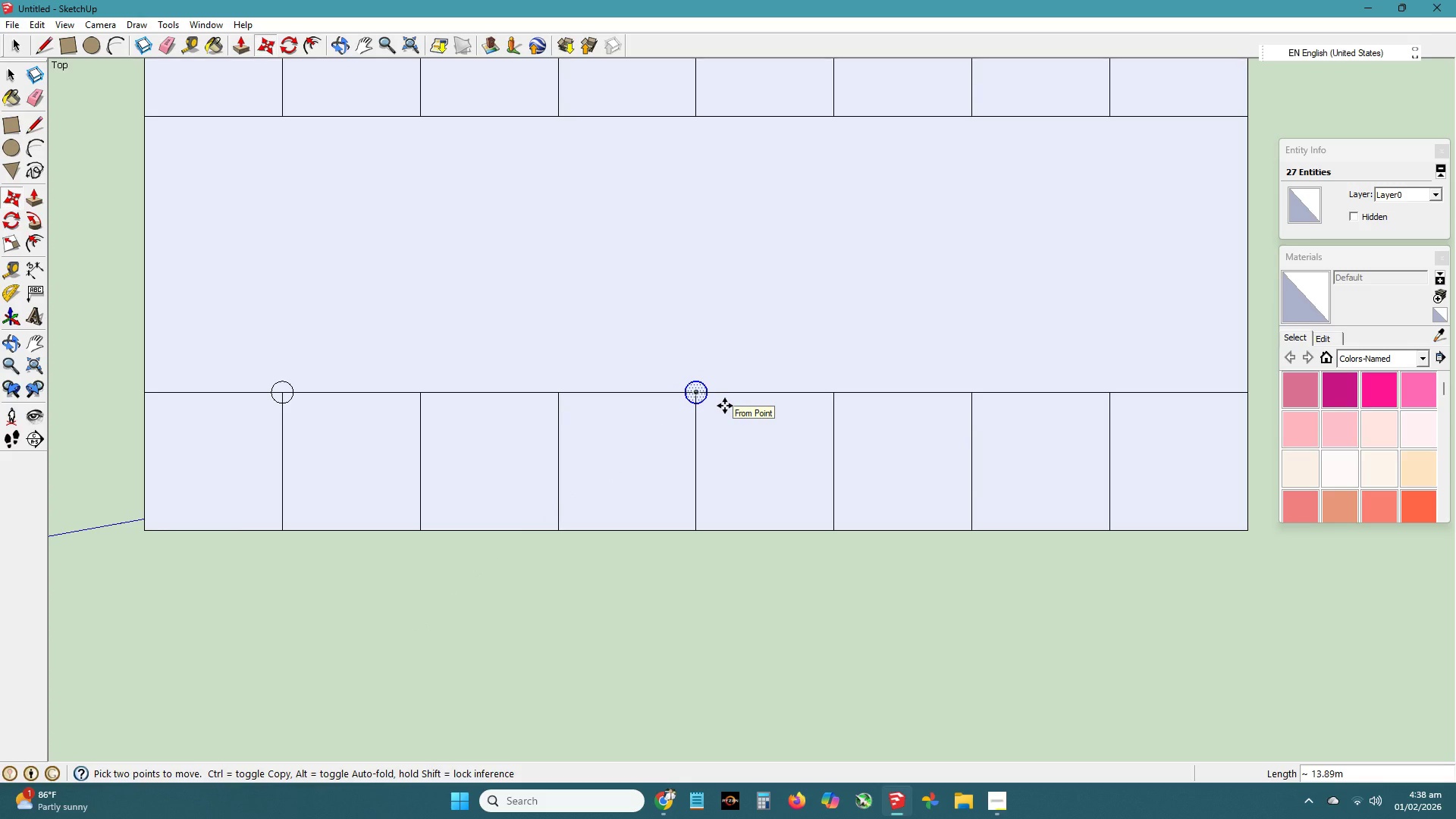 
key(H)
 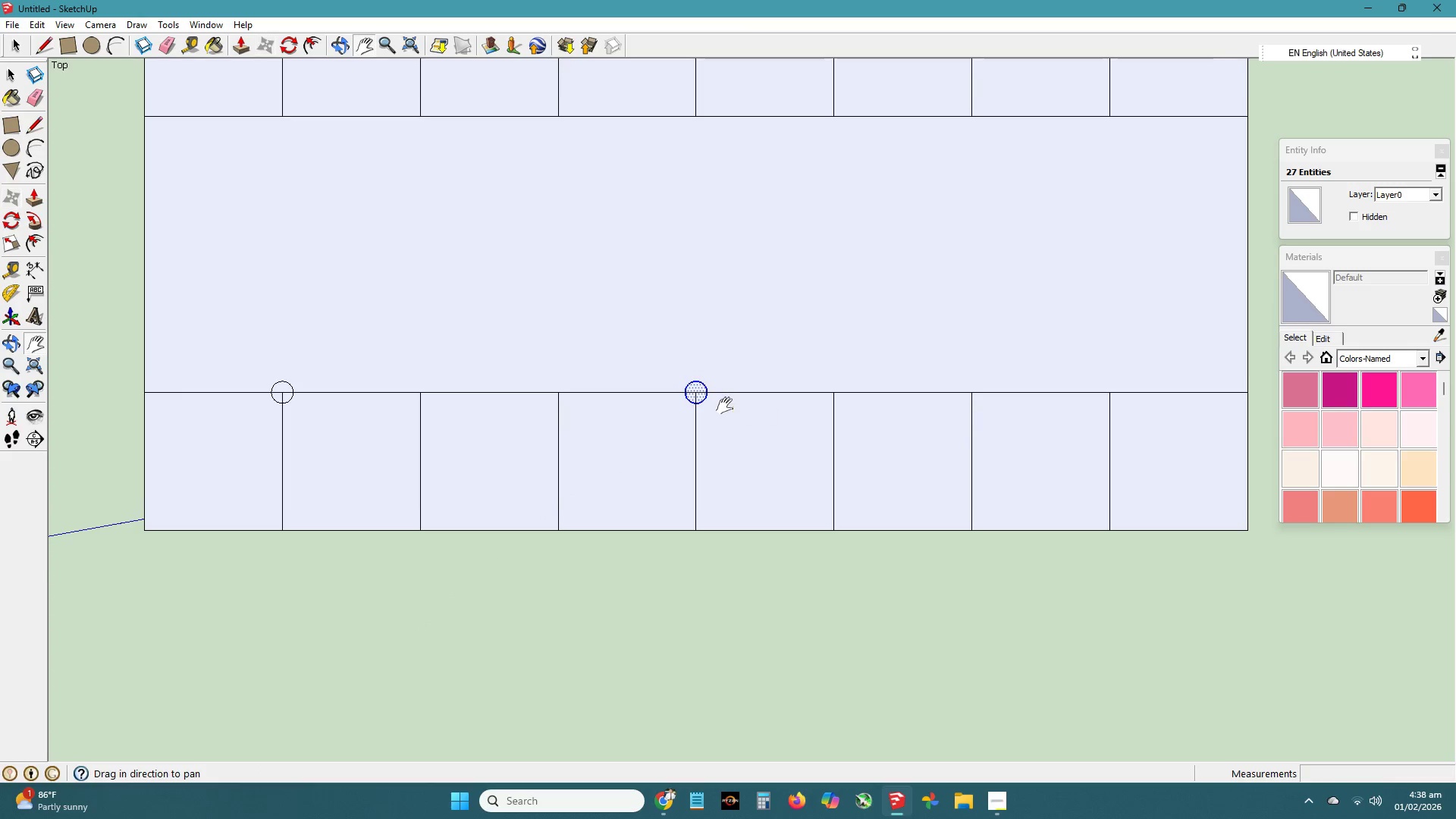 
left_click_drag(start_coordinate=[725, 406], to_coordinate=[682, 411])
 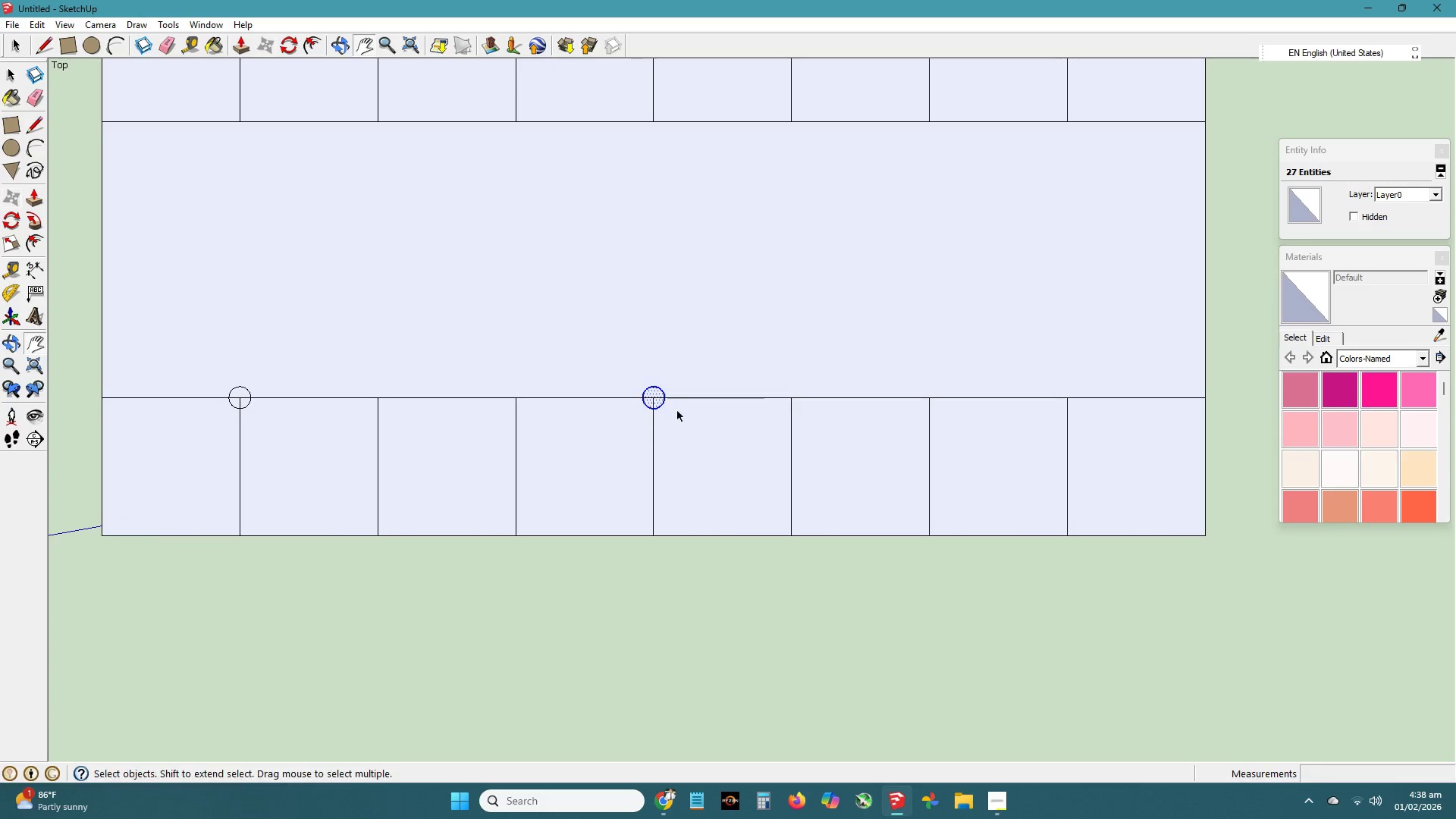 
key(Space)
 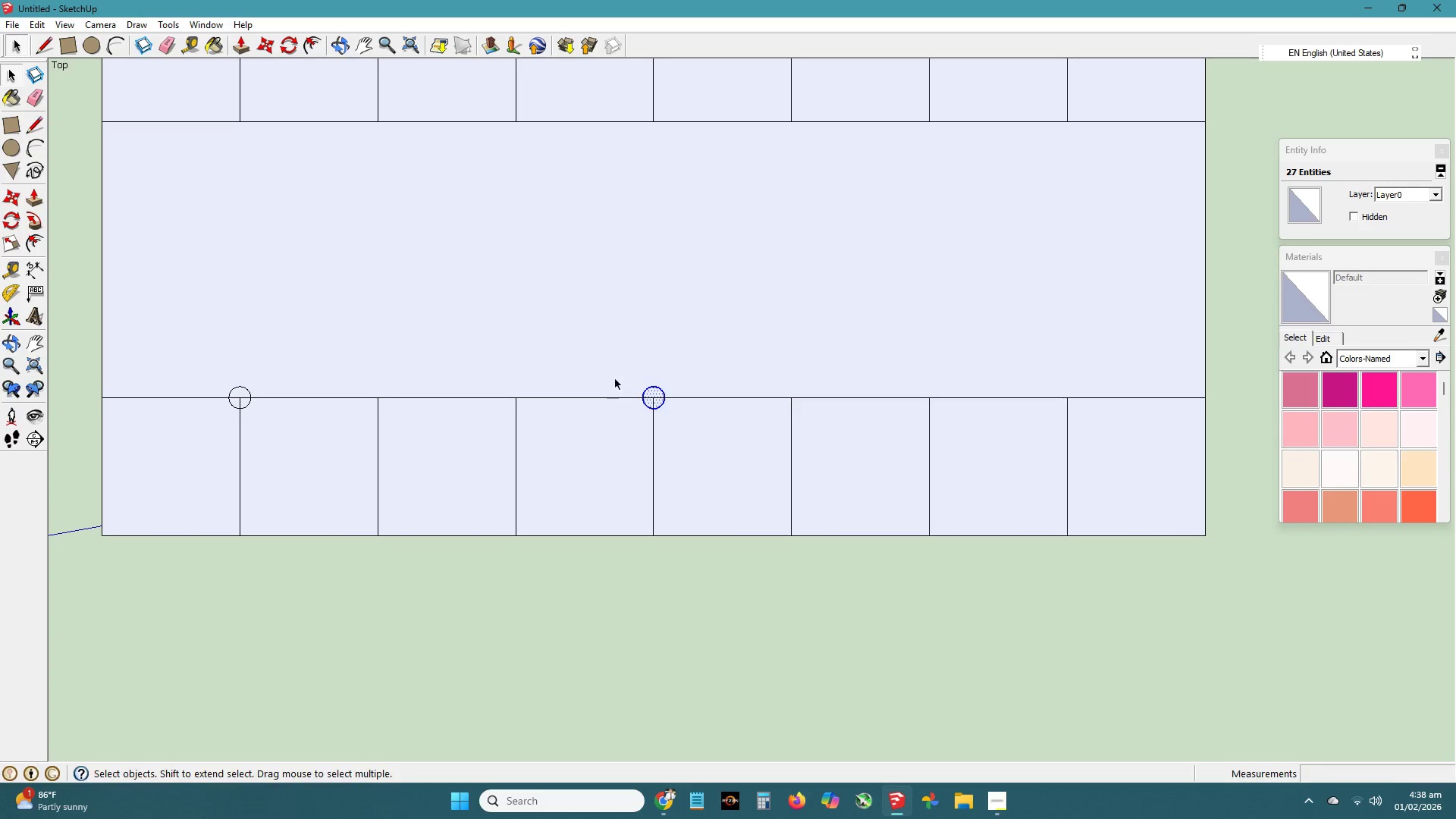 
left_click_drag(start_coordinate=[616, 378], to_coordinate=[704, 431])
 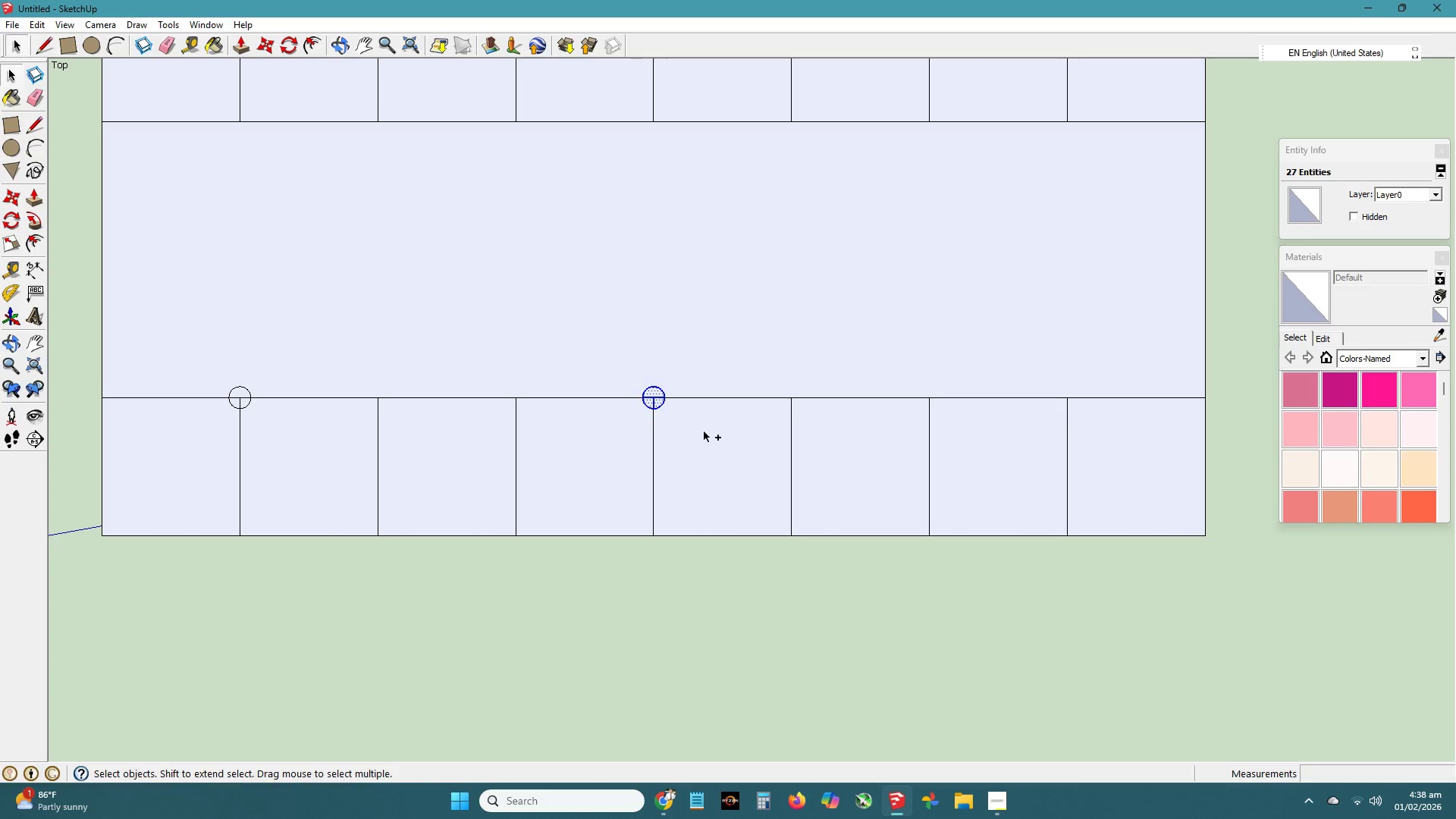 
key(Control+C)
 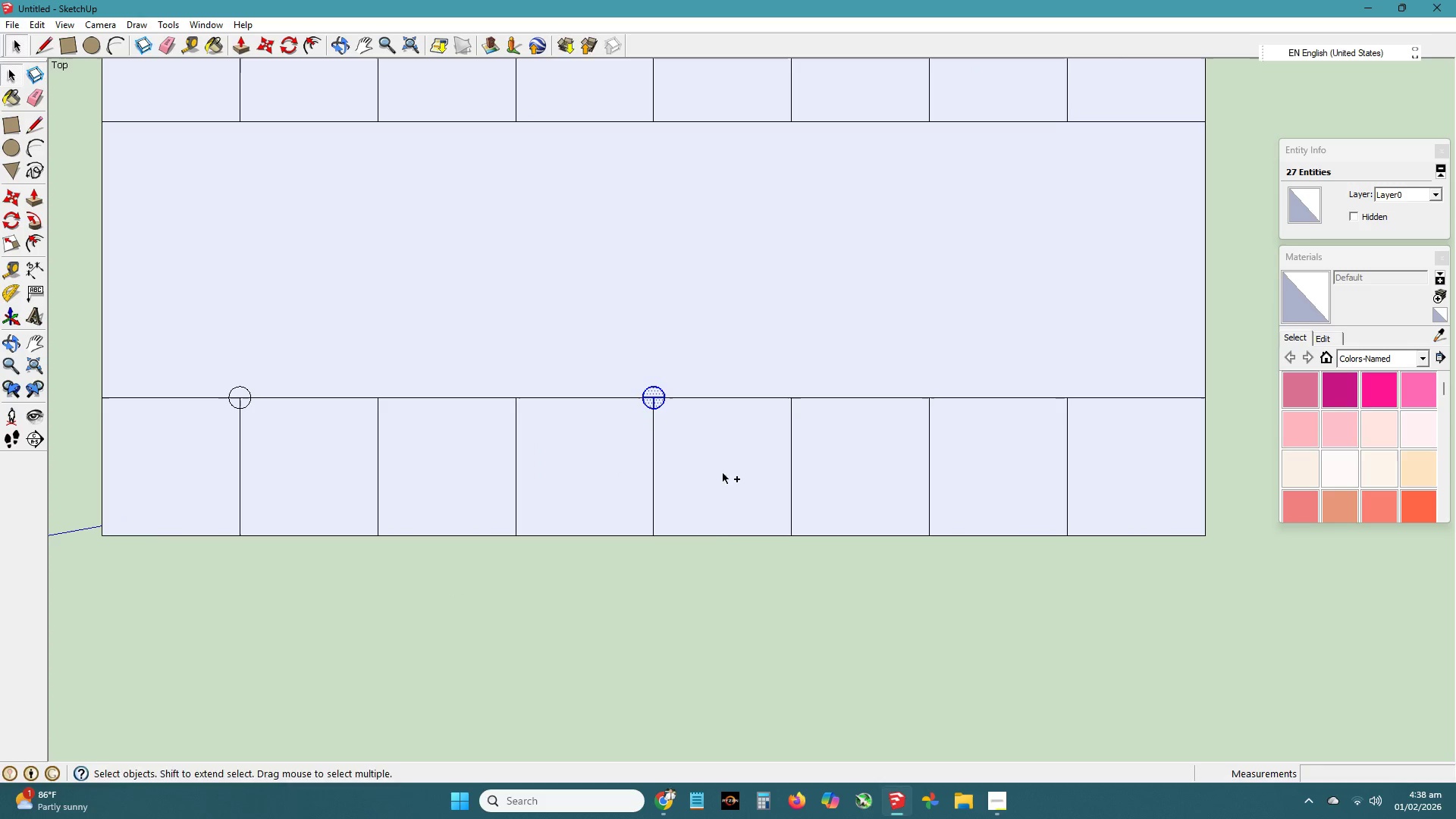 
key(Control+V)
 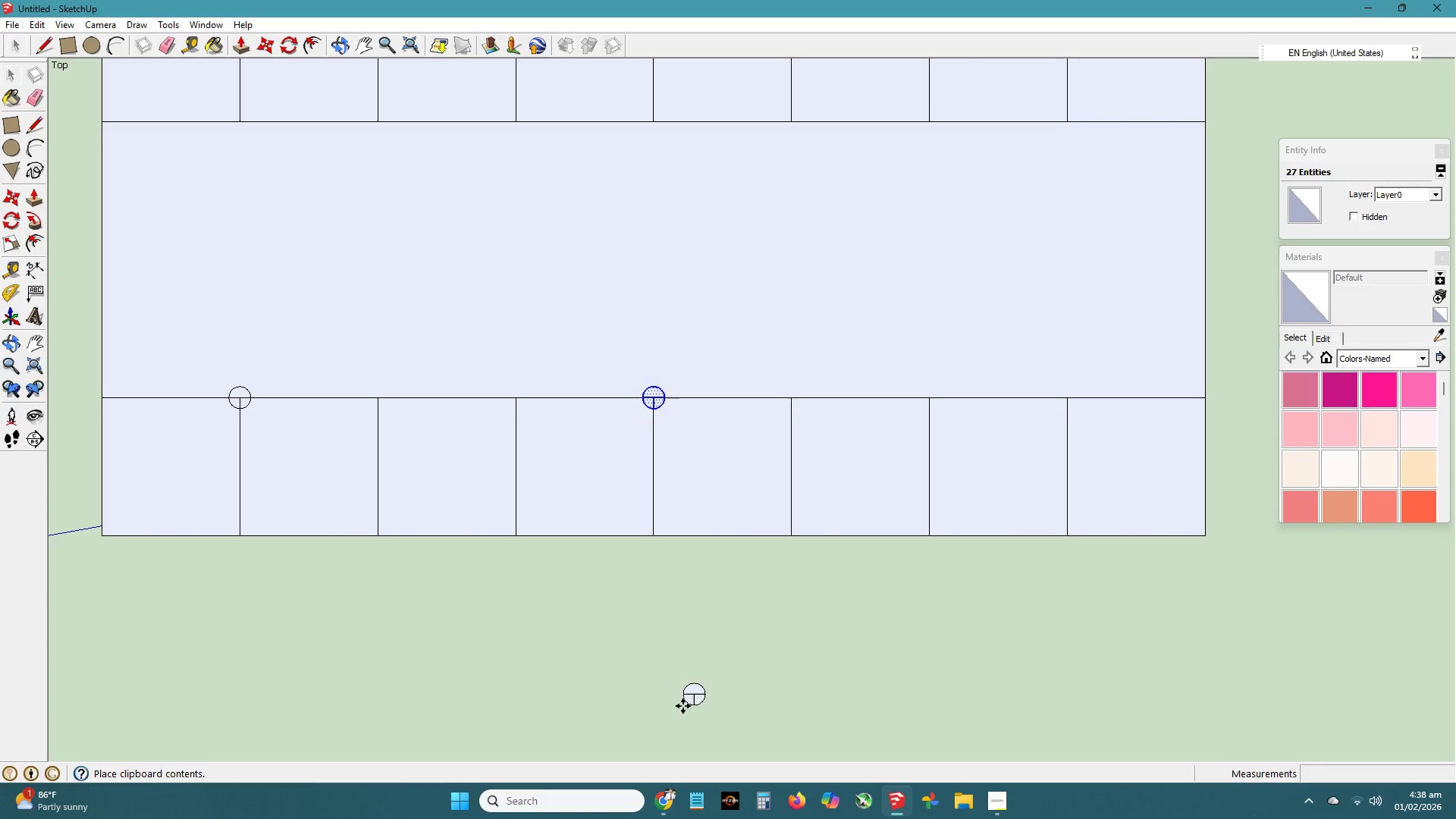 
left_click([683, 707])
 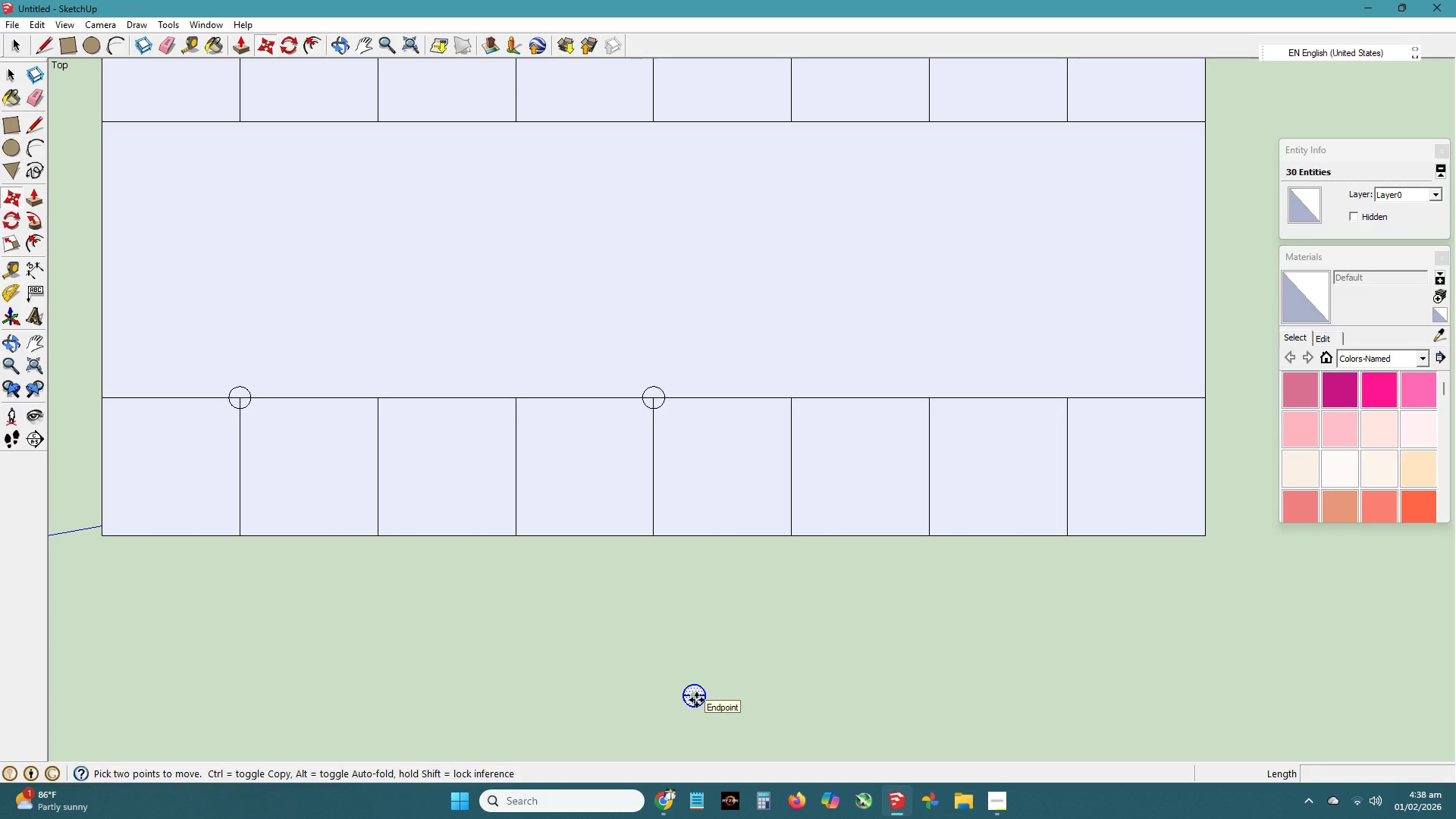 
wait(5.23)
 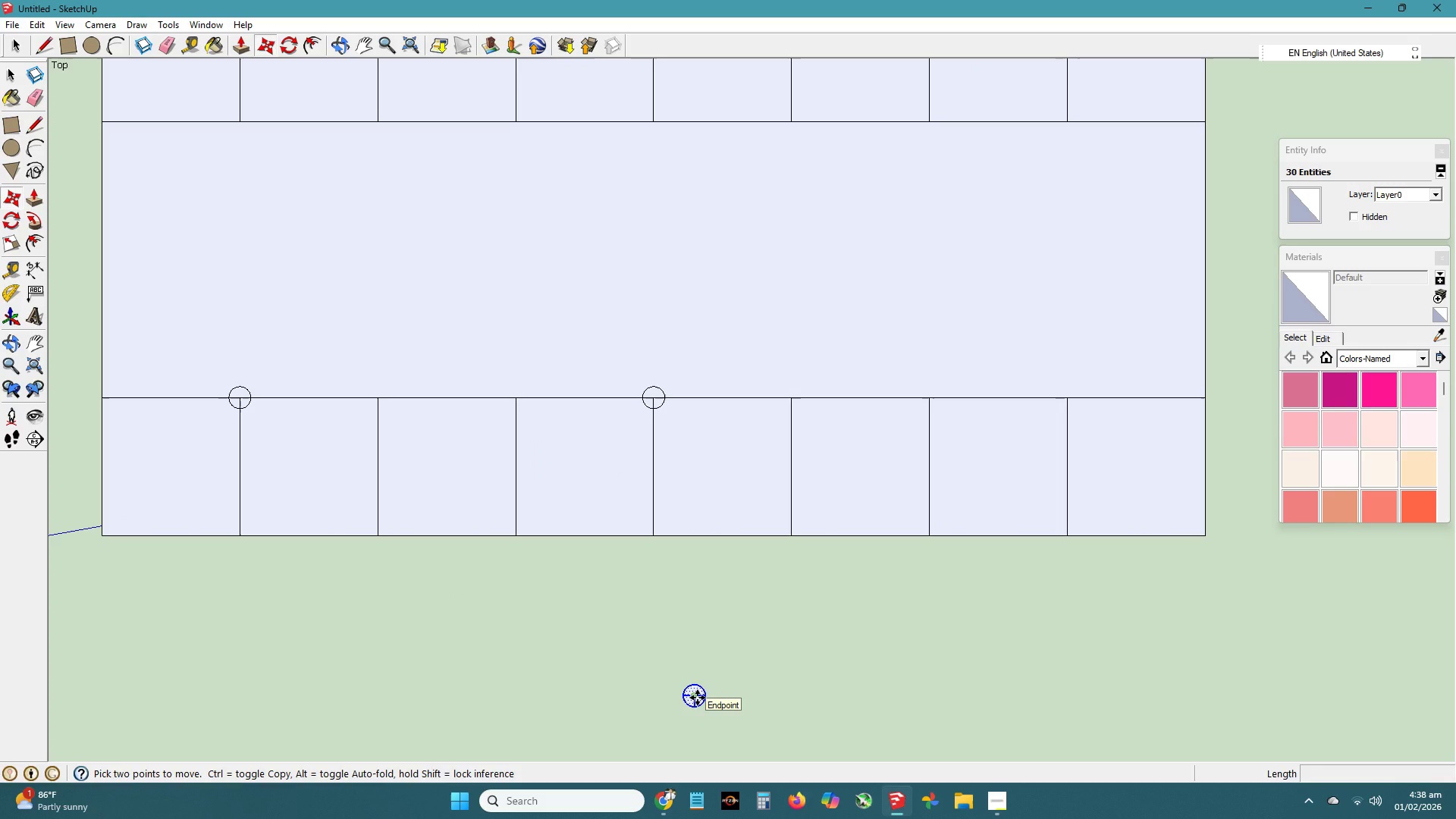 
left_click([697, 701])
 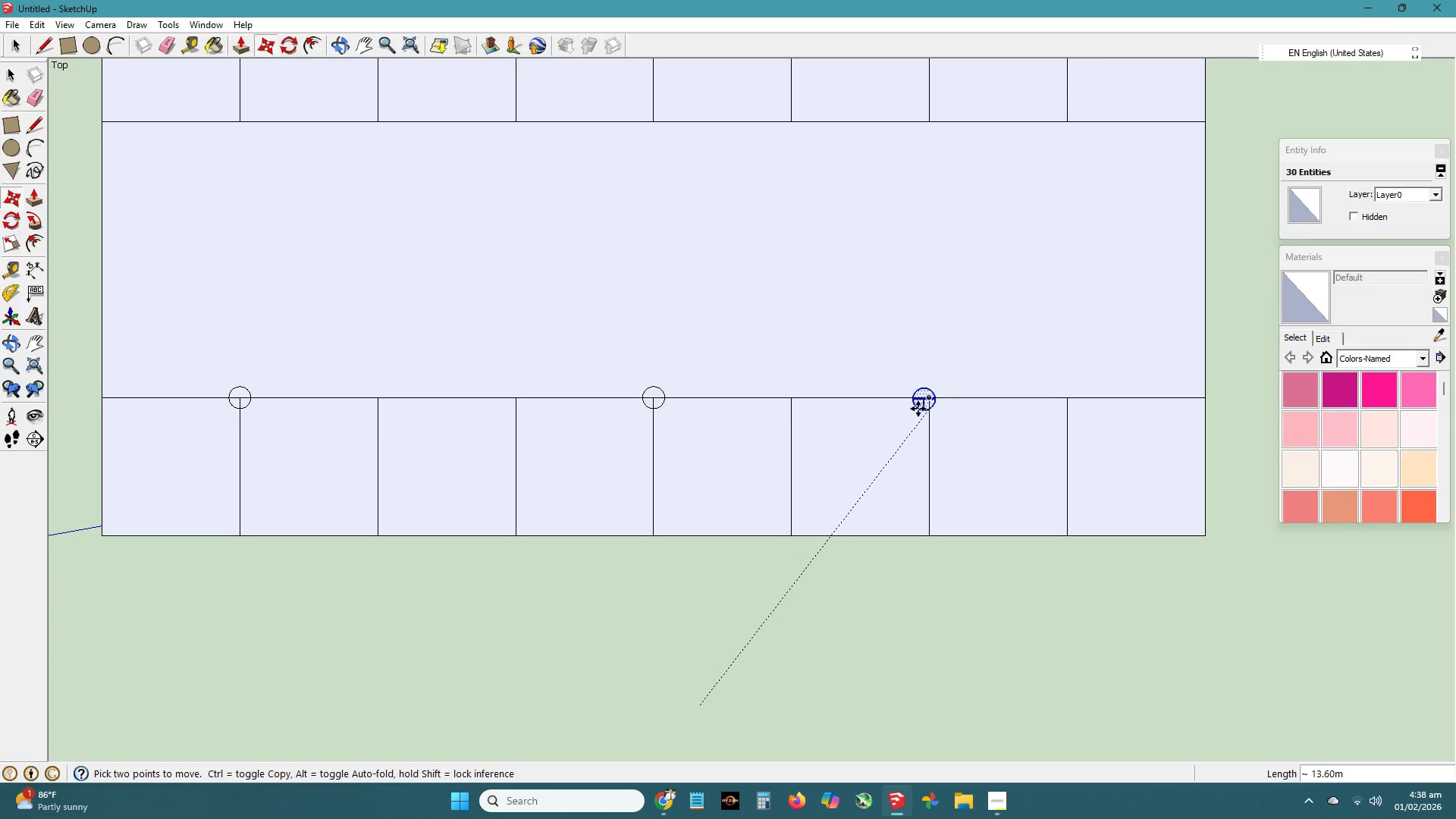 
wait(8.31)
 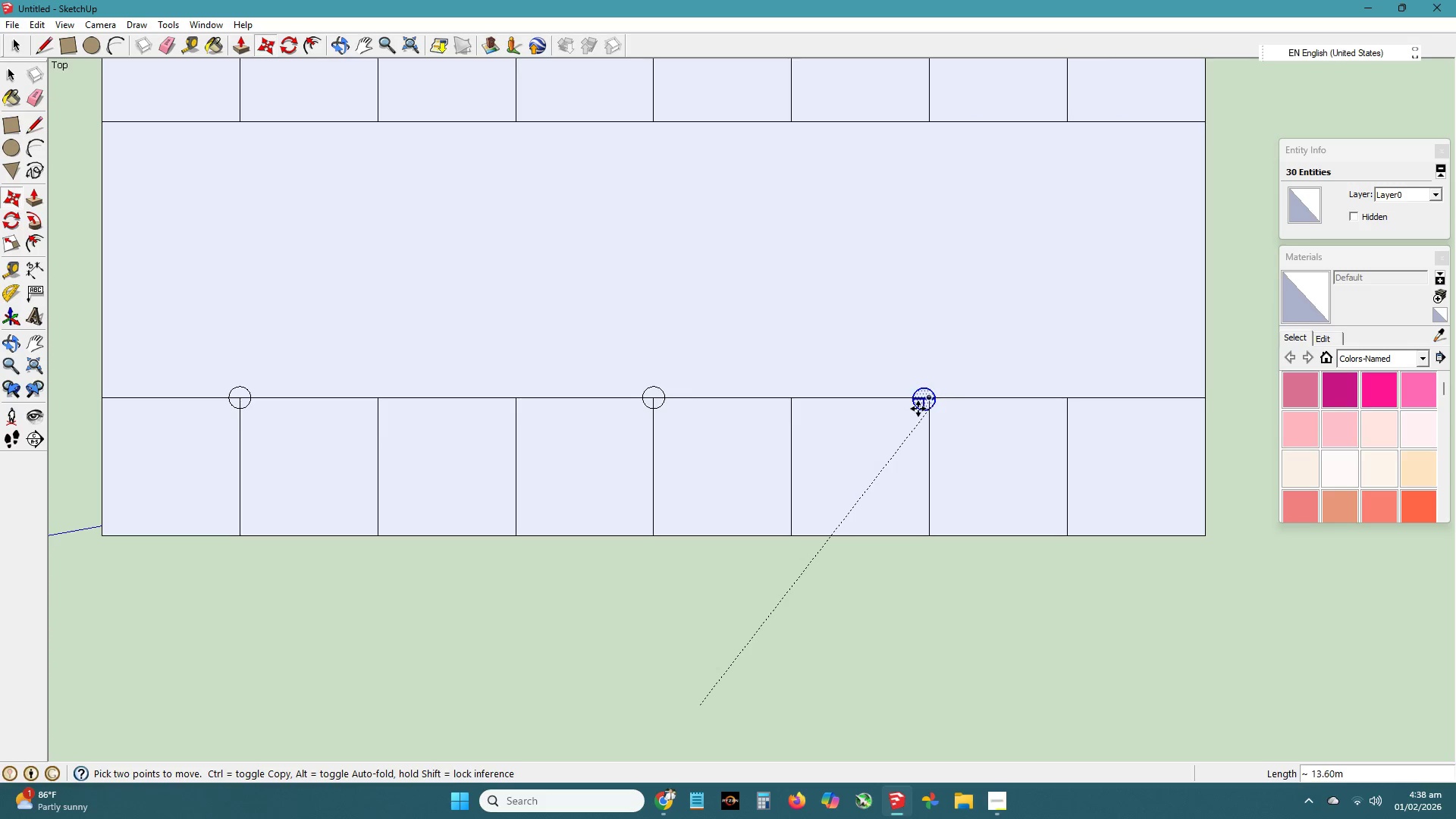 
scroll: coordinate [820, 452], scroll_direction: down, amount: 4.0
 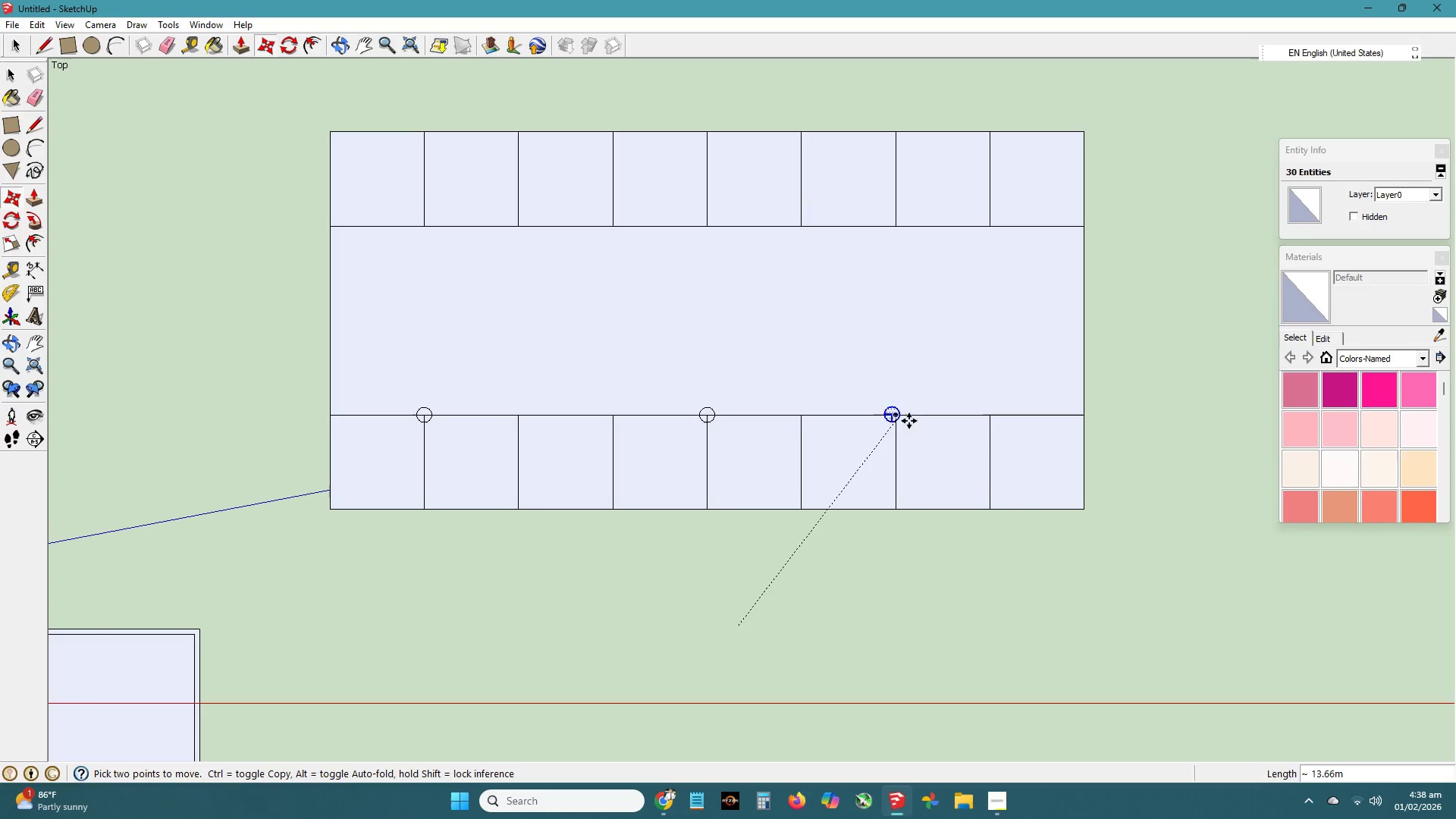 
wait(5.92)
 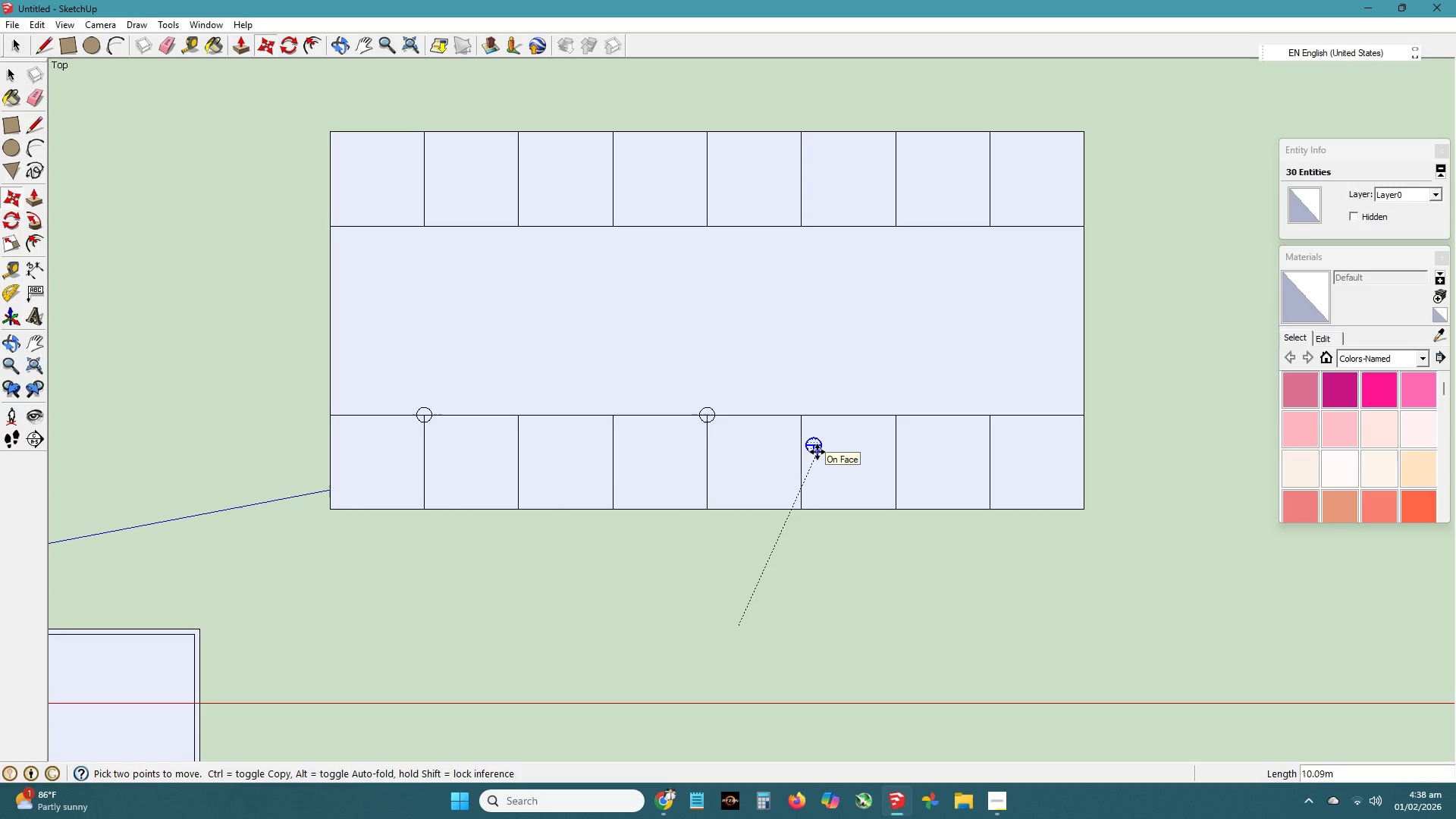 
left_click([905, 580])
 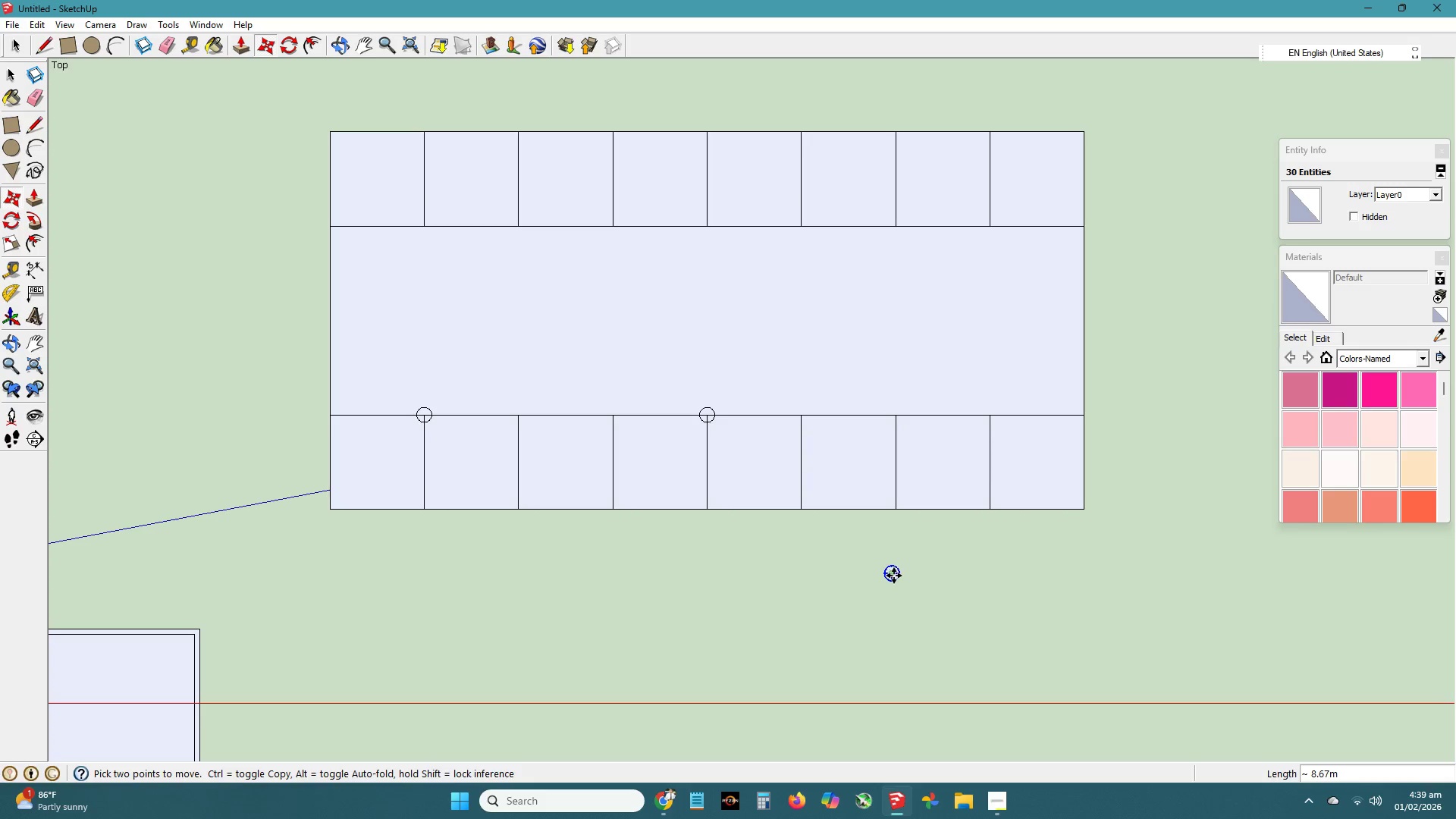 
left_click([894, 576])
 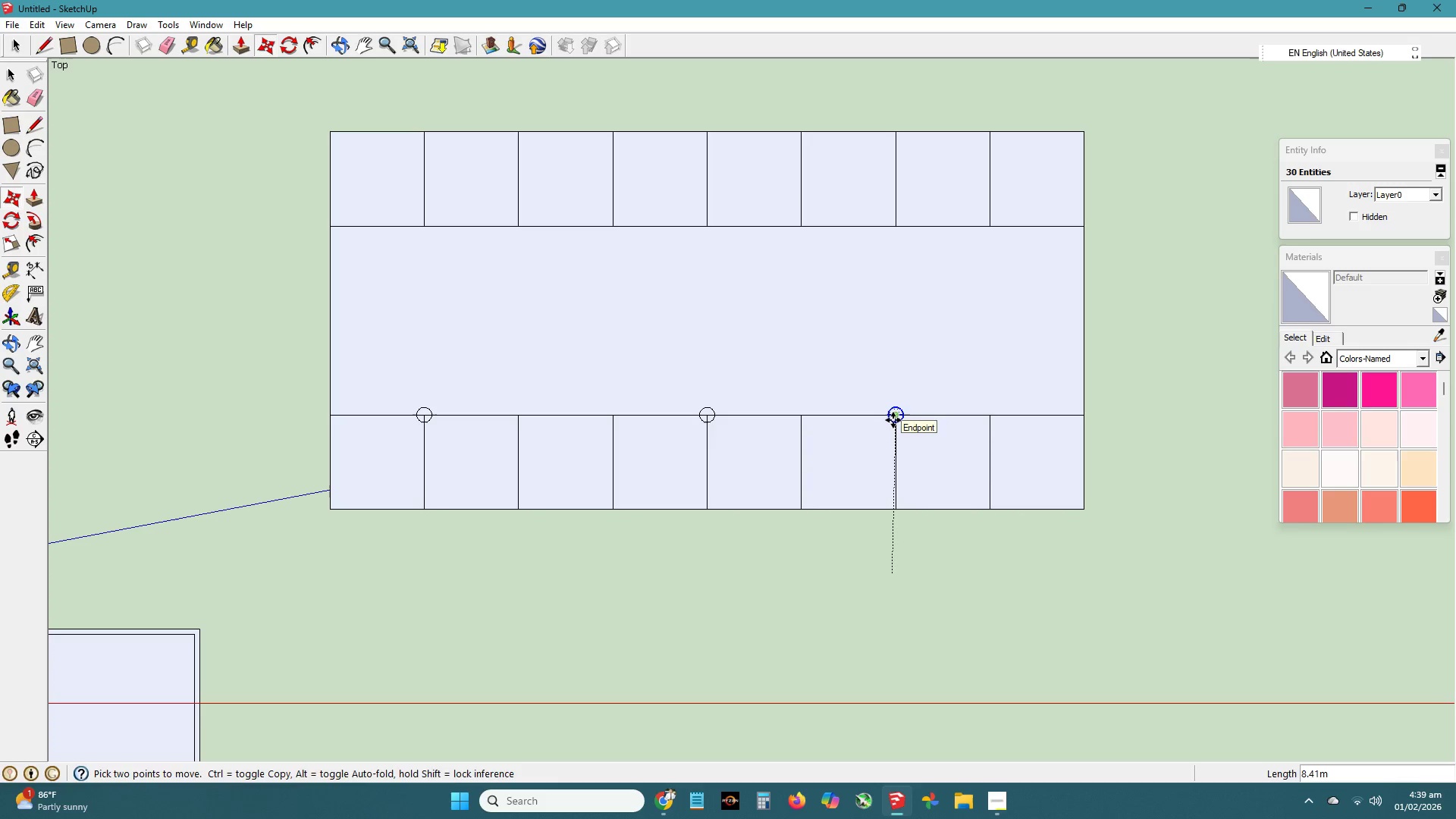 
left_click([893, 420])
 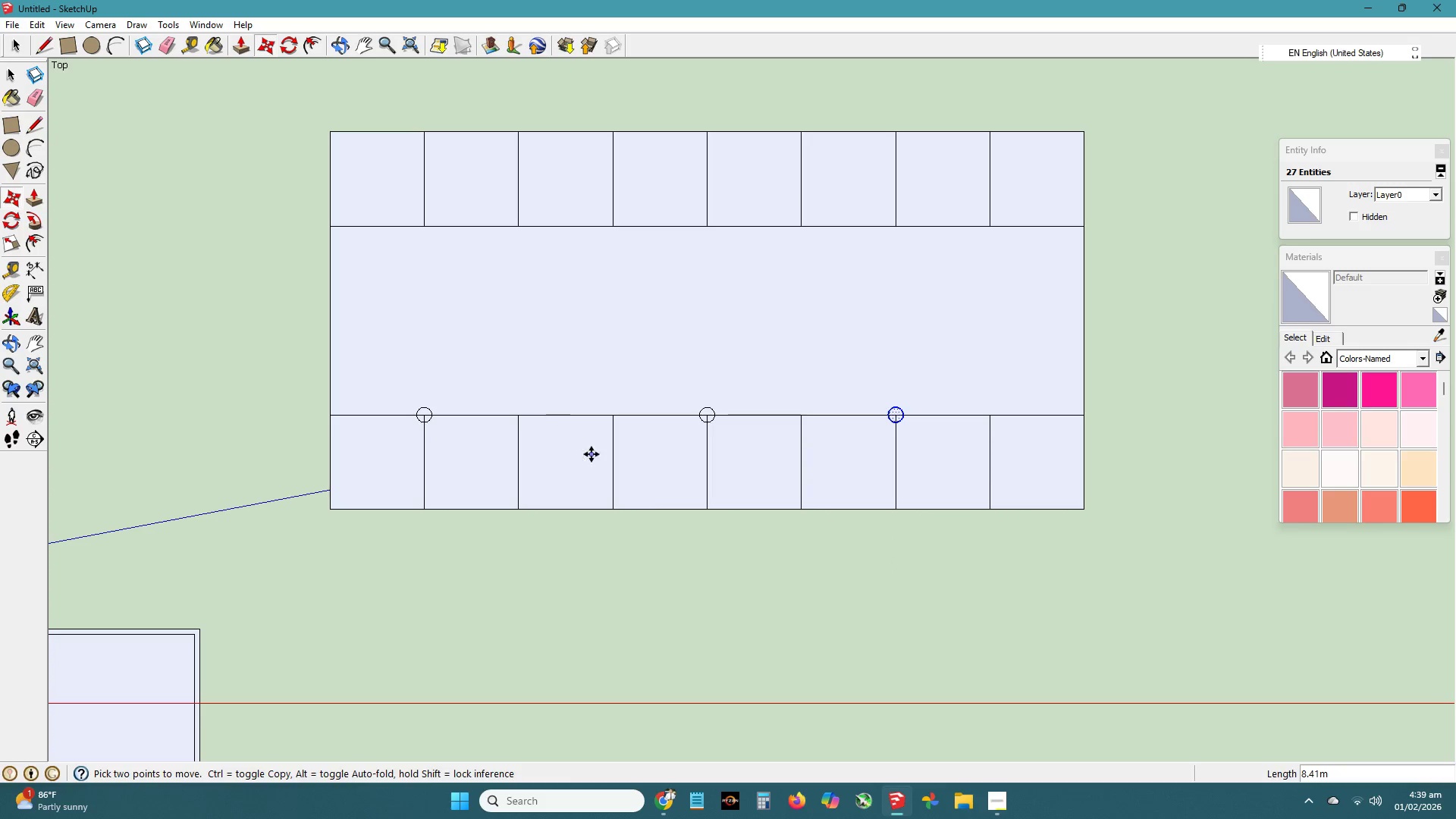 
key(Control+C)
 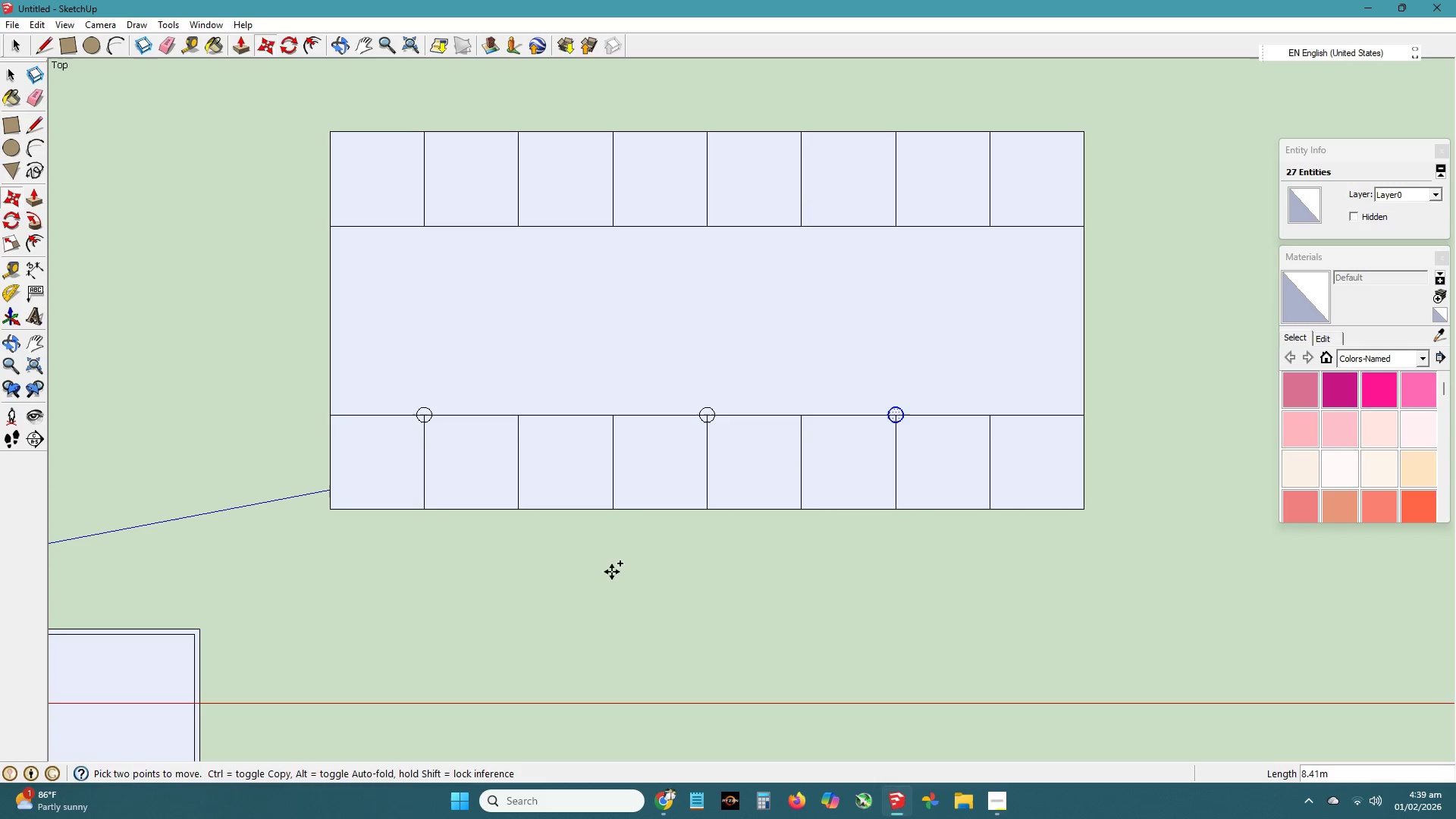 
key(Control+V)
 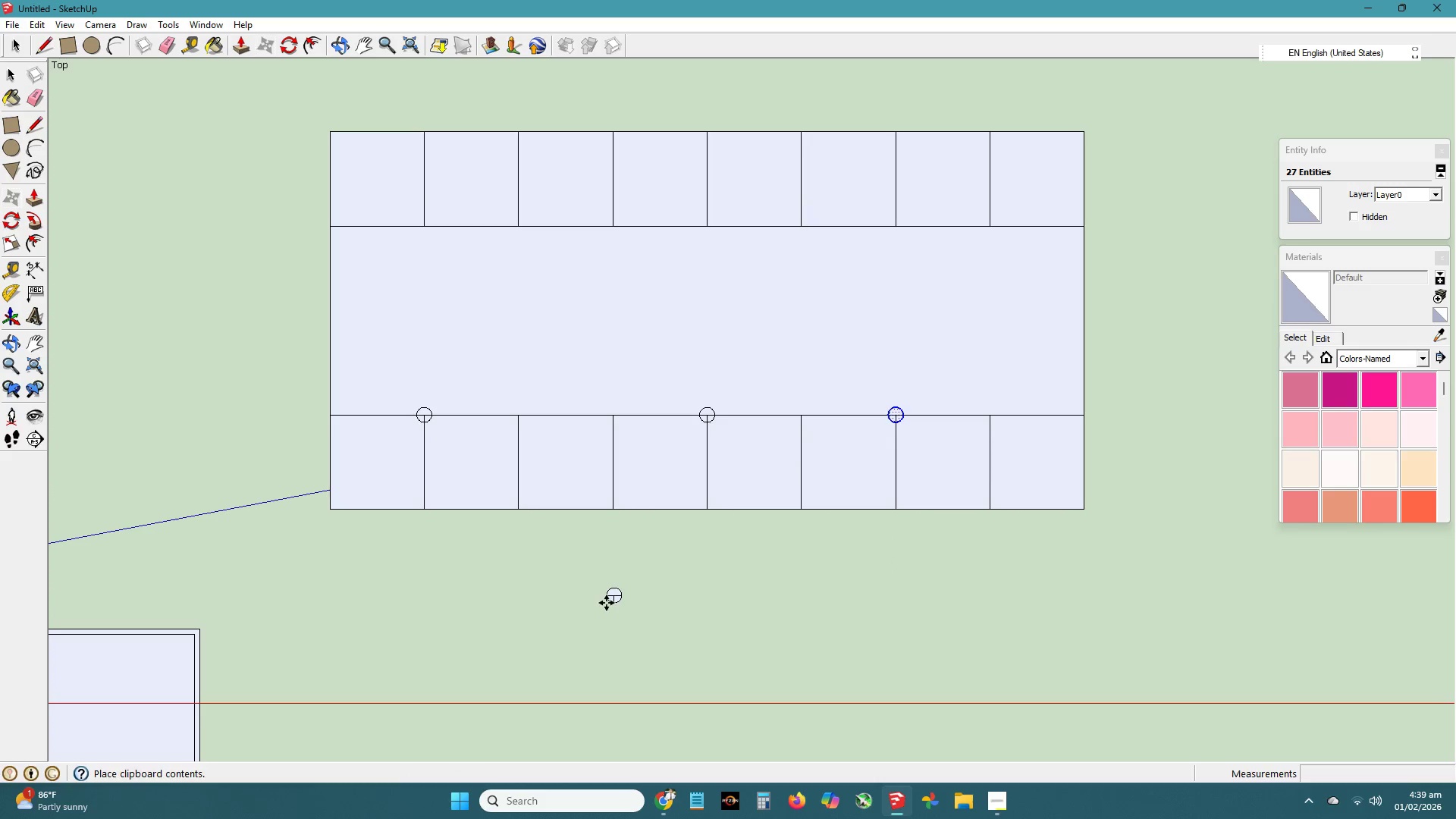 
left_click([607, 603])
 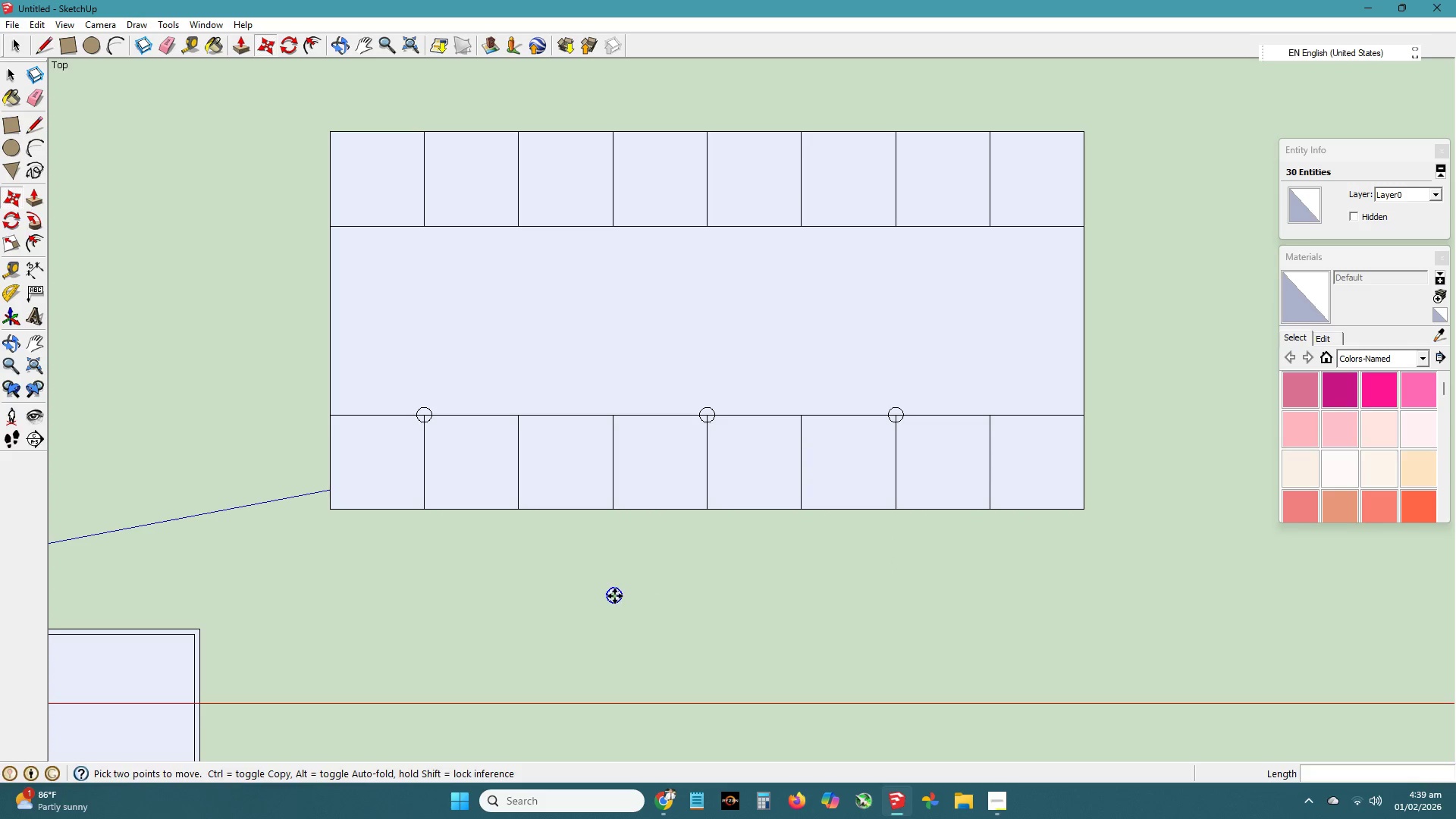 
left_click([614, 596])
 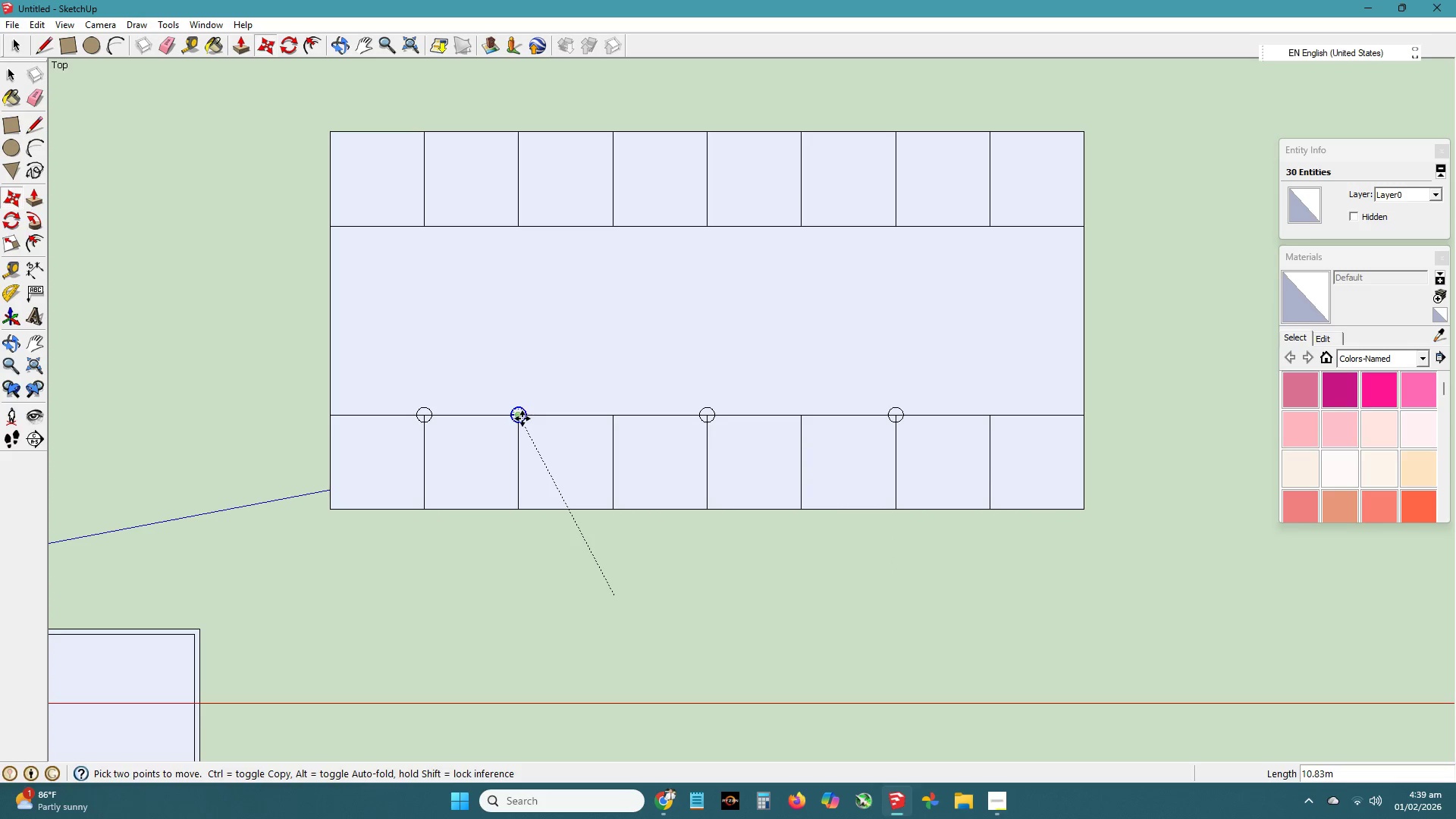 
left_click([522, 419])
 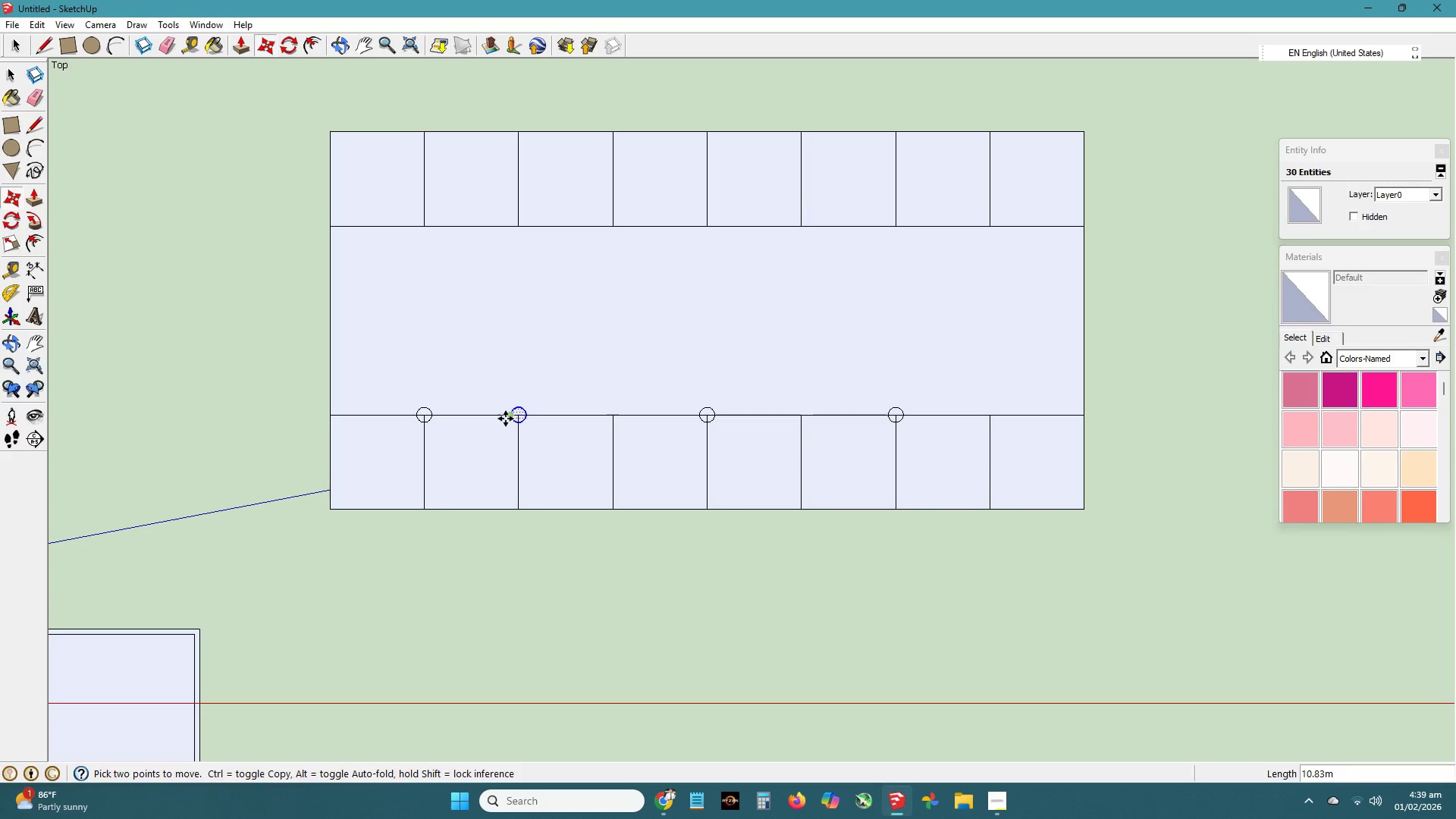 
key(Space)
 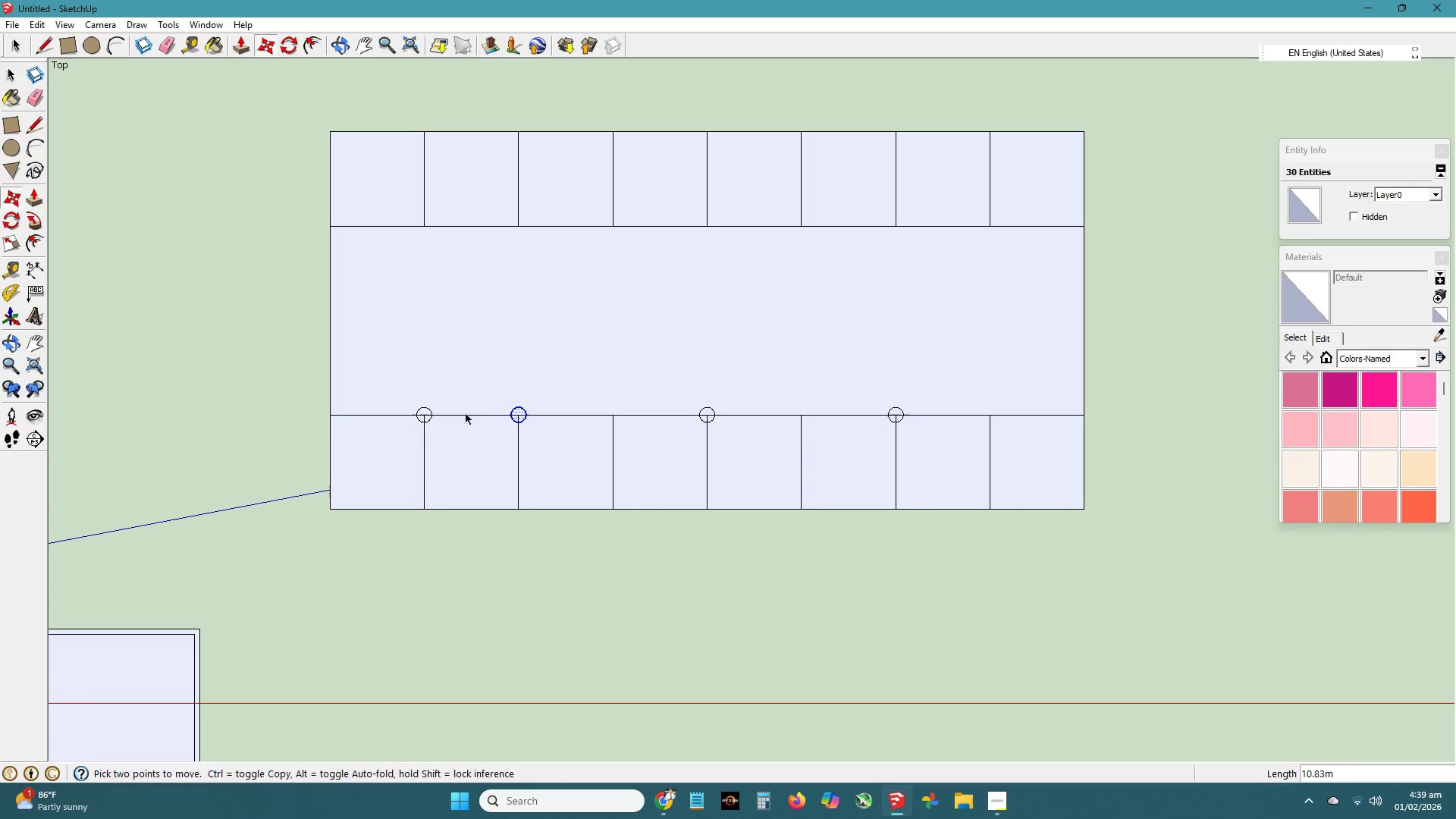 
key(E)
 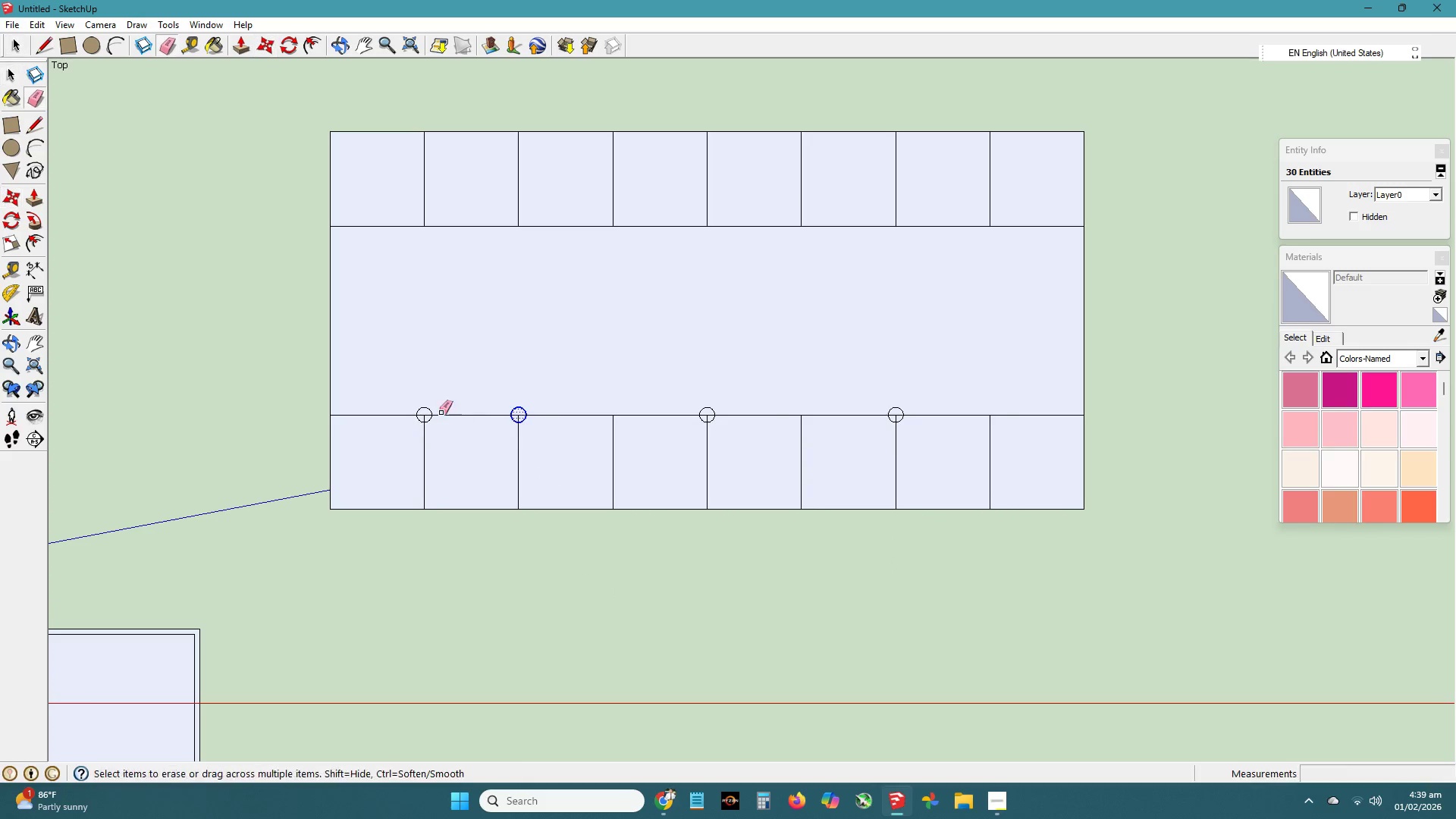 
left_click_drag(start_coordinate=[429, 411], to_coordinate=[400, 399])
 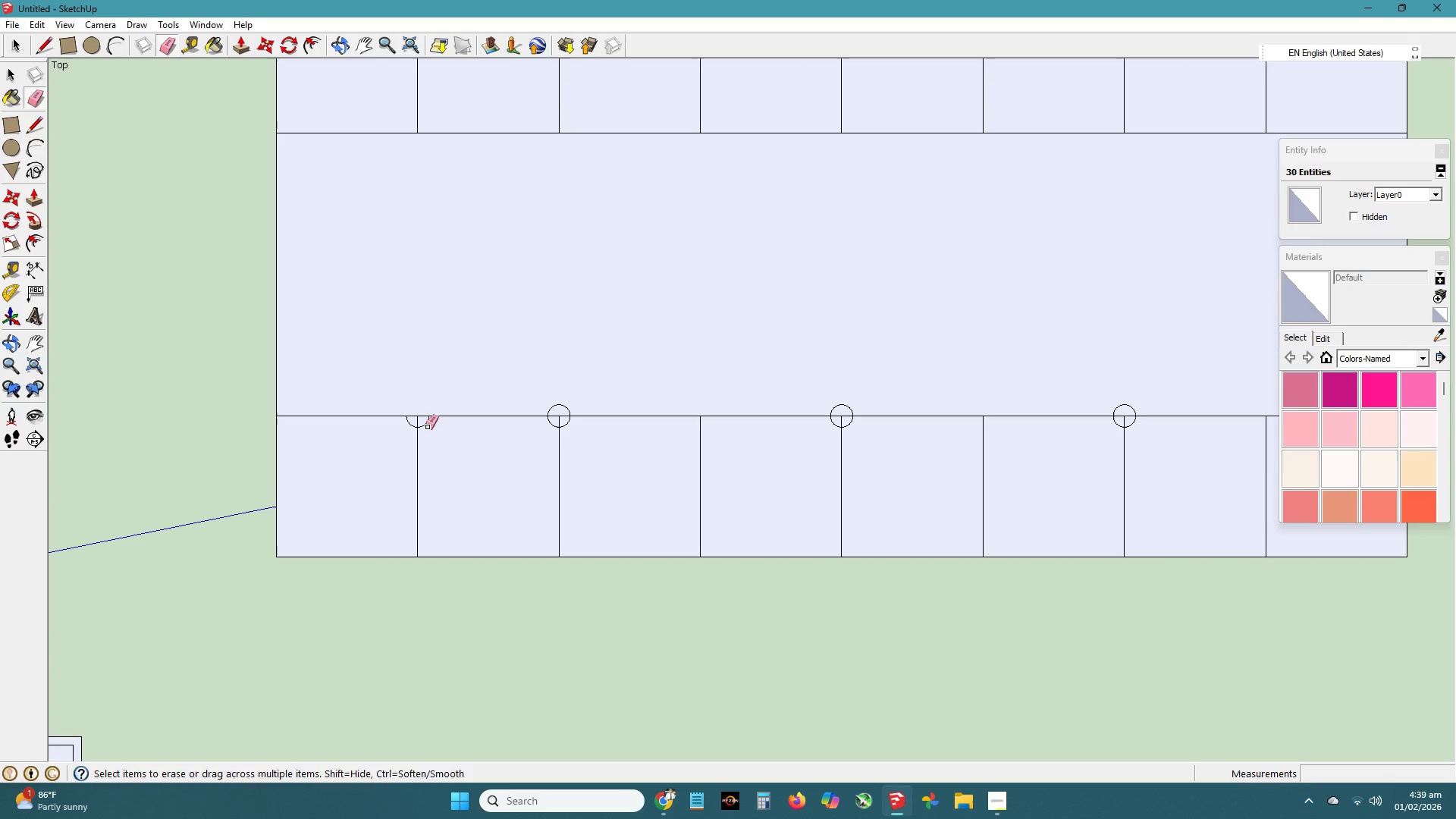 
scroll: coordinate [438, 413], scroll_direction: up, amount: 4.0
 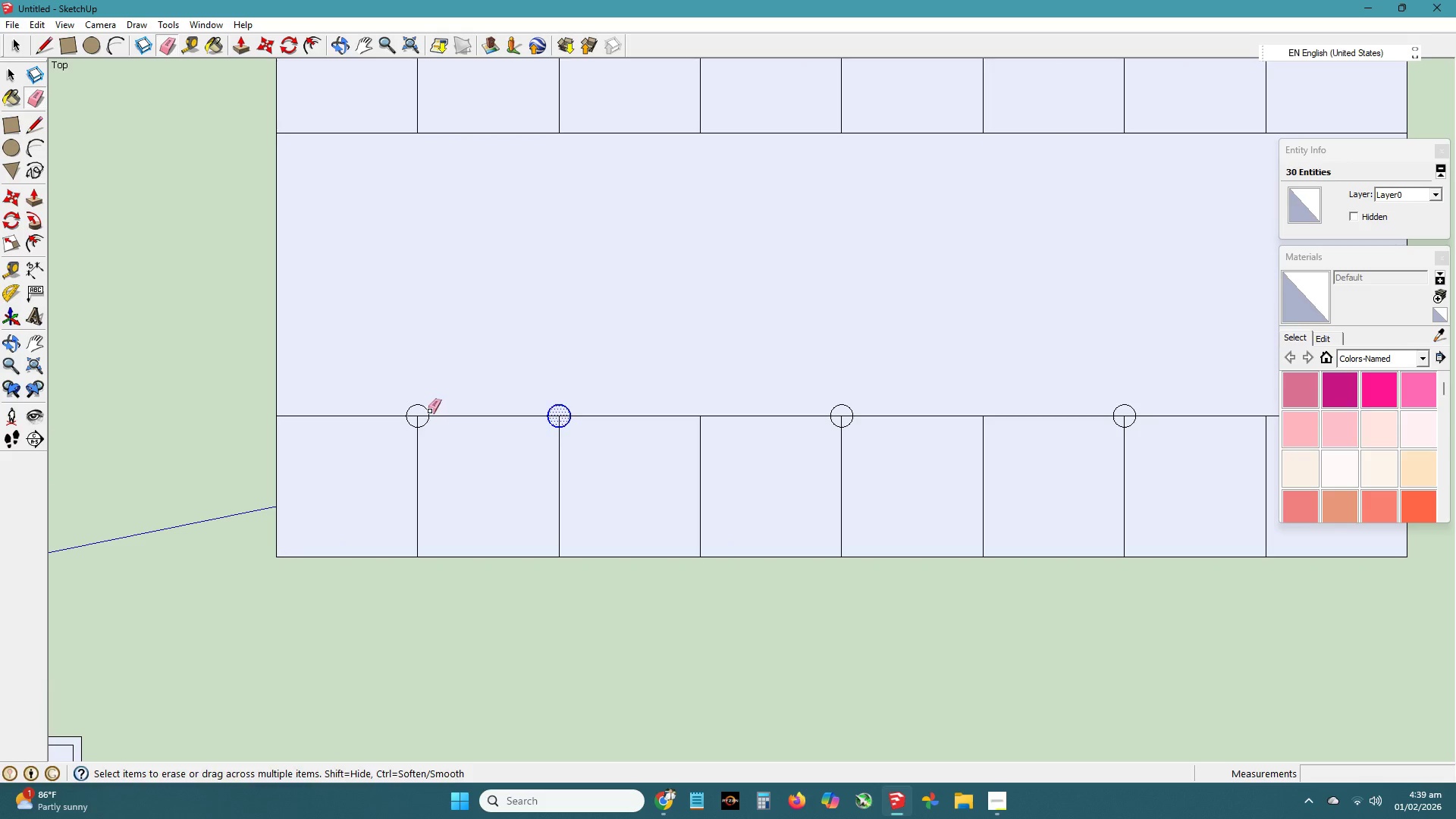 
left_click([427, 425])
 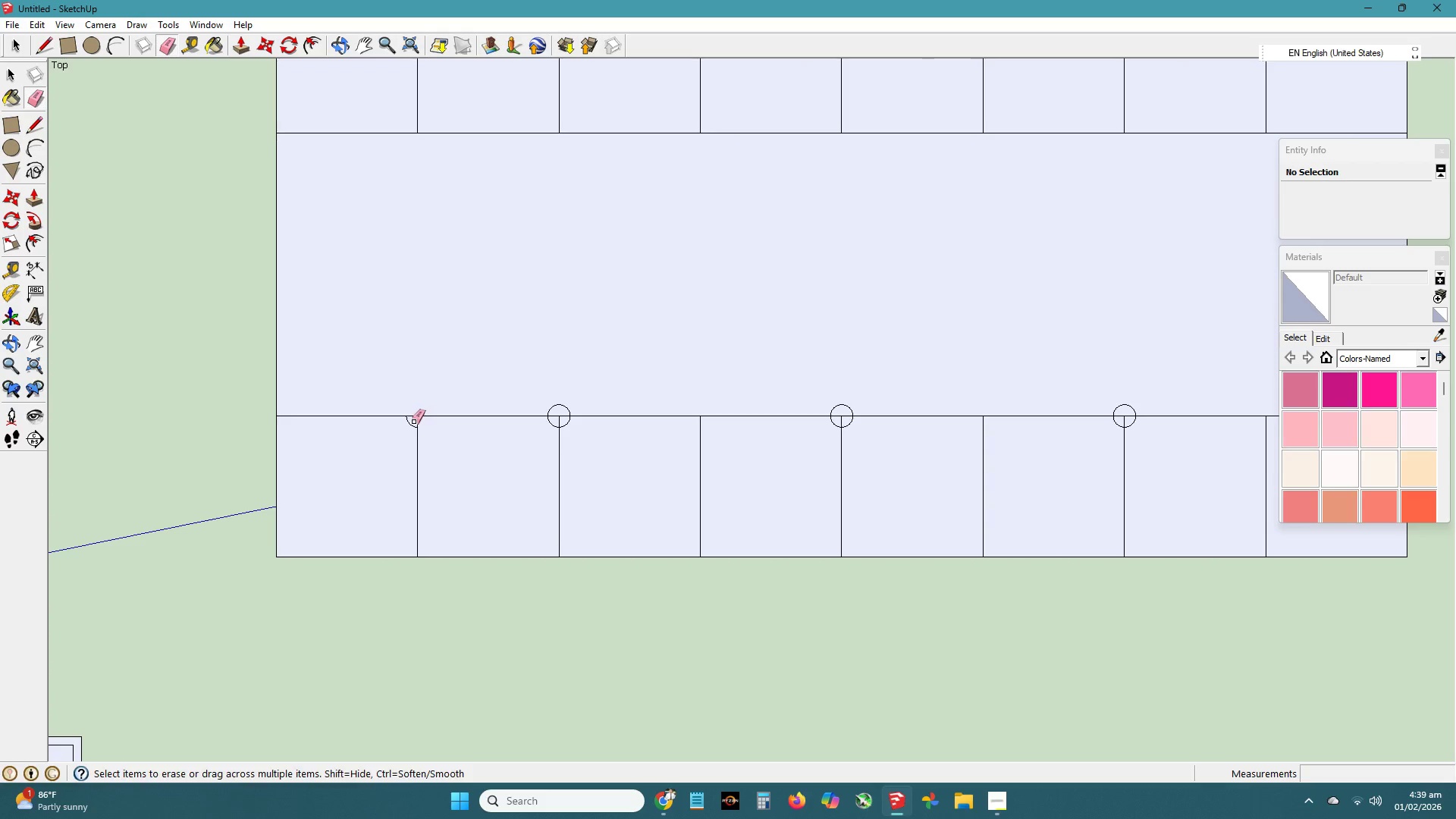 
left_click([411, 422])
 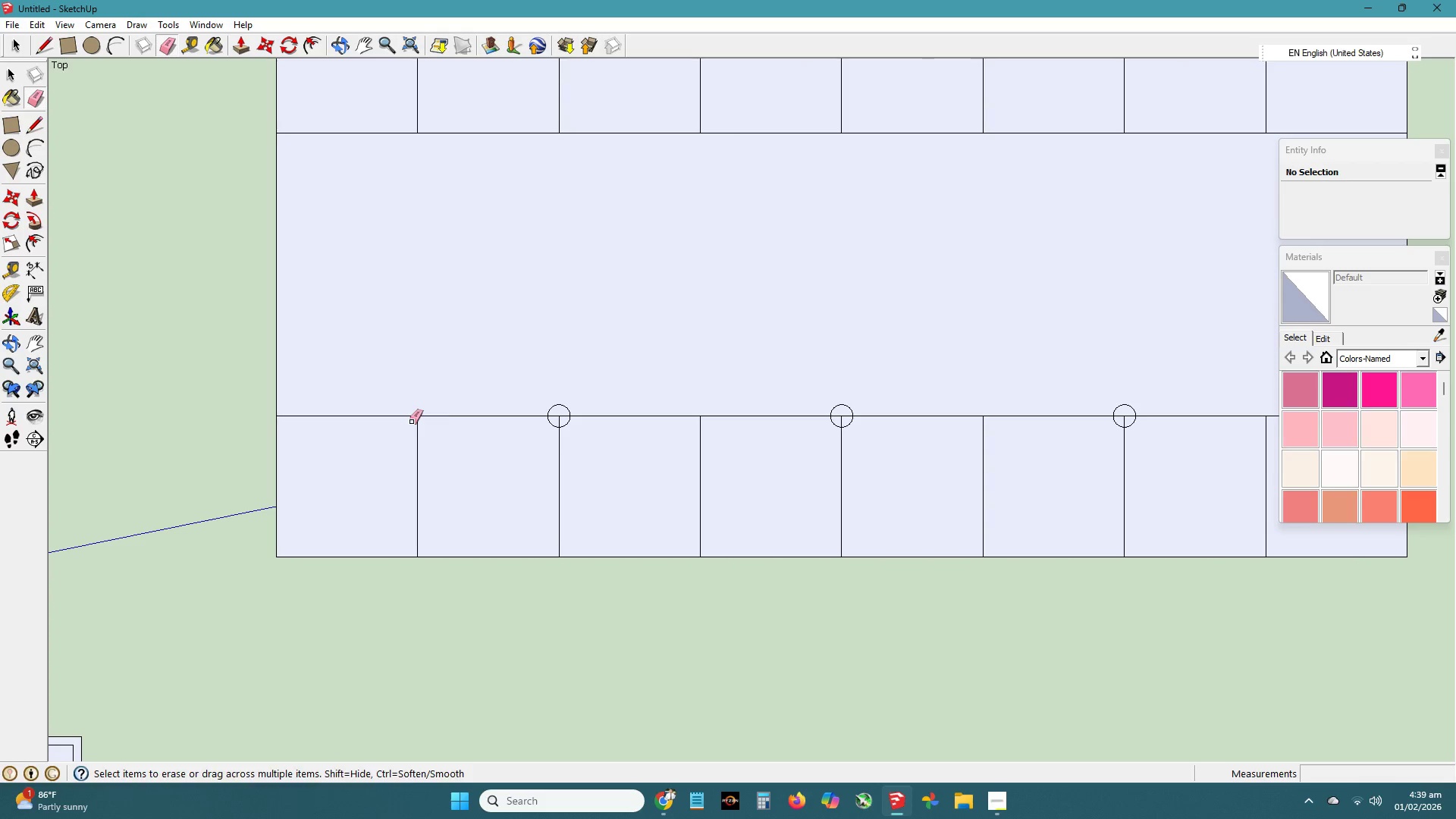 
key(H)
 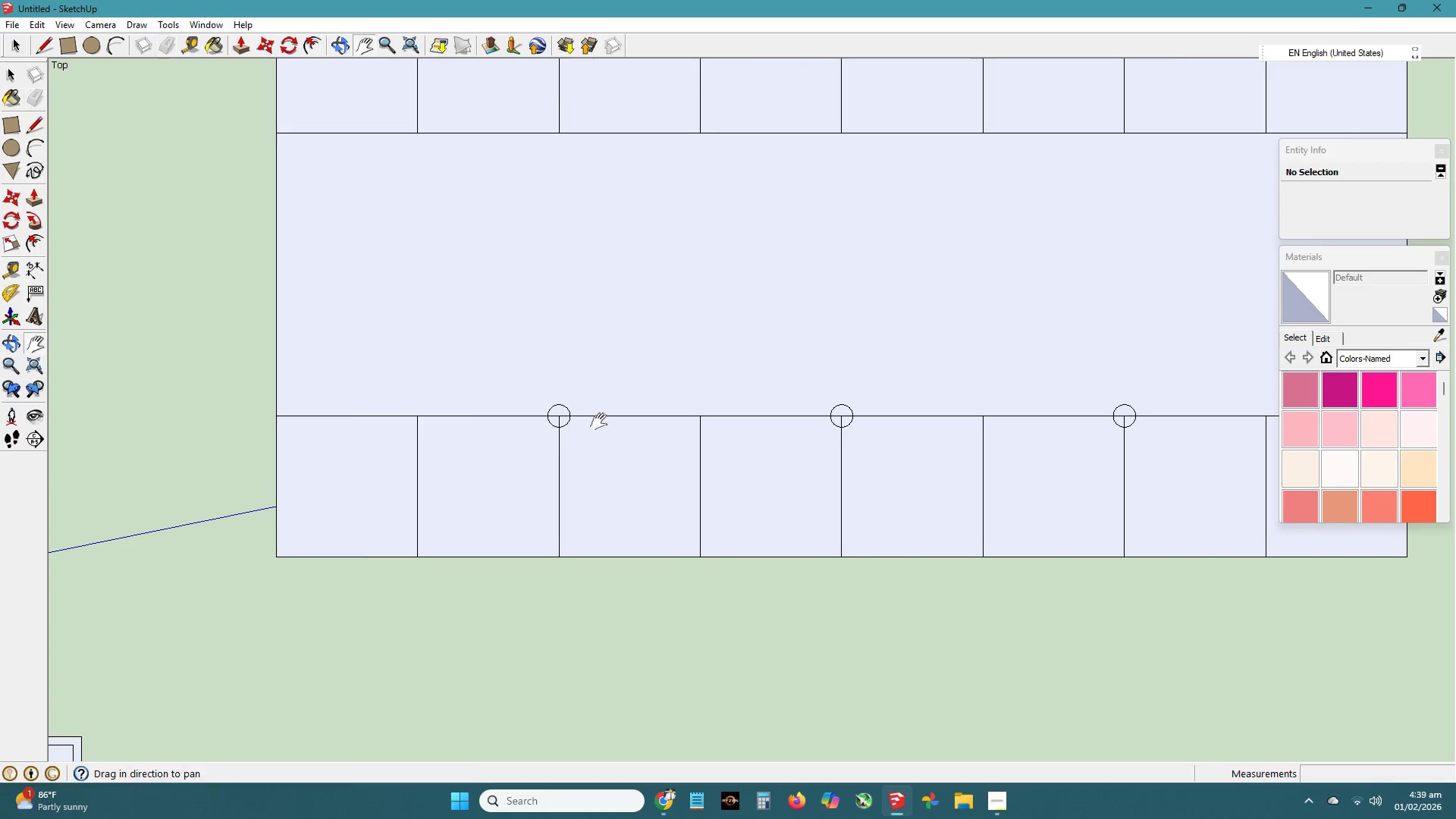 
left_click_drag(start_coordinate=[600, 422], to_coordinate=[429, 443])
 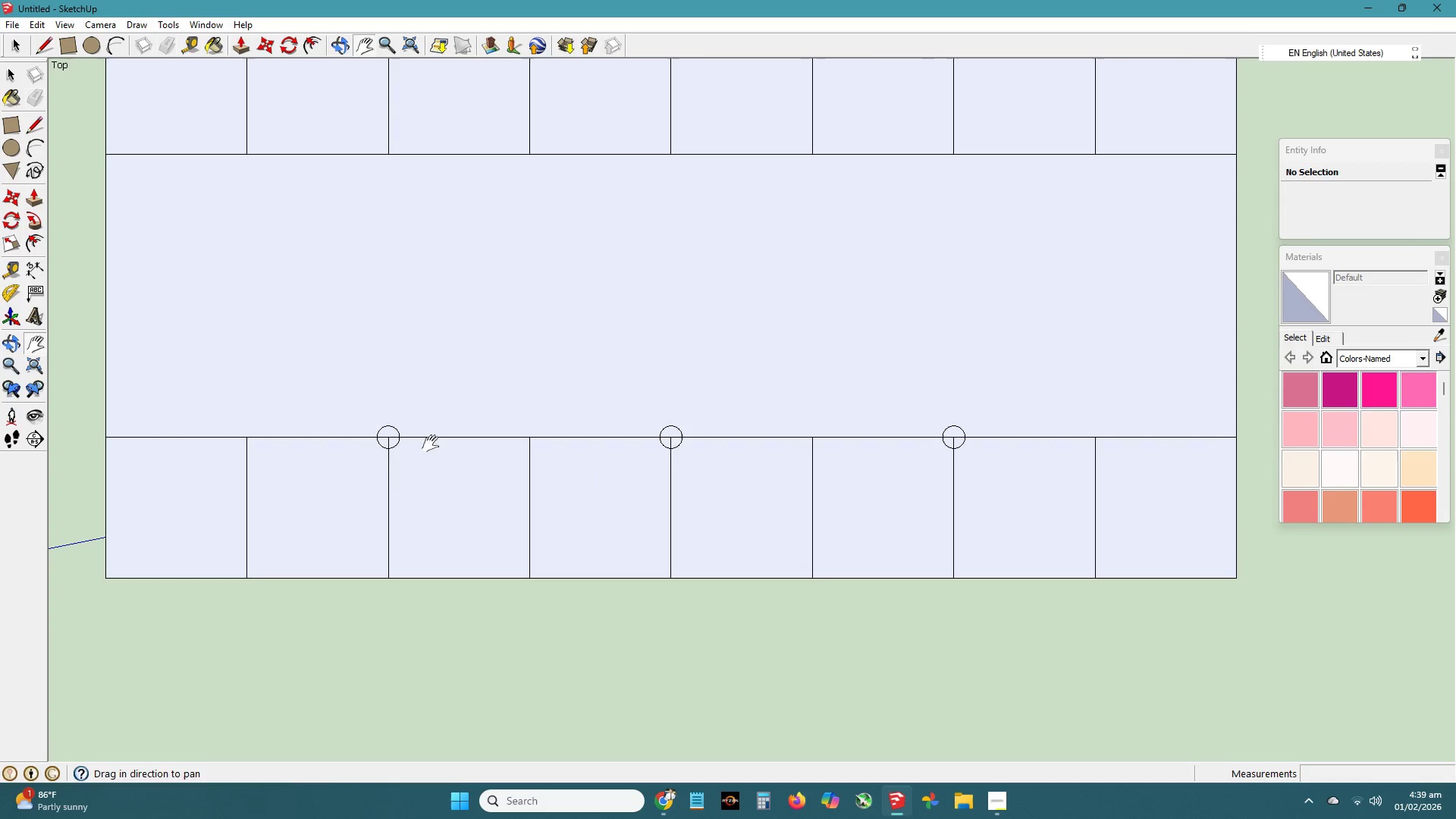 
key(Space)
 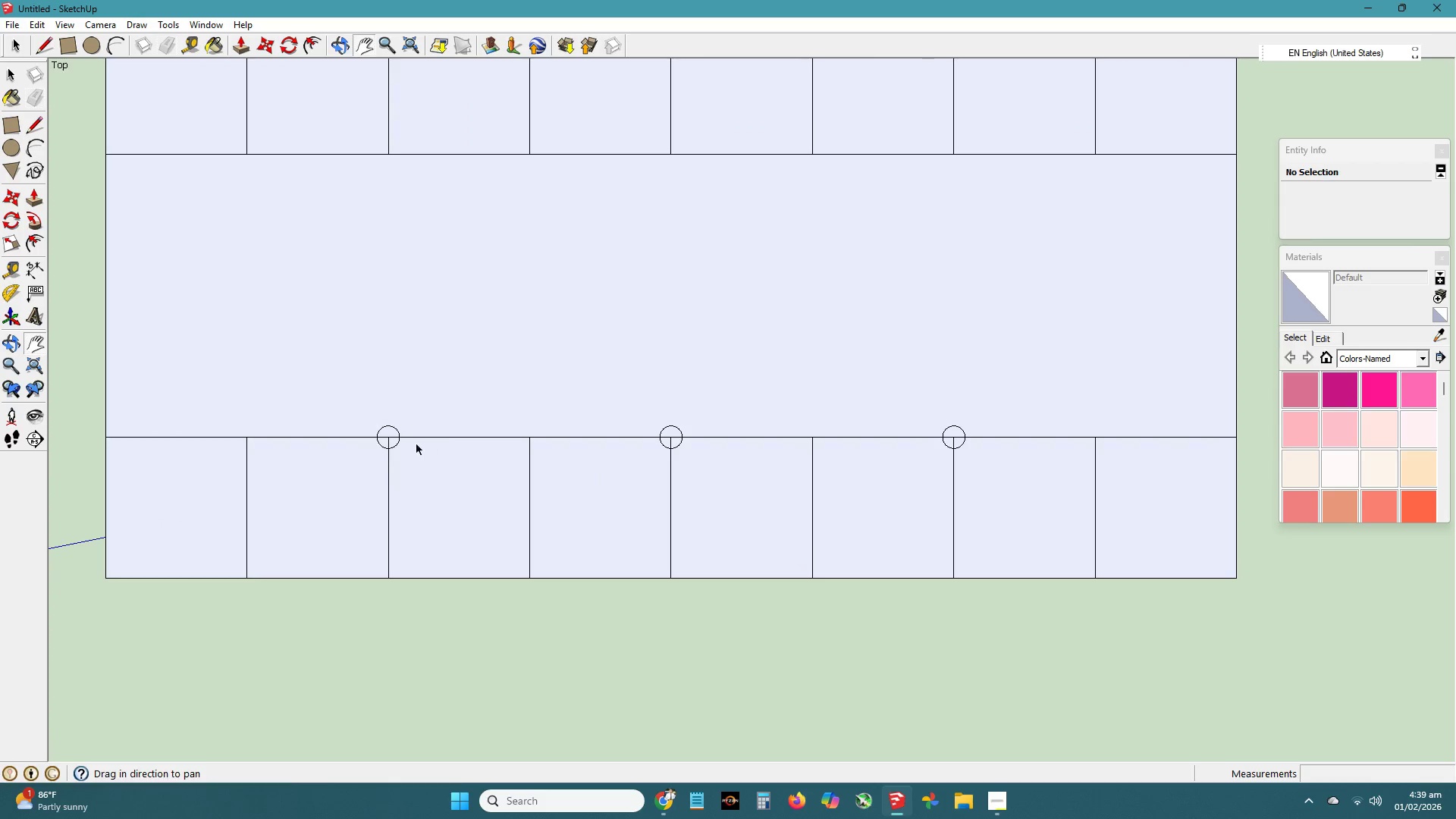 
key(E)
 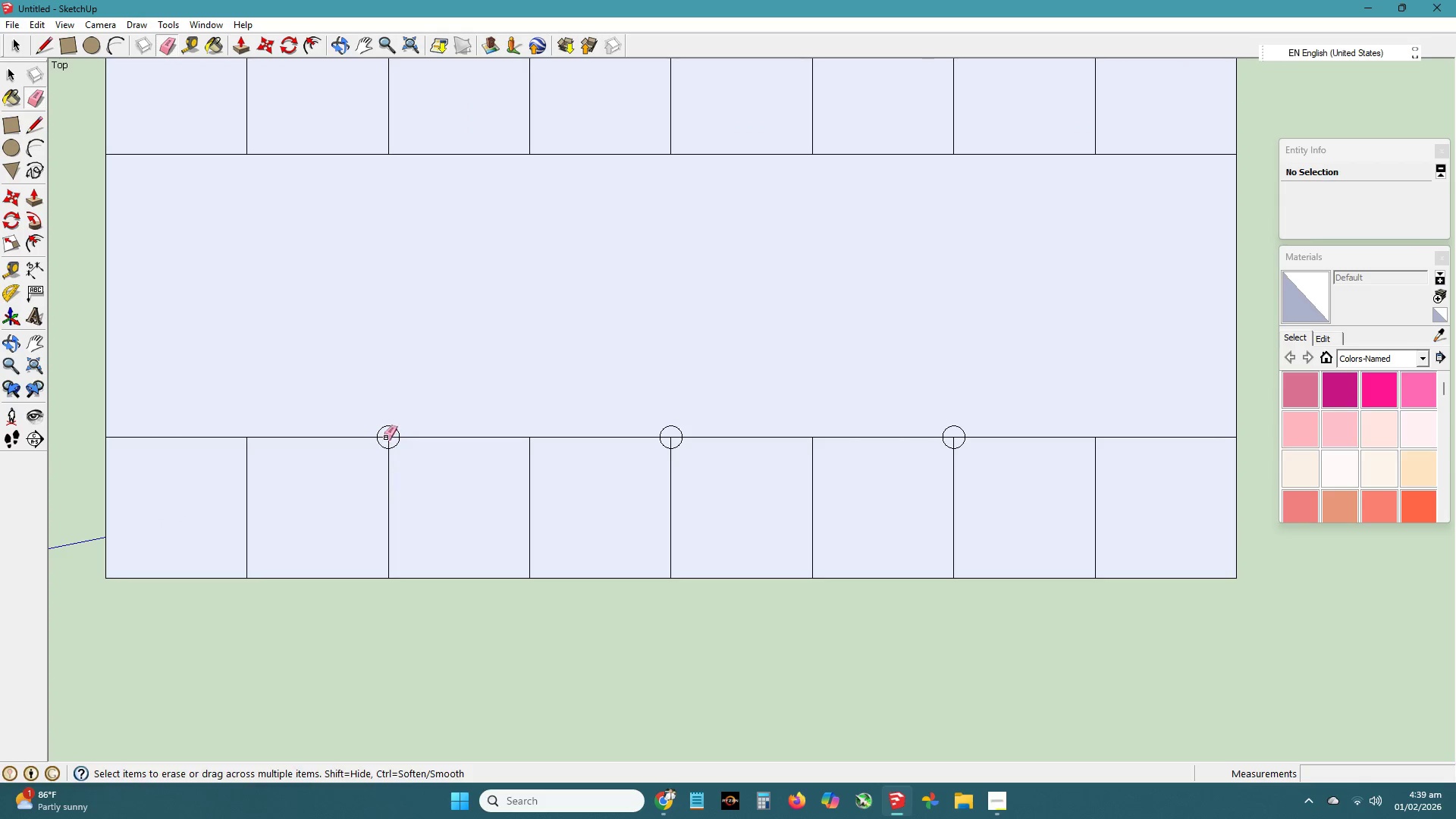 
left_click_drag(start_coordinate=[385, 438], to_coordinate=[389, 438])
 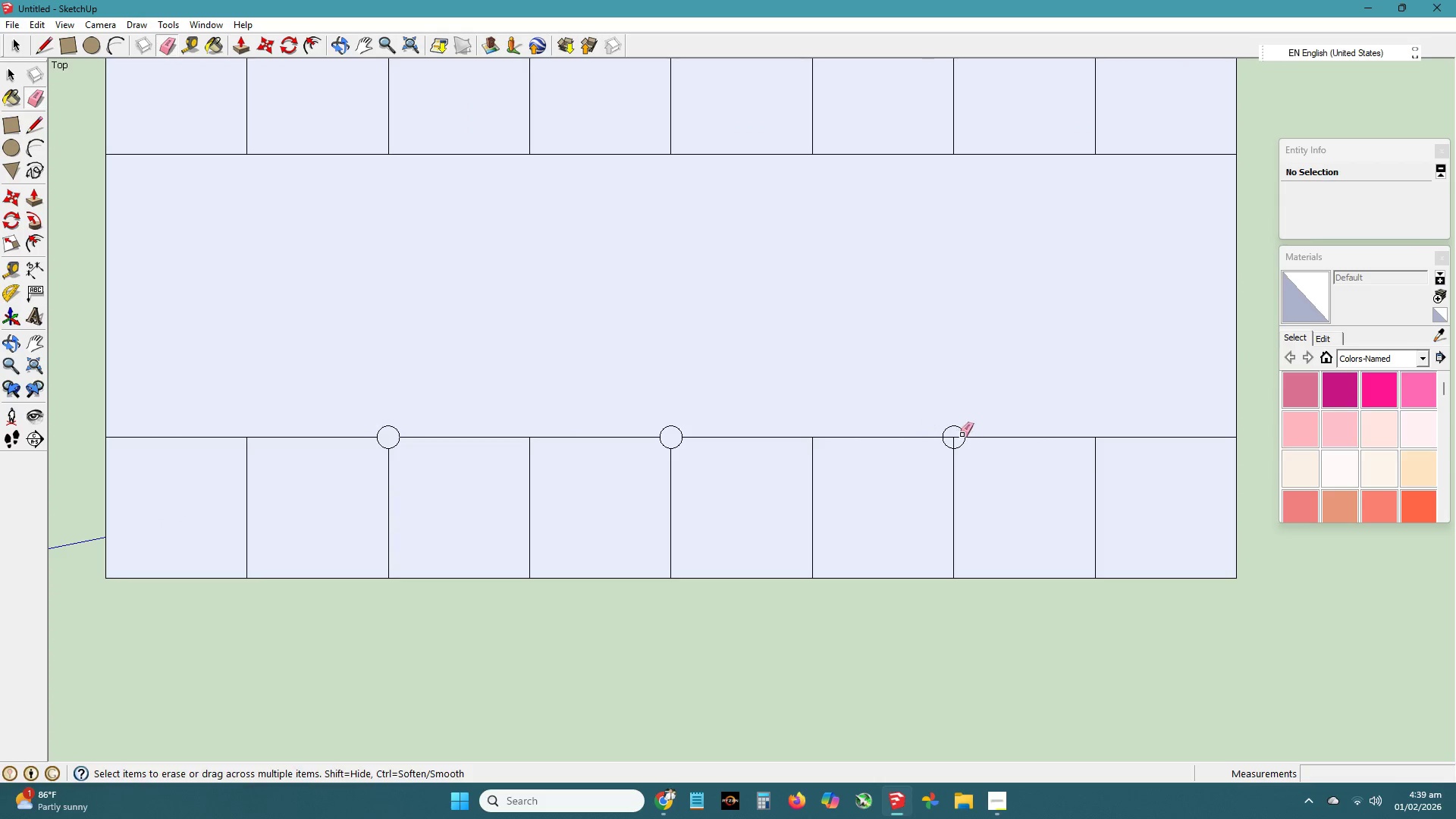 
left_click_drag(start_coordinate=[948, 438], to_coordinate=[961, 438])
 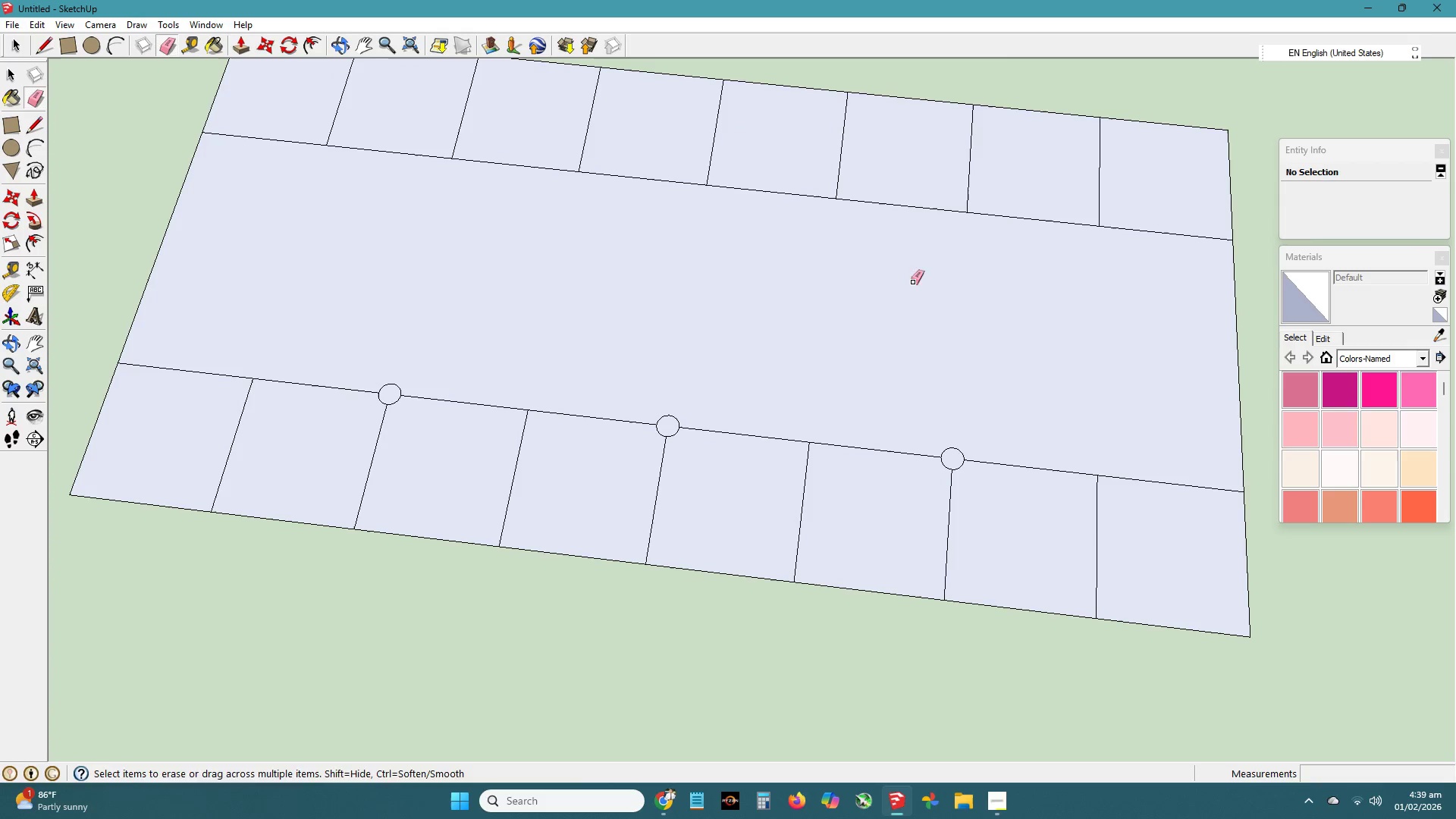 
type(hp)
key(Escape)
type(h)
 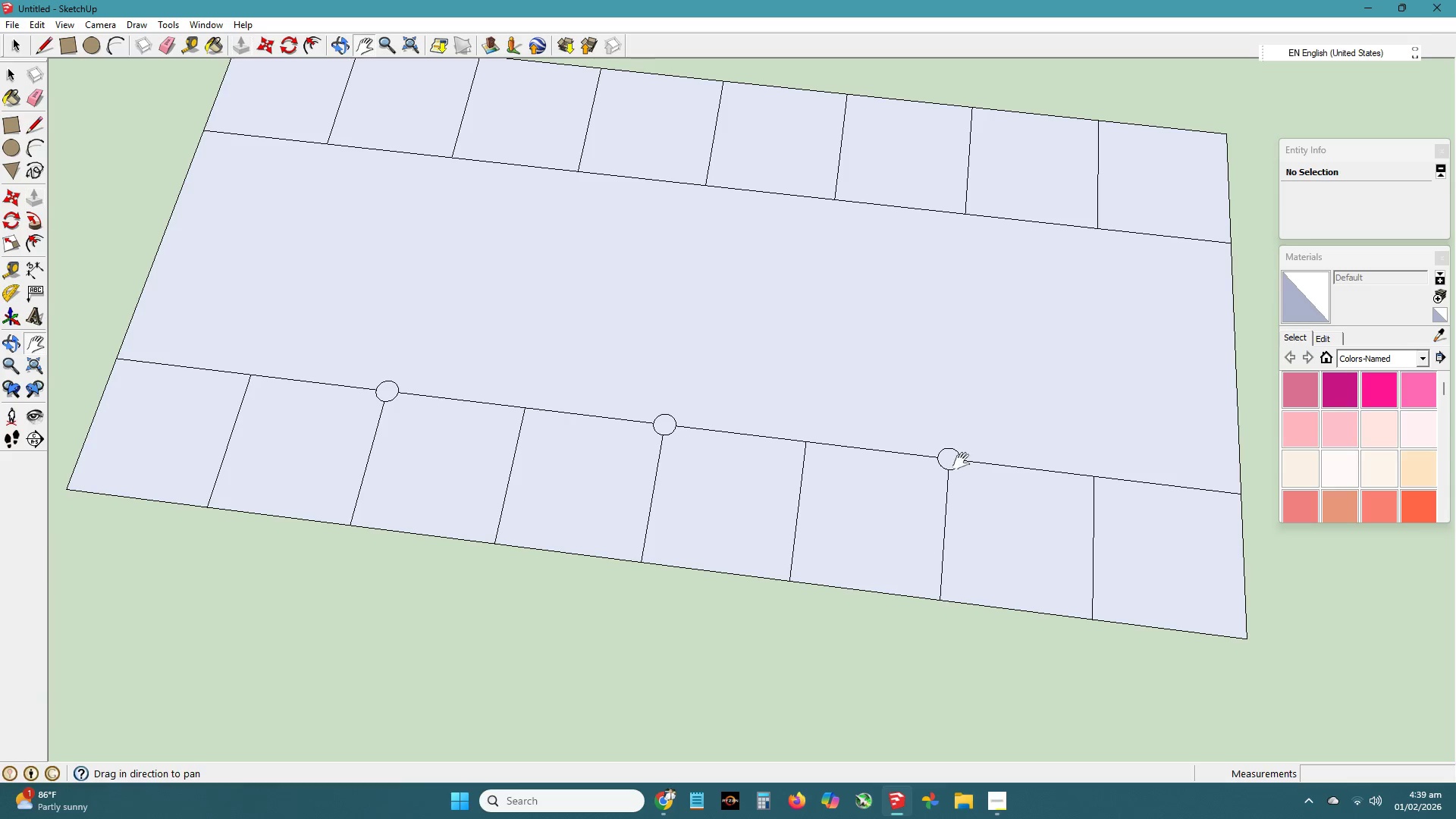 
key(P)
 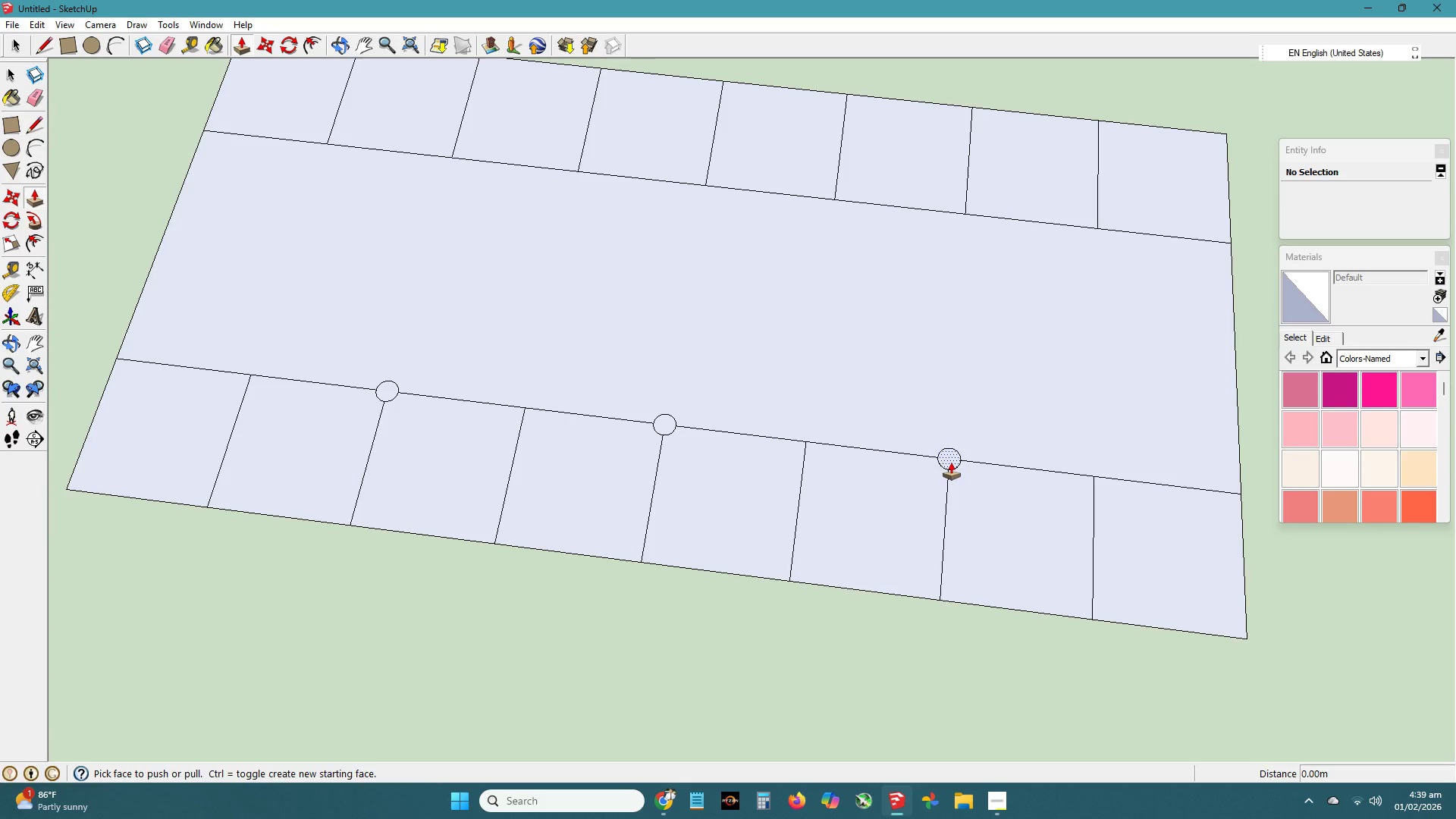 
left_click([951, 462])
 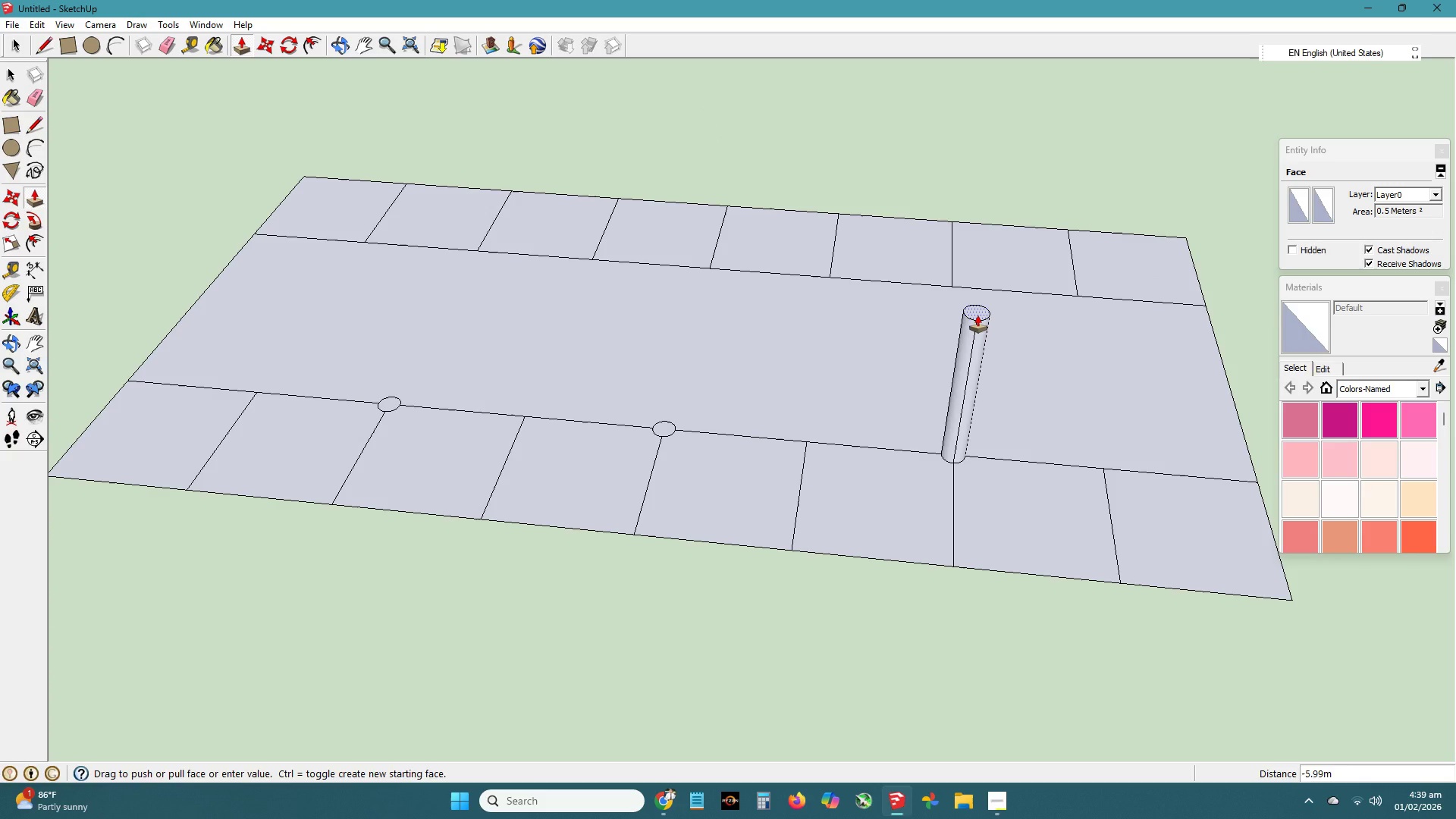 
wait(6.69)
 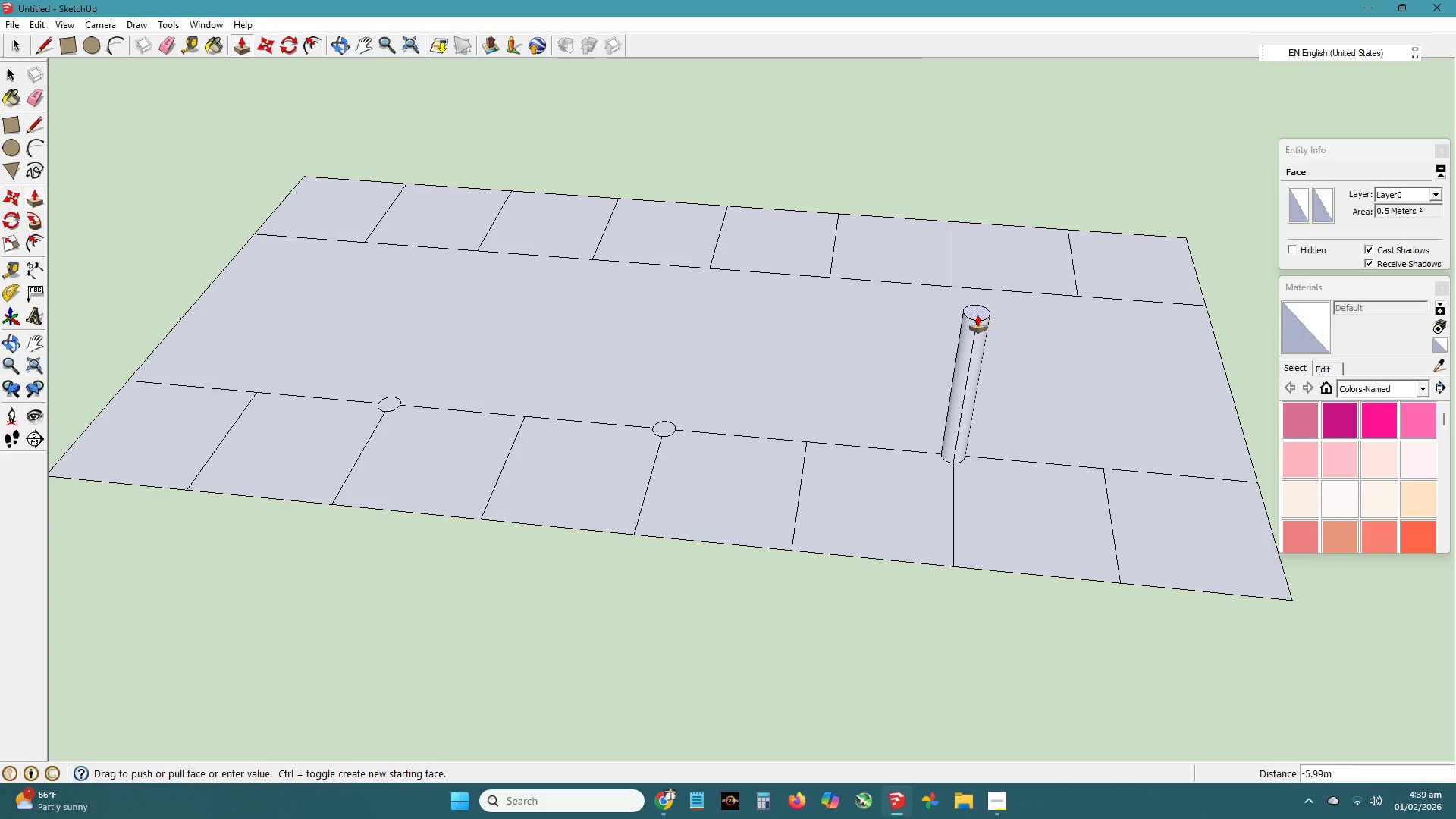 
key(Numpad1)
 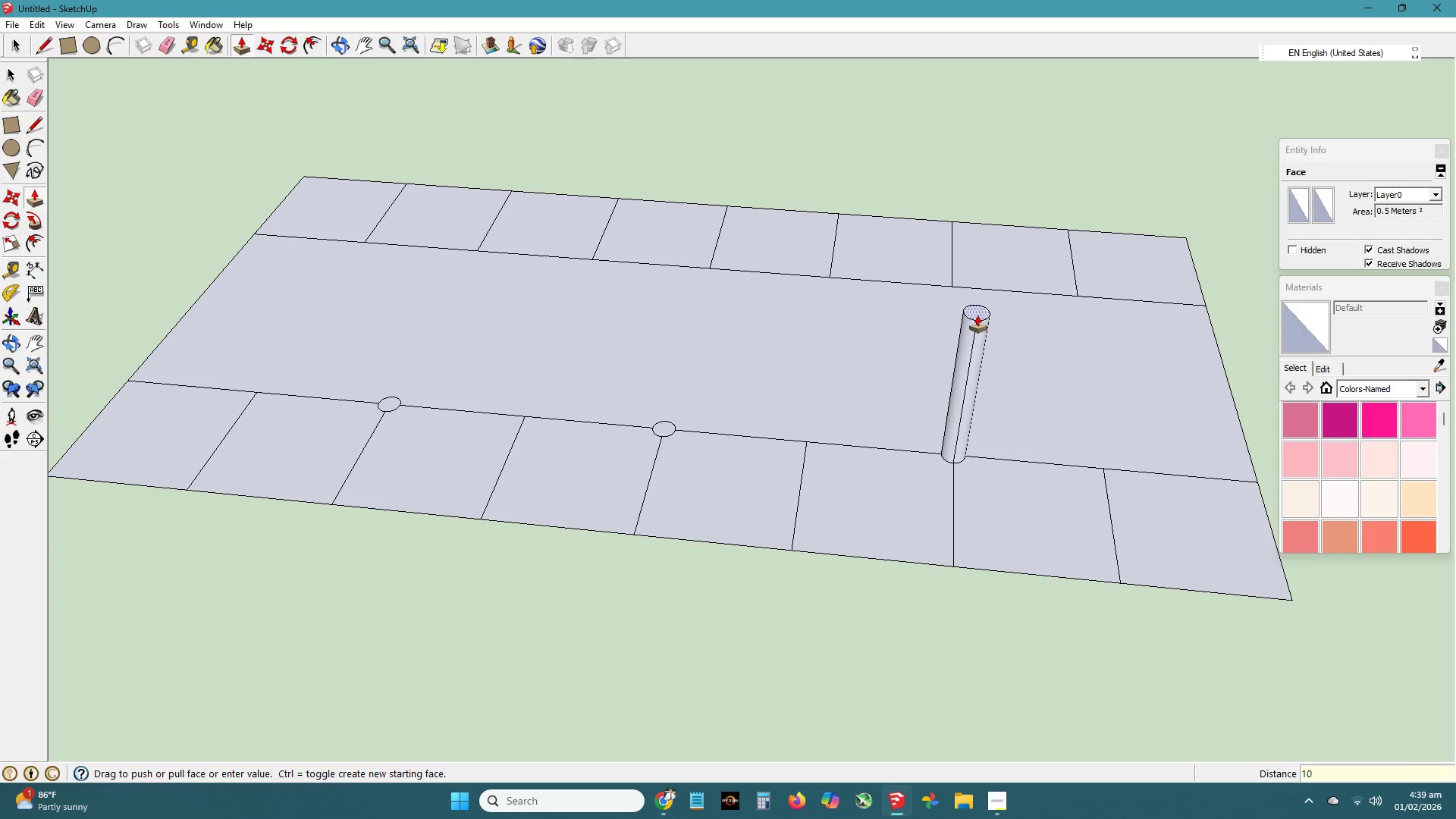 
key(Numpad0)
 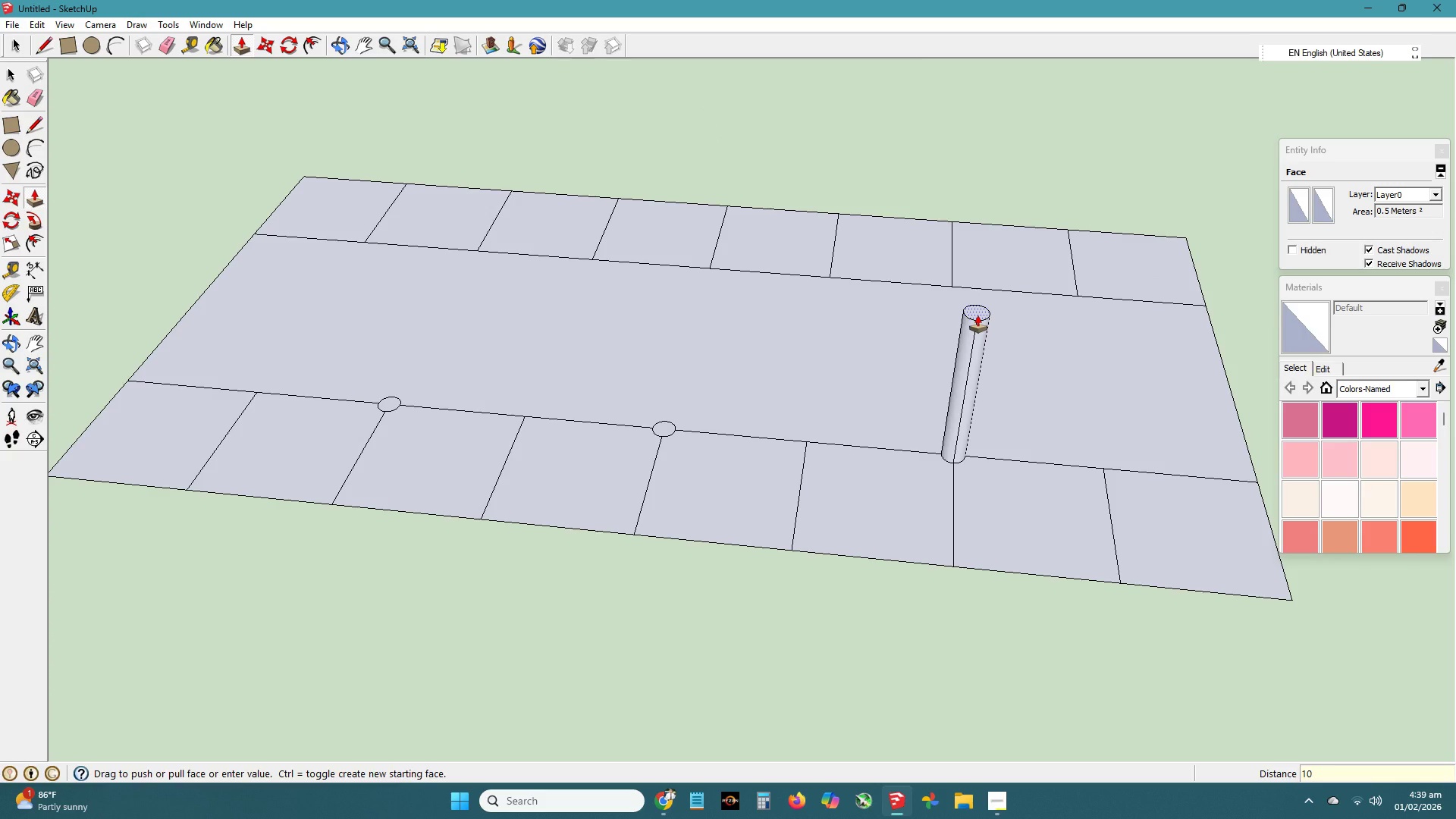 
key(NumpadEnter)
 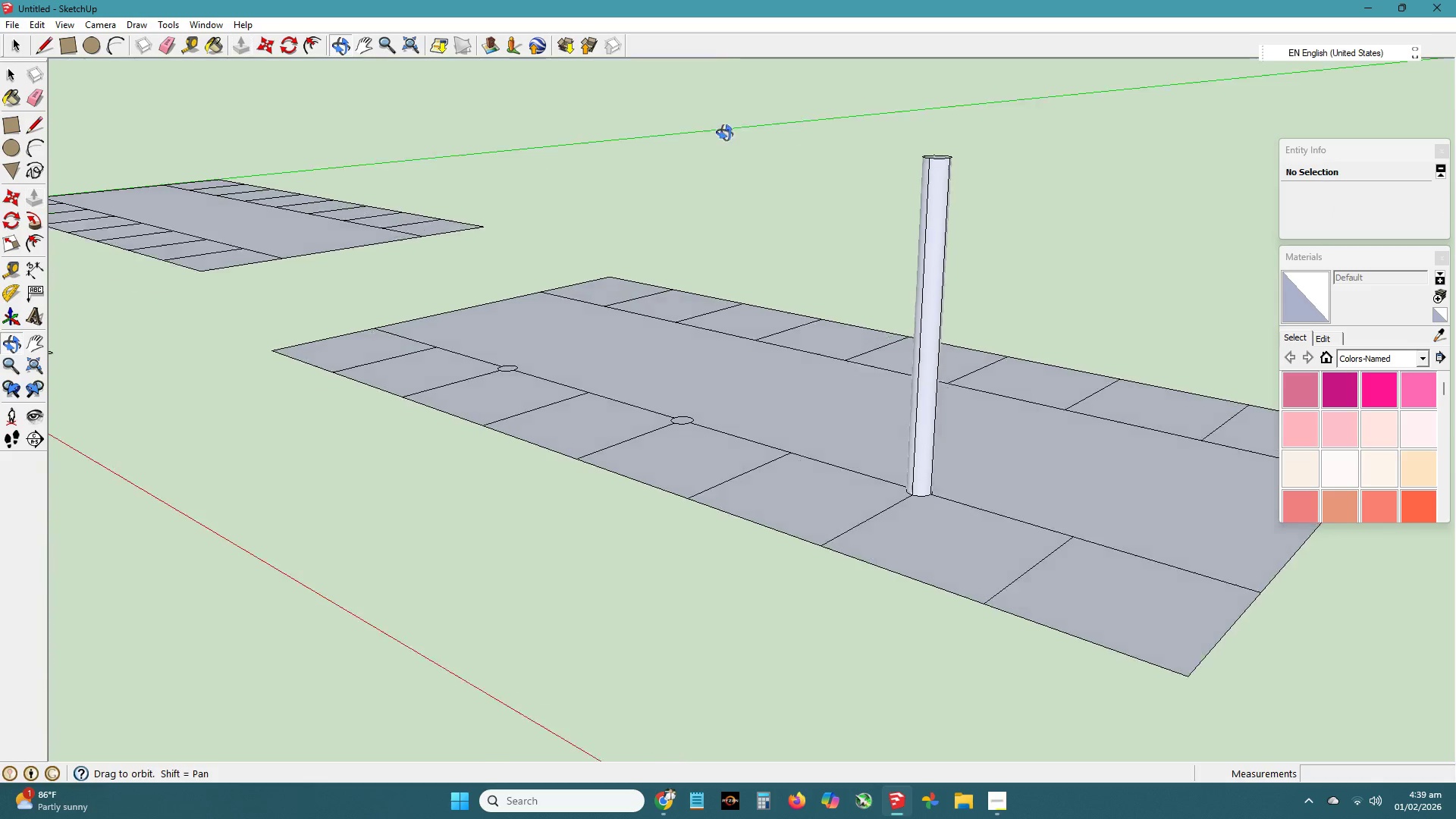 
key(H)
 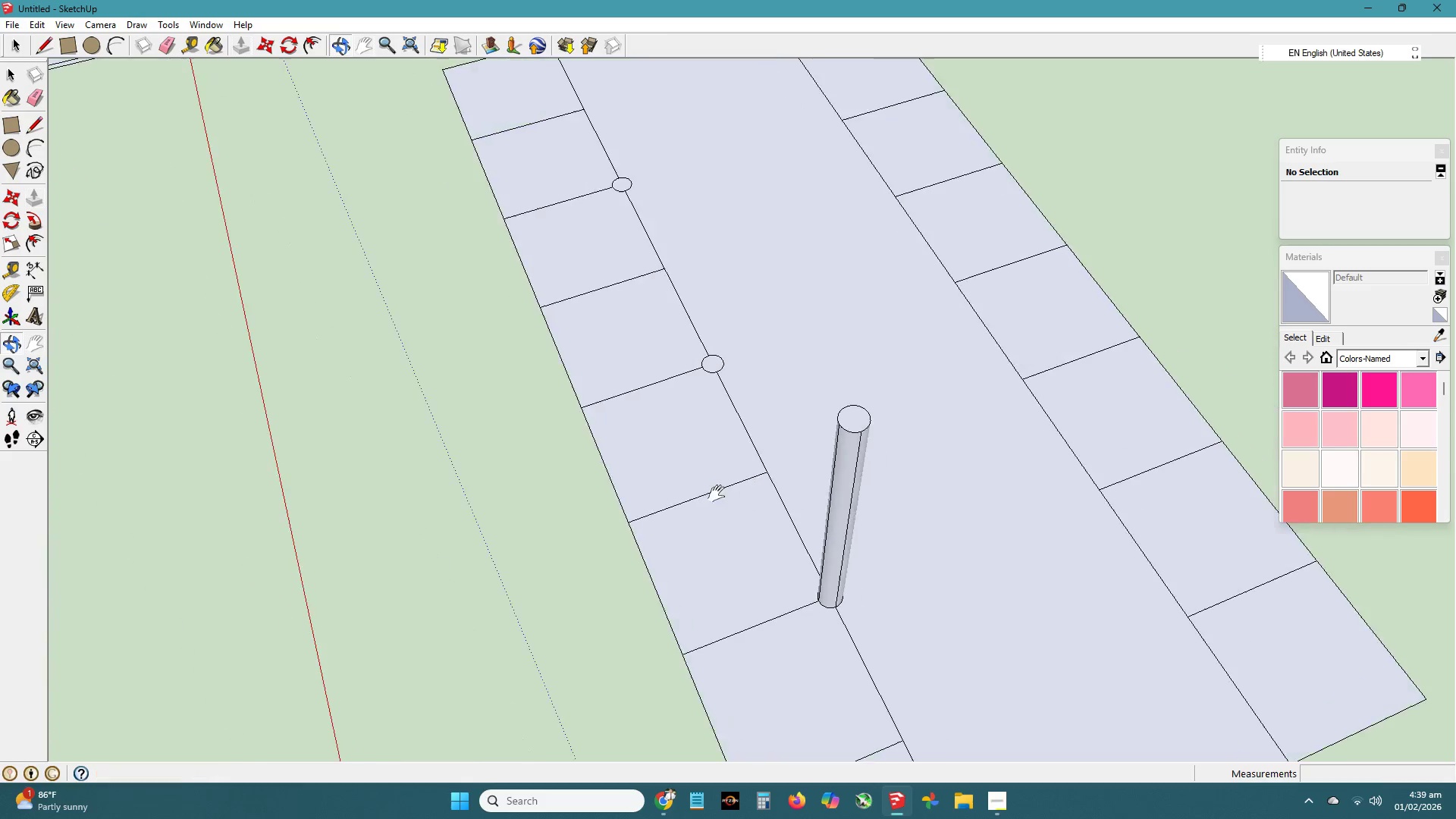 
scroll: coordinate [720, 489], scroll_direction: down, amount: 5.0
 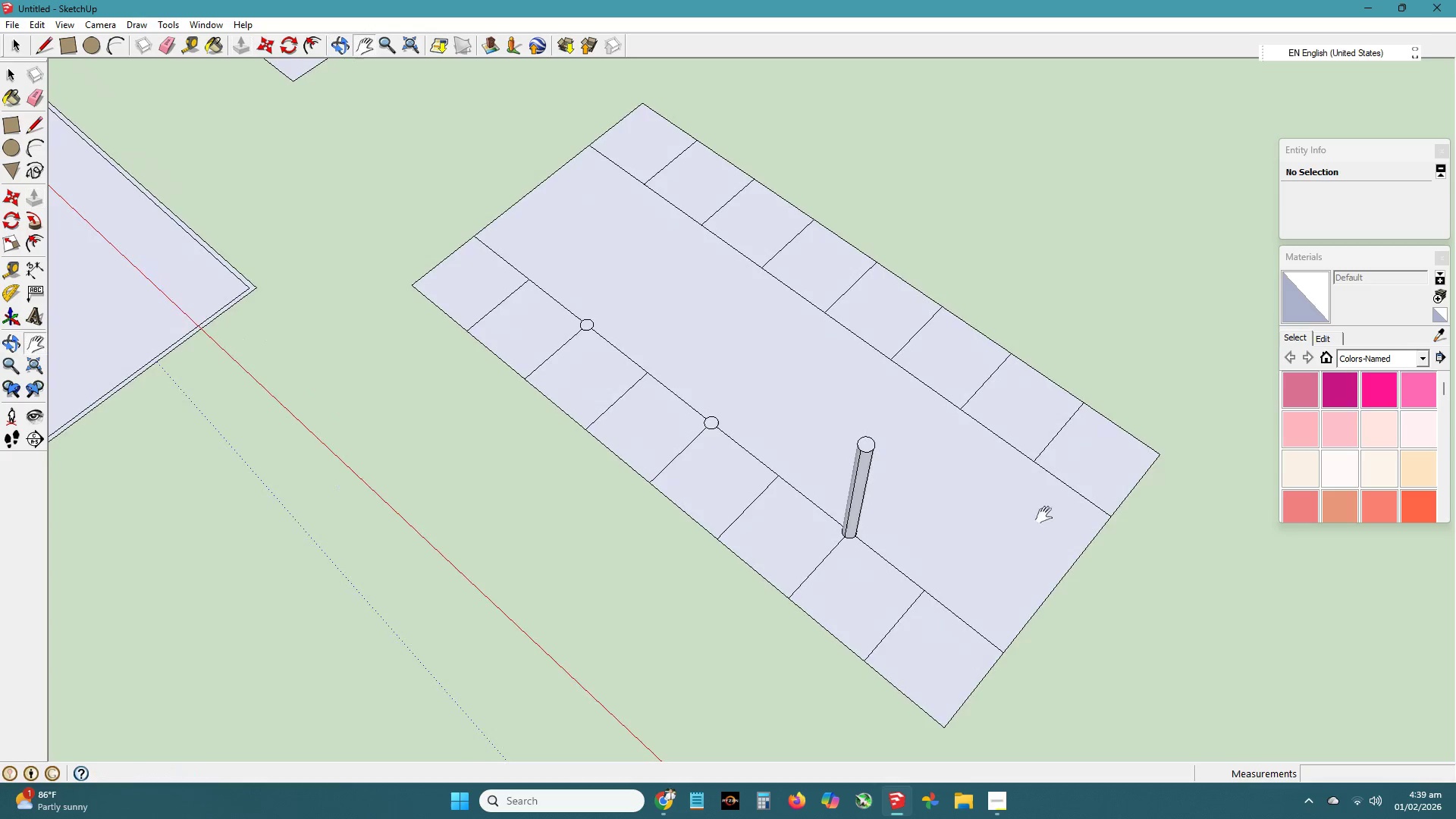 
scroll: coordinate [855, 527], scroll_direction: up, amount: 10.0
 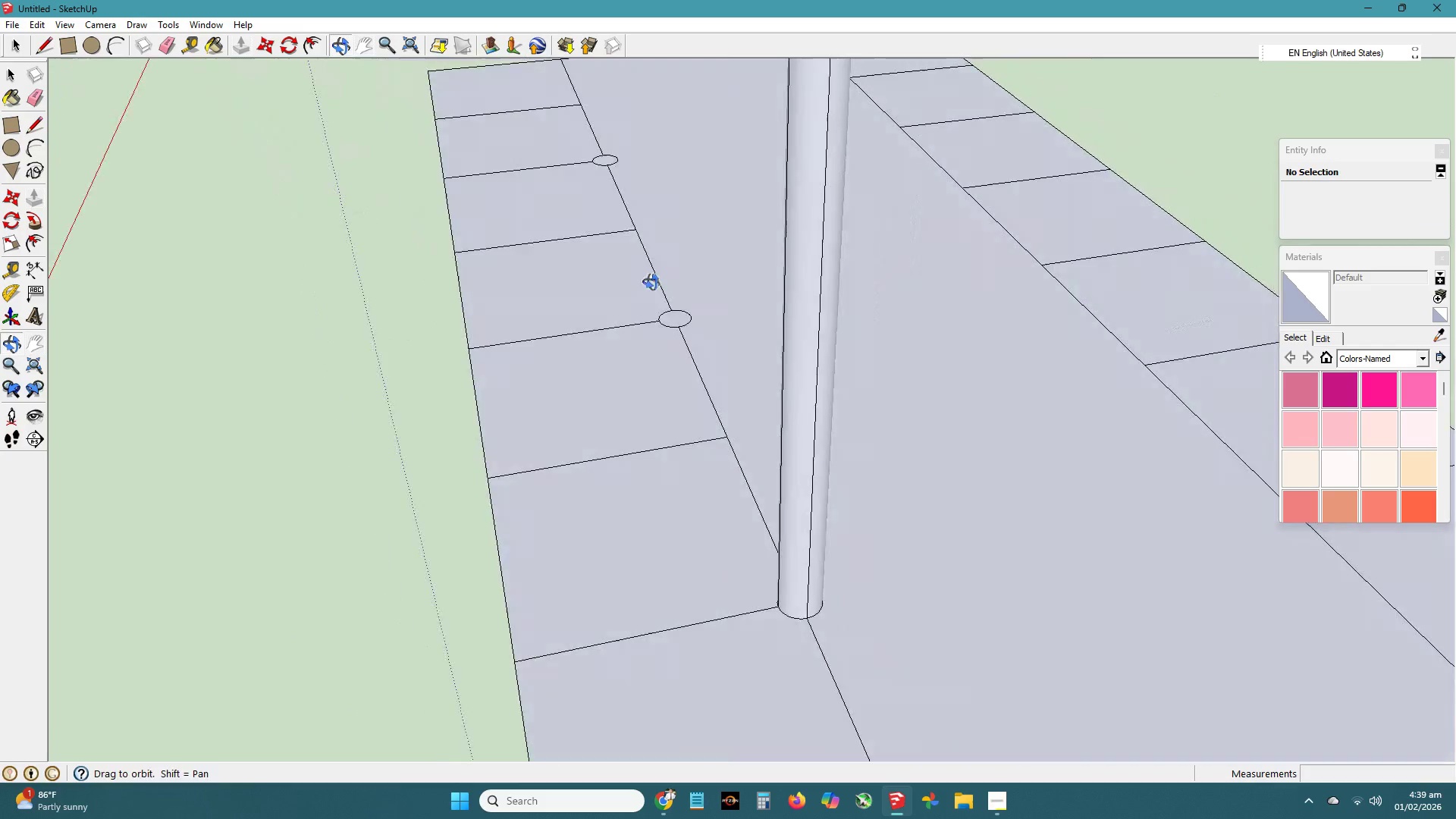 
key(Space)
 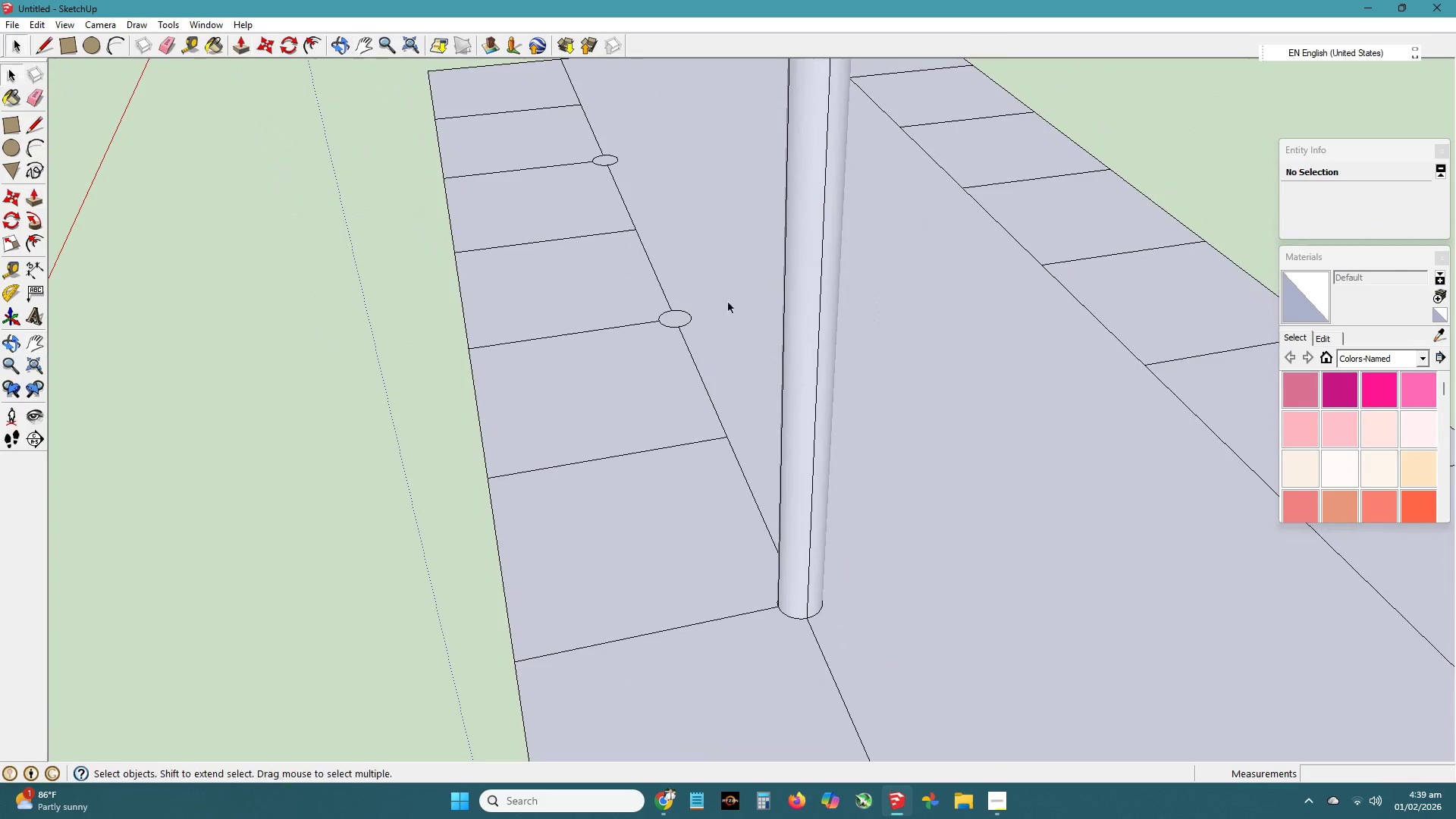 
key(E)
 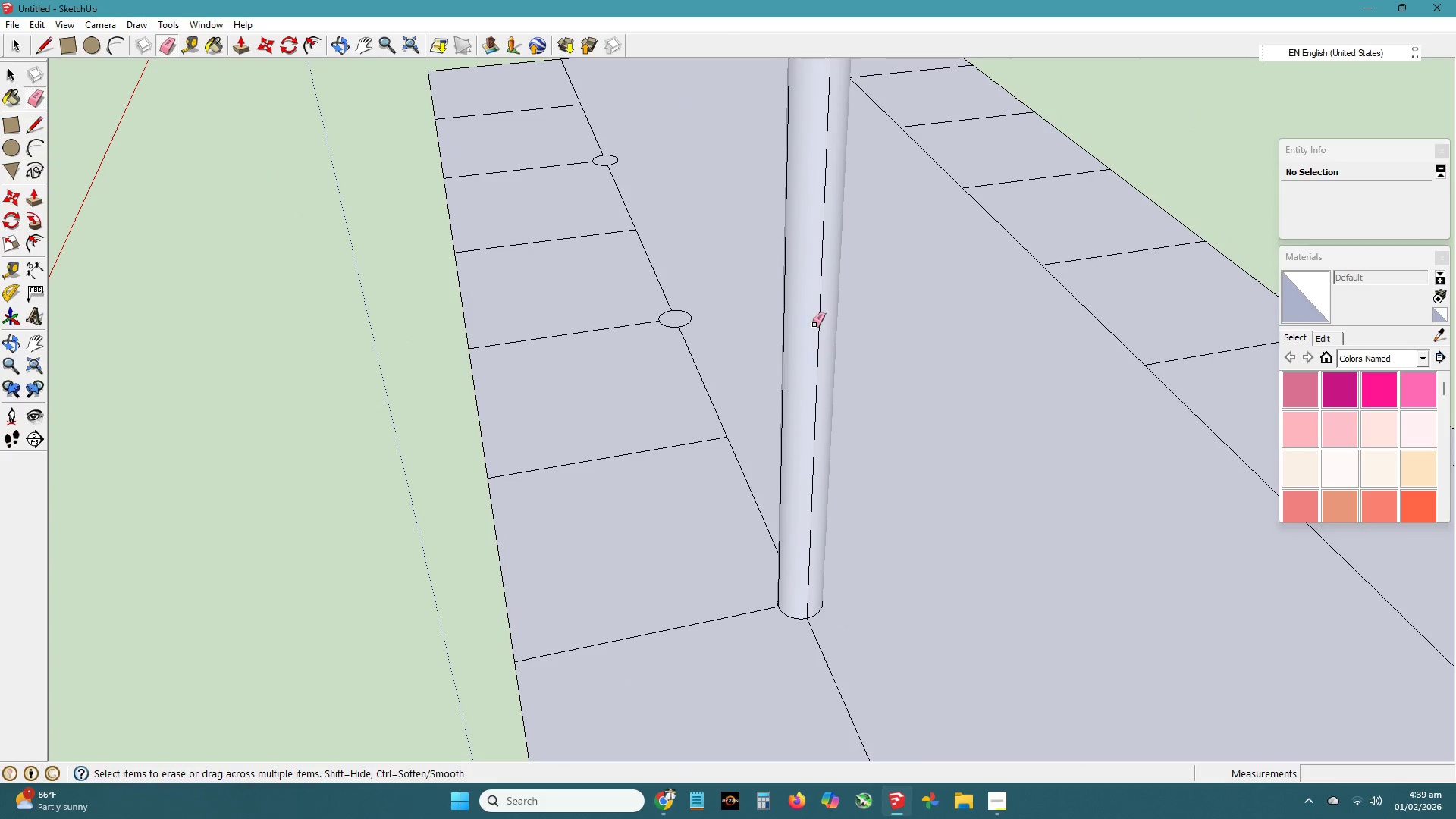 
left_click([820, 325])
 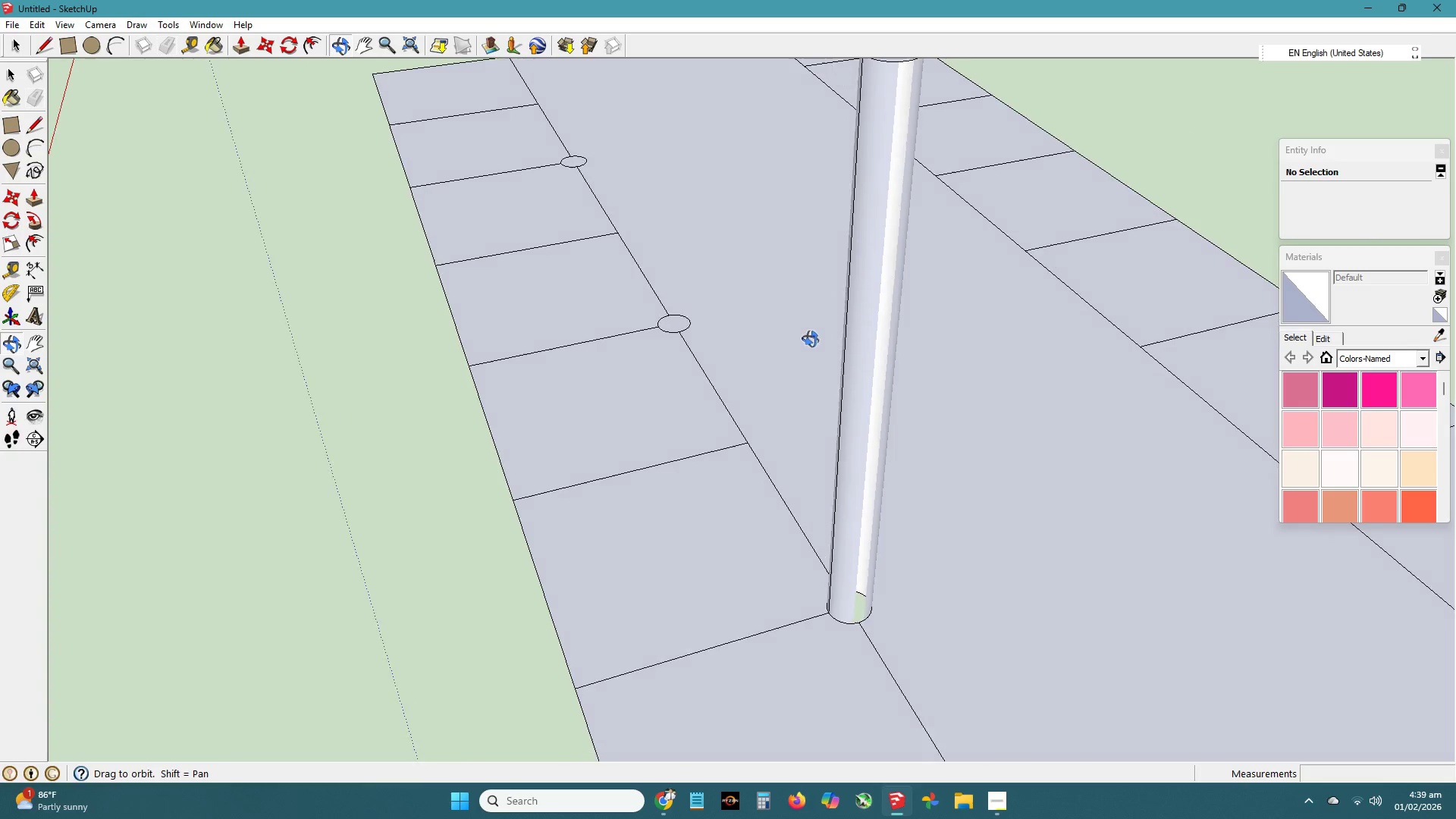 
key(Control+Z)
 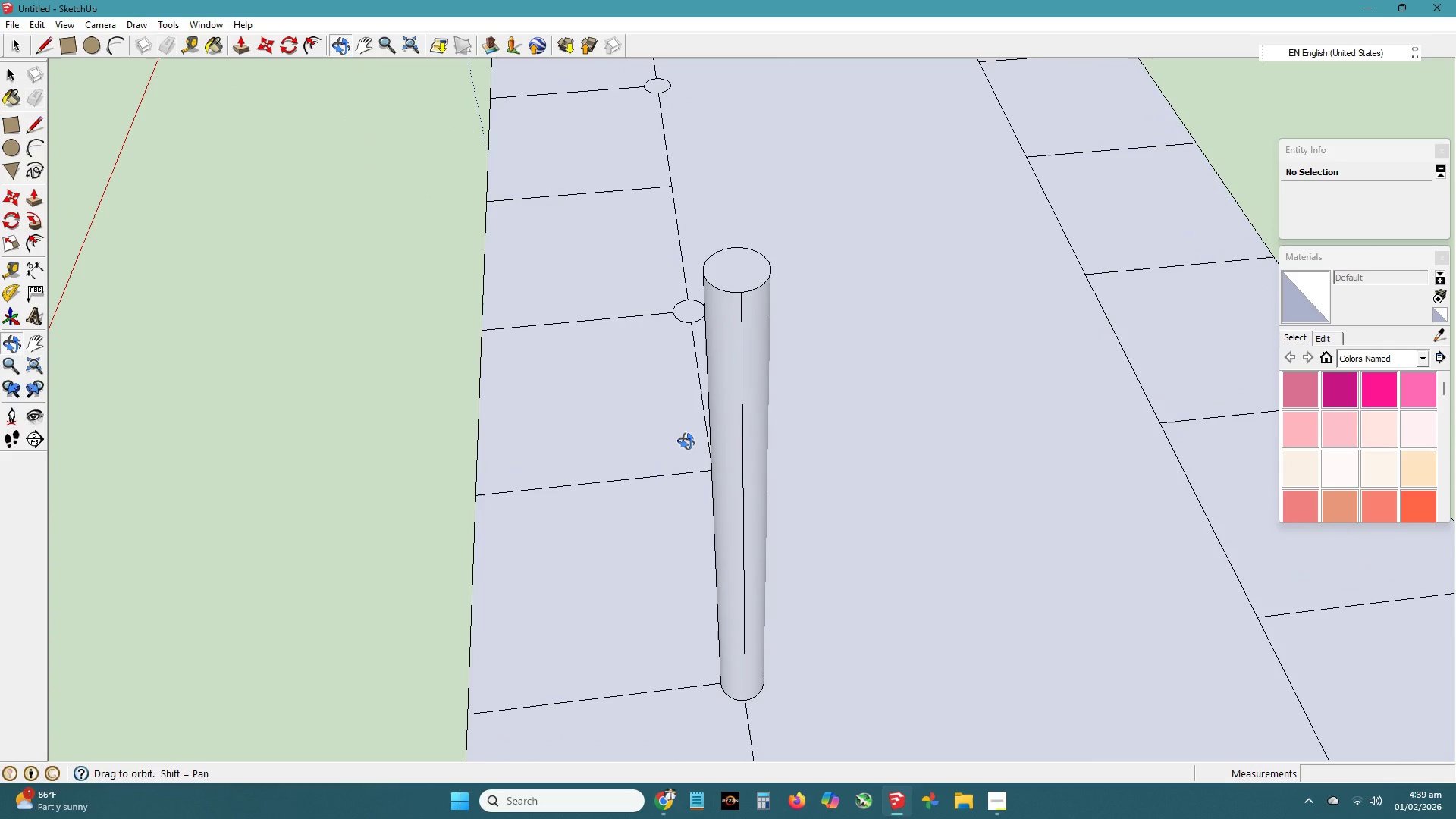 
type(hth e)
 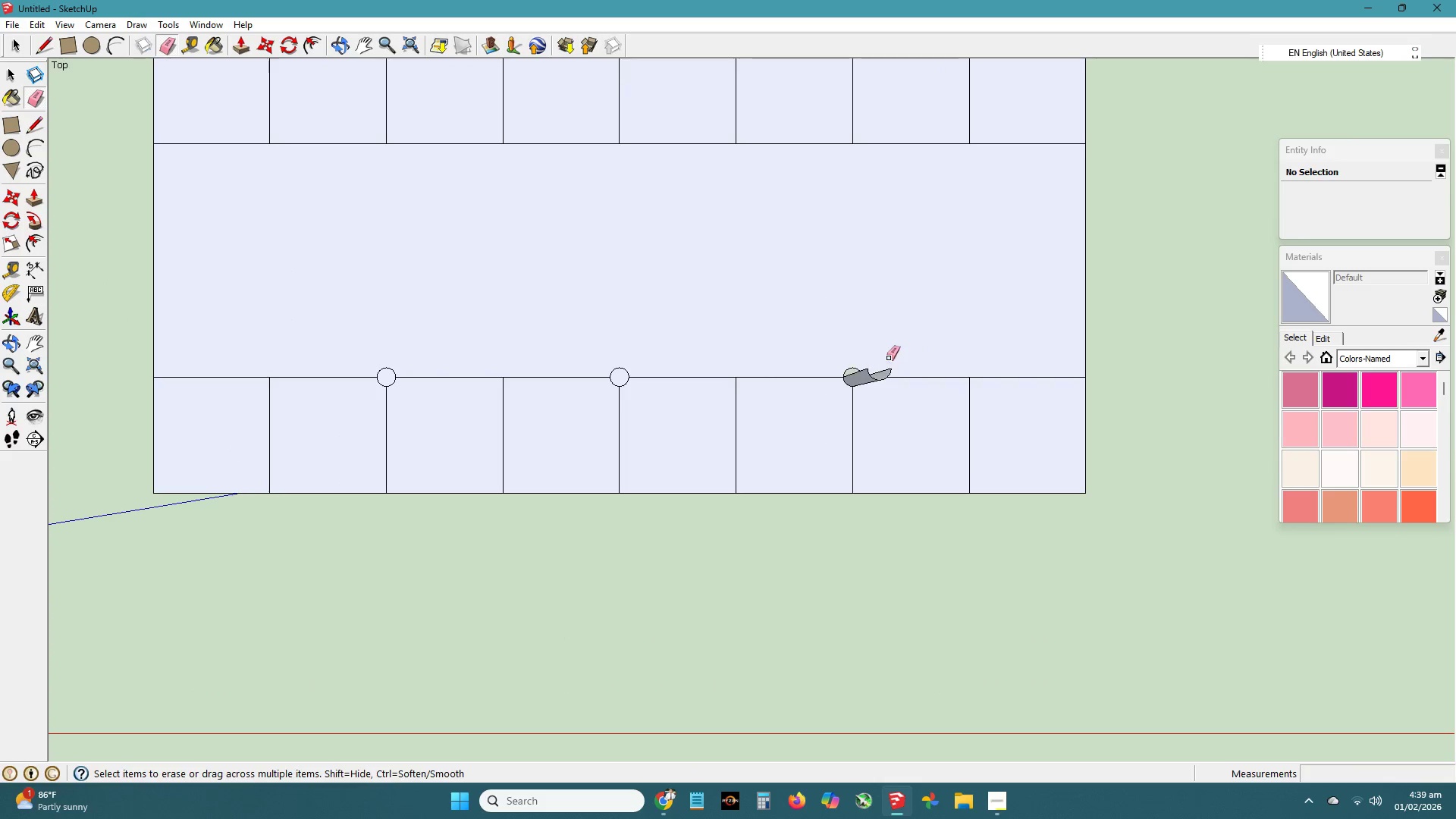 
left_click_drag(start_coordinate=[876, 557], to_coordinate=[684, 341])
 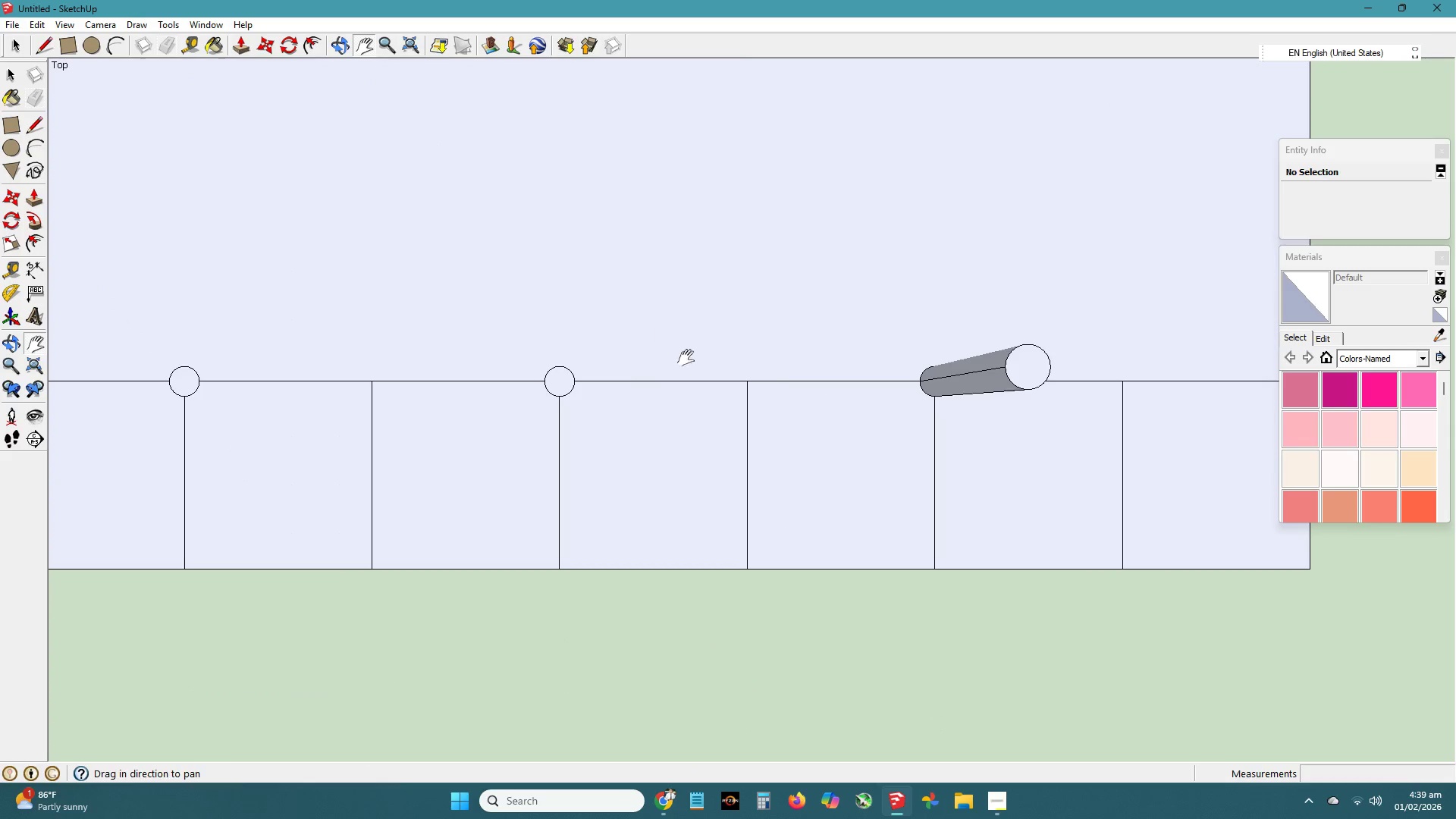 
scroll: coordinate [756, 373], scroll_direction: down, amount: 5.0
 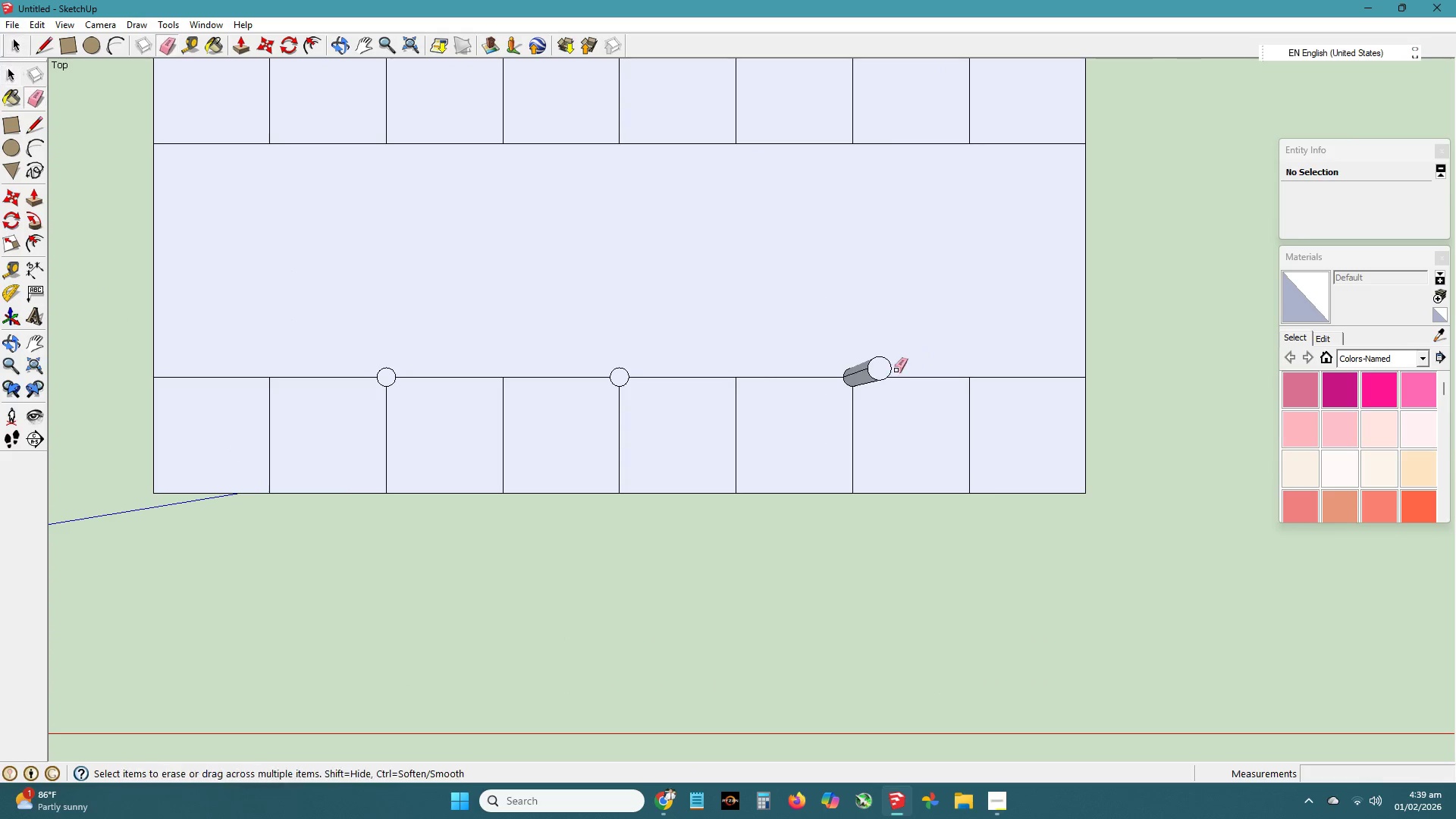 
left_click_drag(start_coordinate=[892, 366], to_coordinate=[888, 358])
 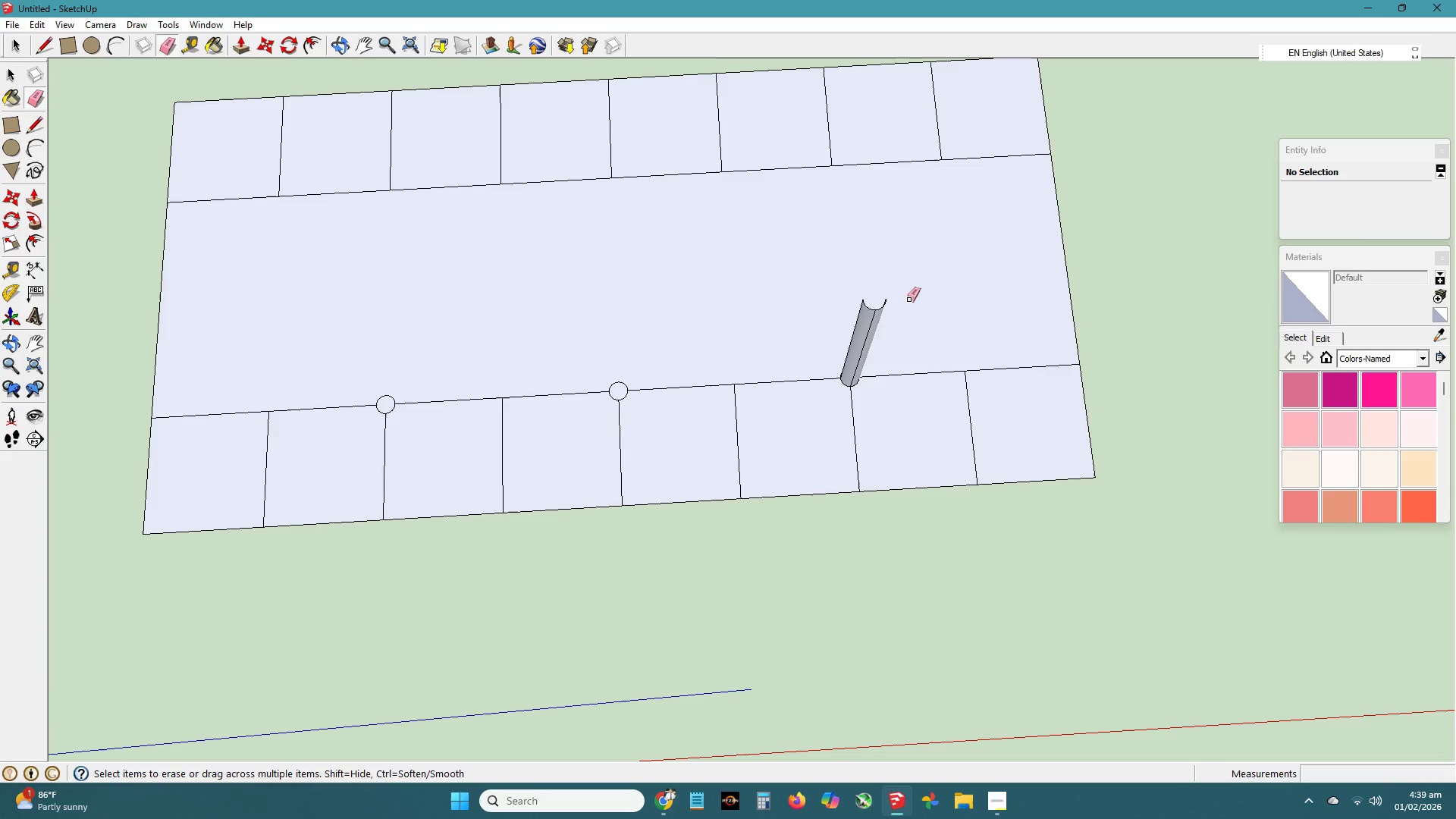 
key(Control+Z)
 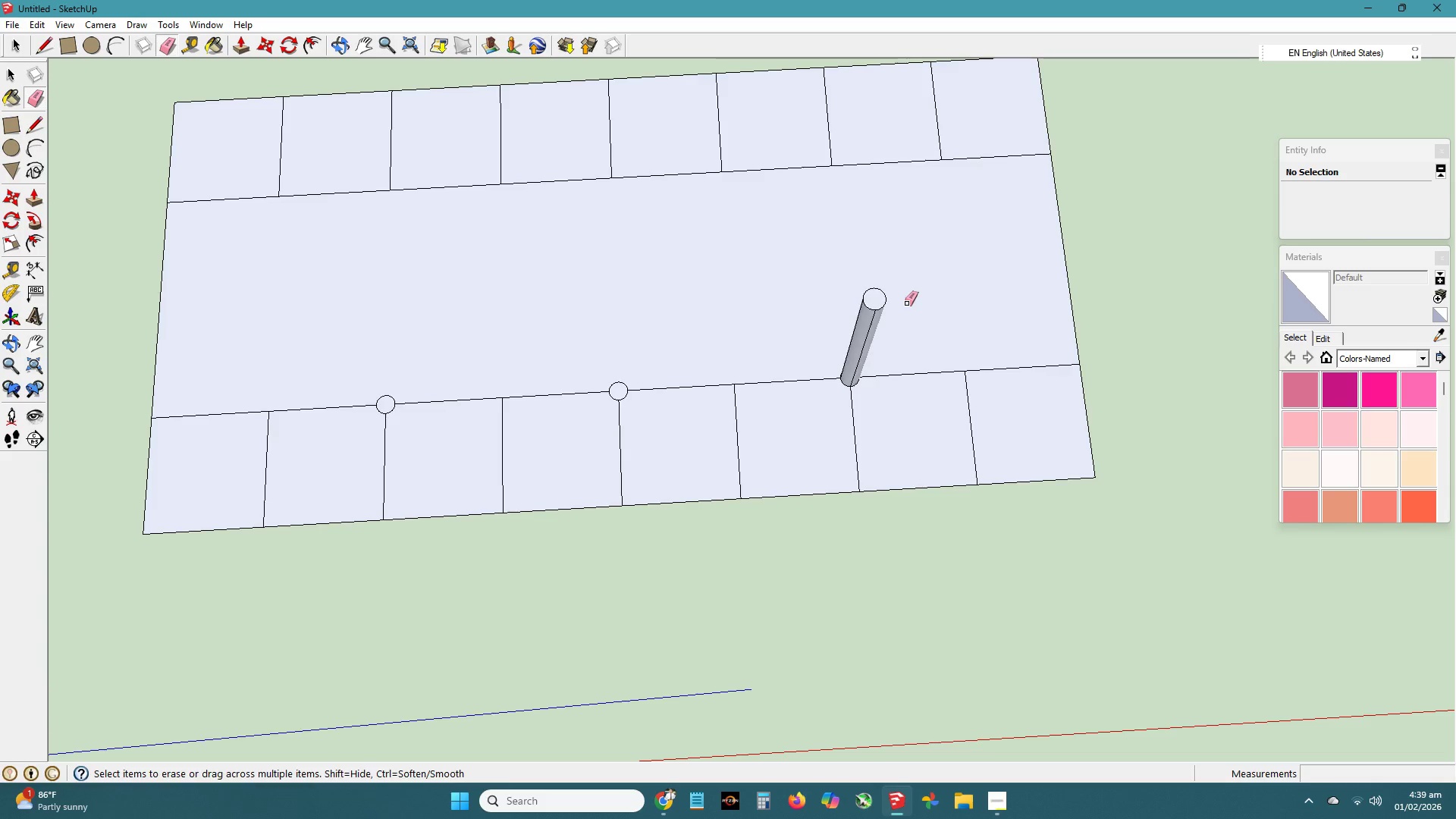 
key(Control+Z)
 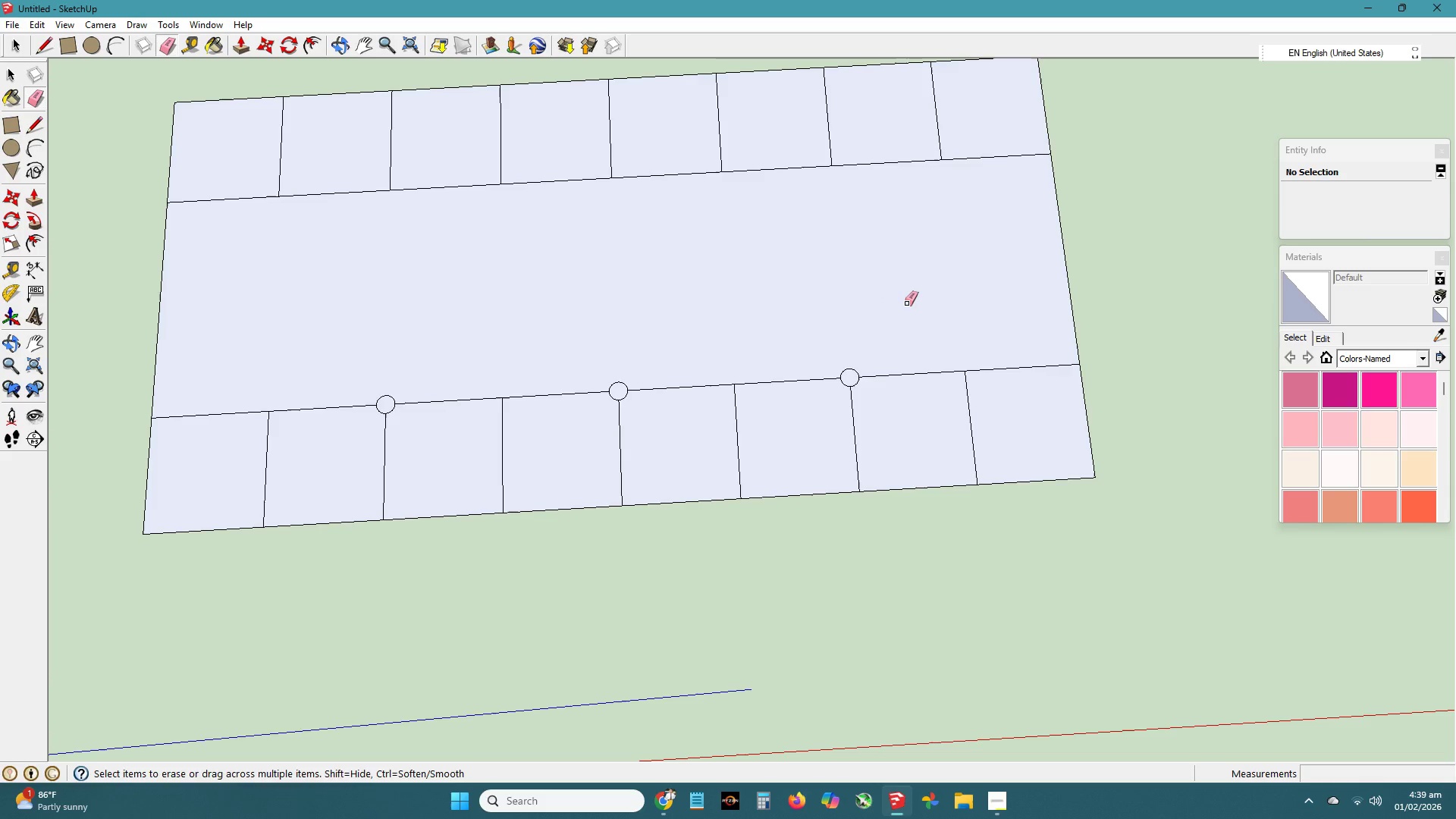 
key(Control+Z)
 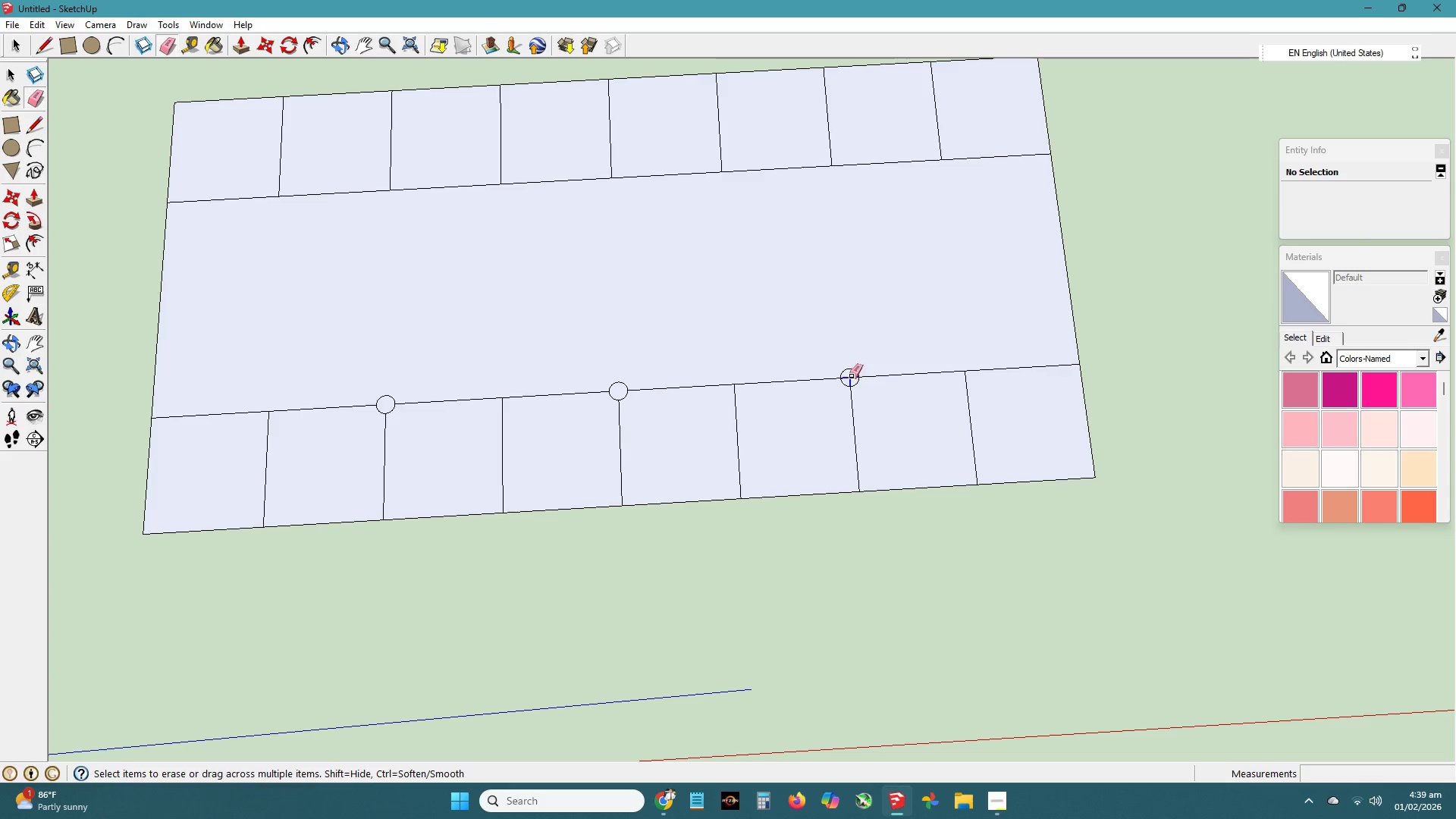 
type(hrc)
 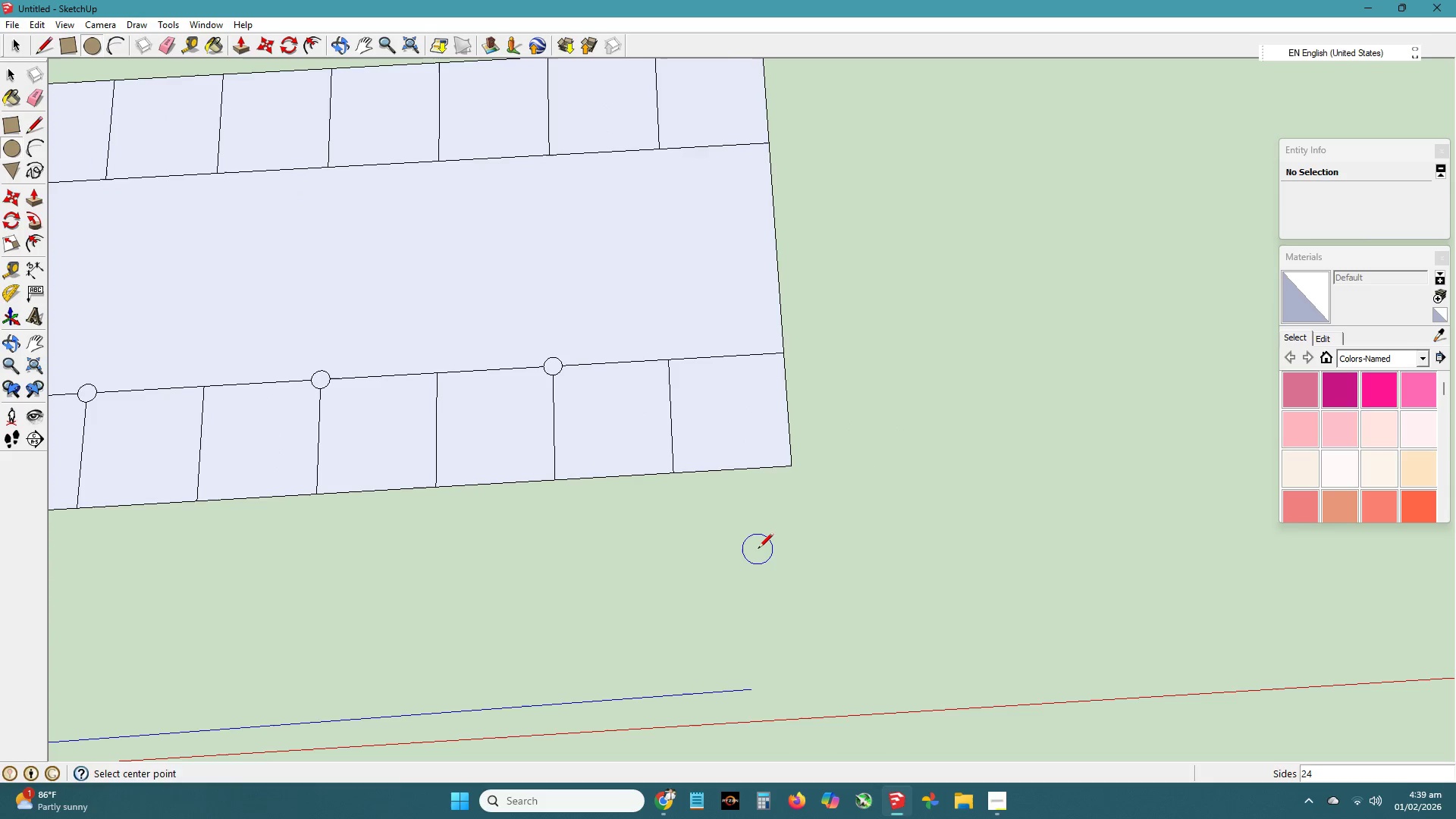 
left_click_drag(start_coordinate=[943, 373], to_coordinate=[646, 362])
 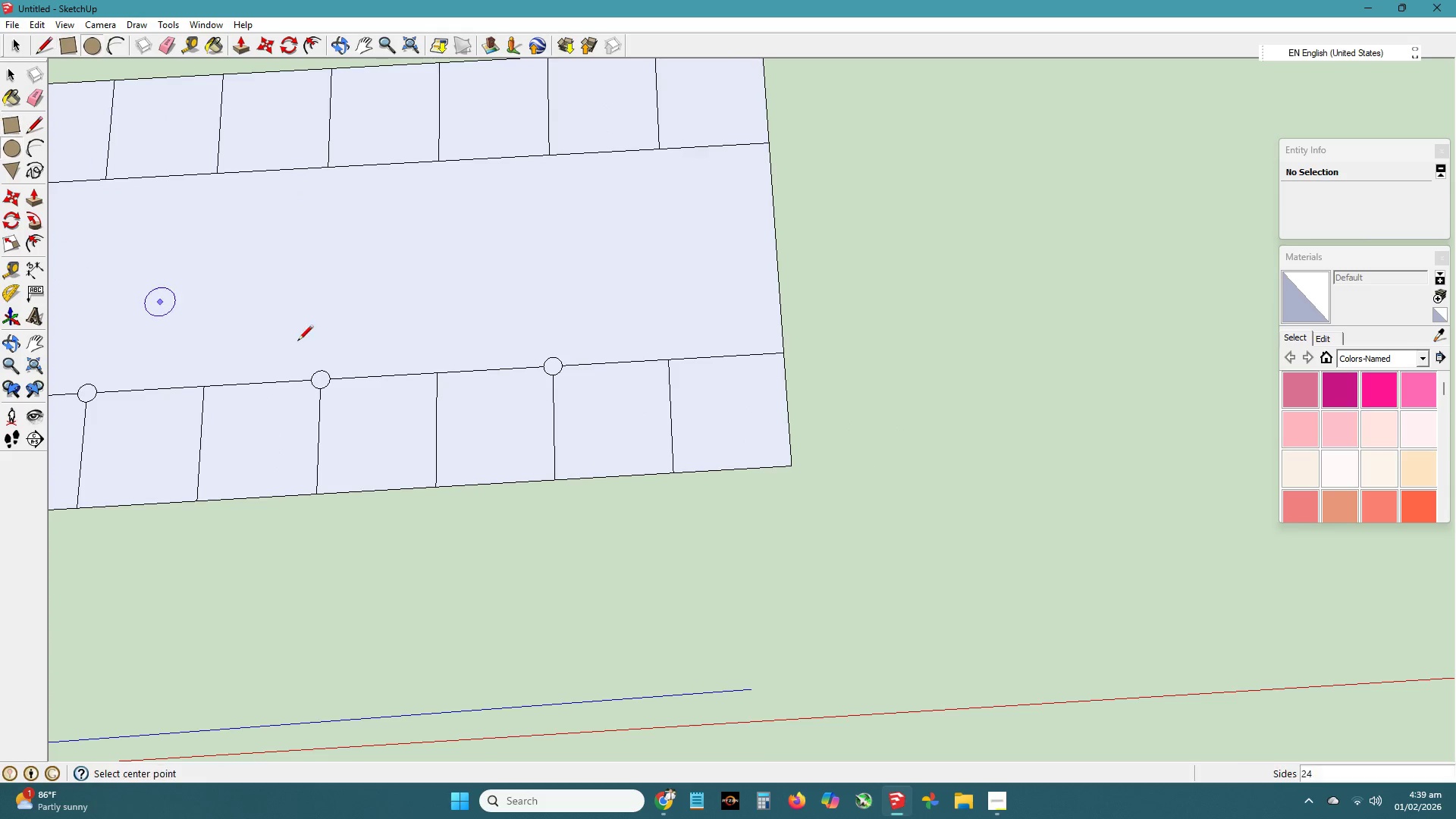 
left_click([758, 549])
 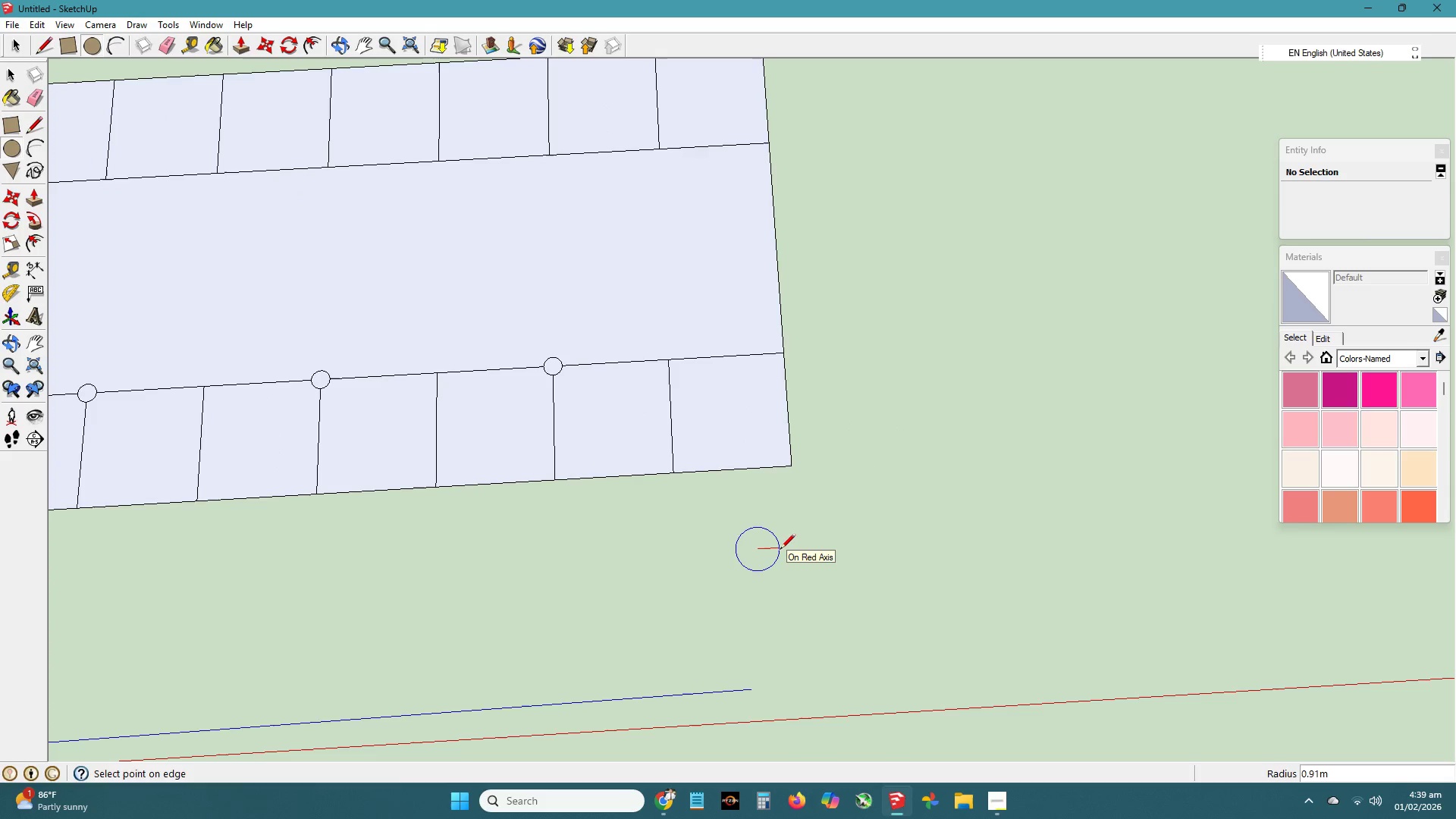 
key(NumpadDecimal)
 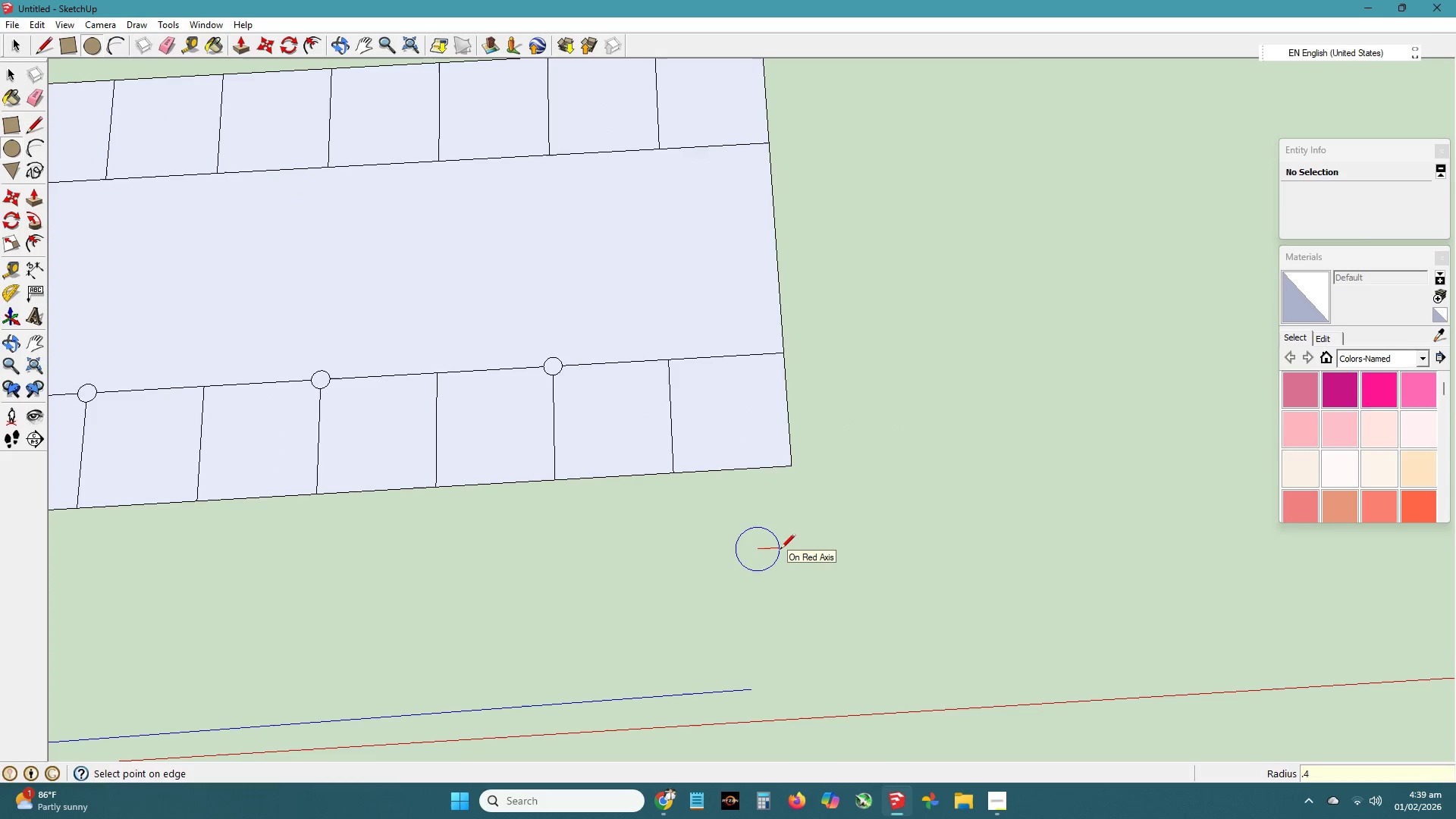 
key(Numpad4)
 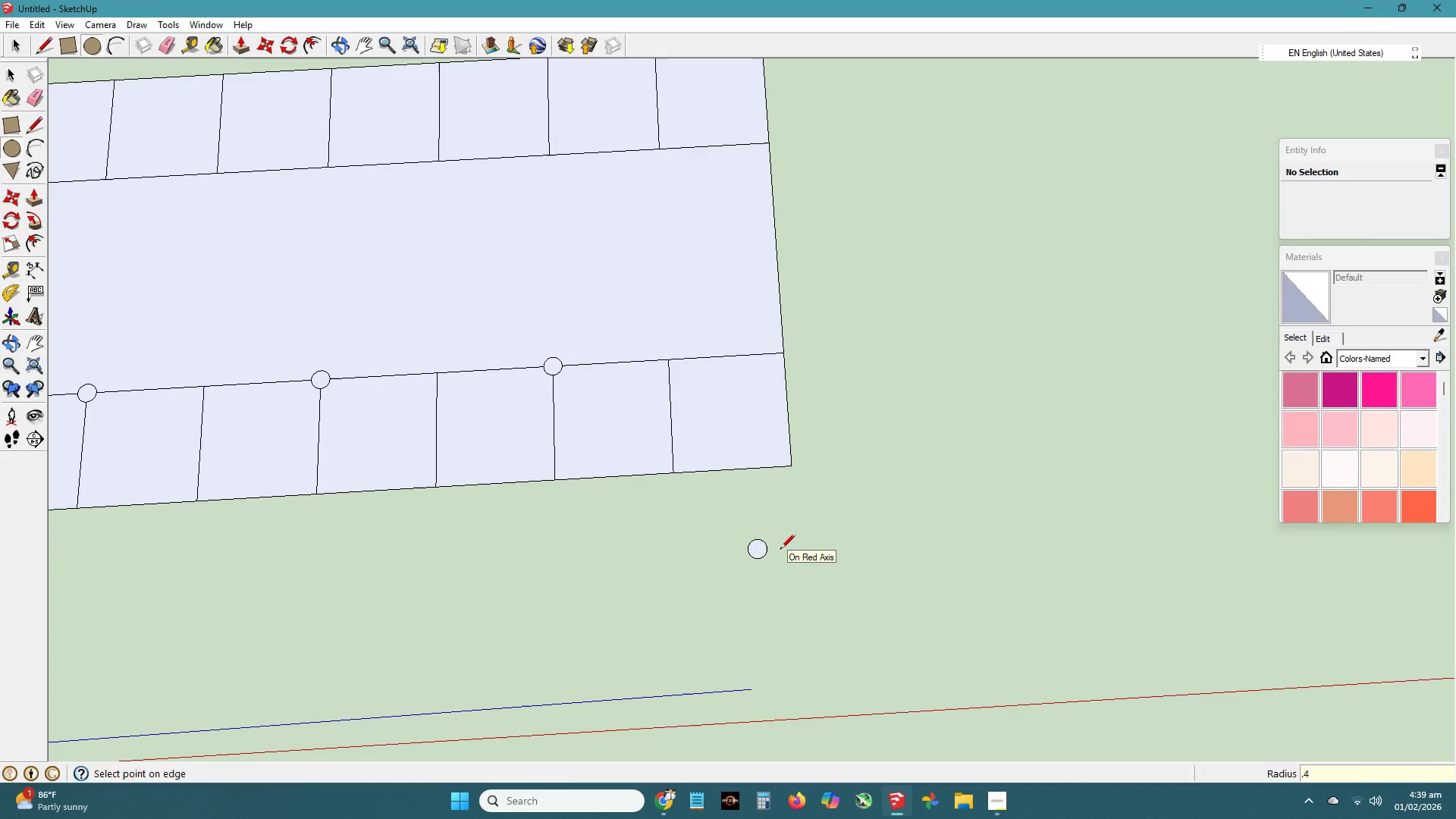 
key(NumpadEnter)
 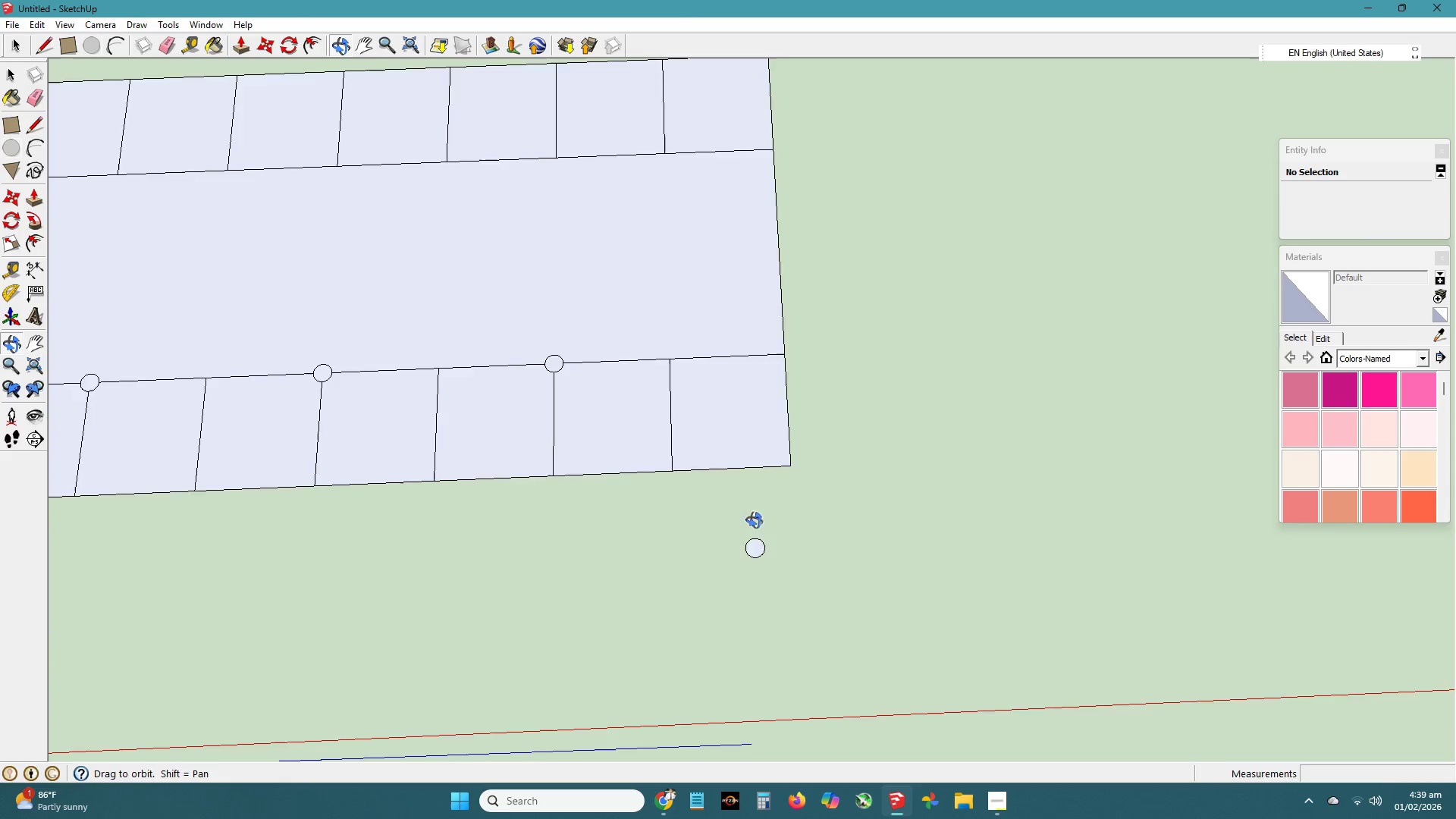 
key(P)
 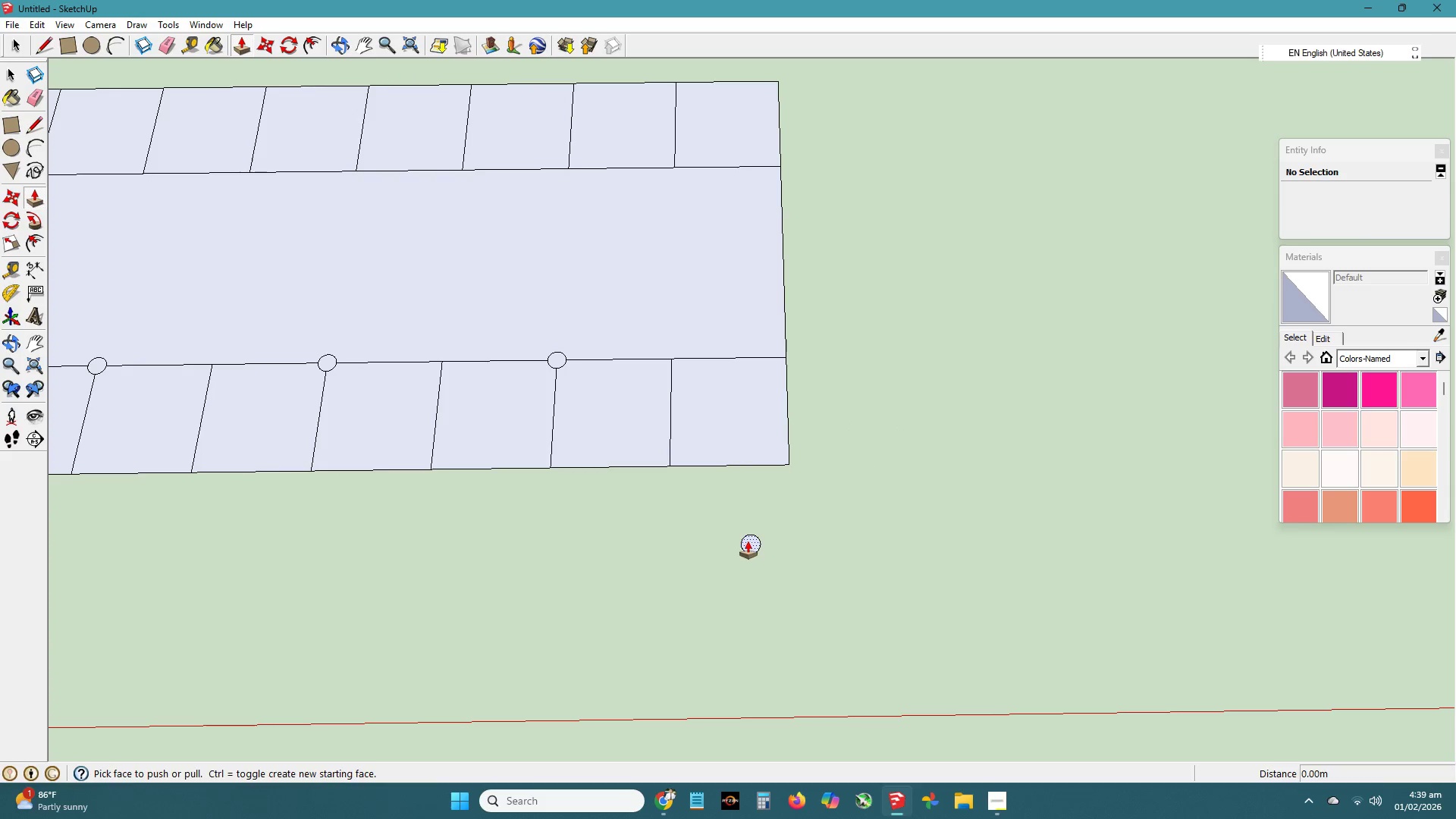 
left_click([748, 541])
 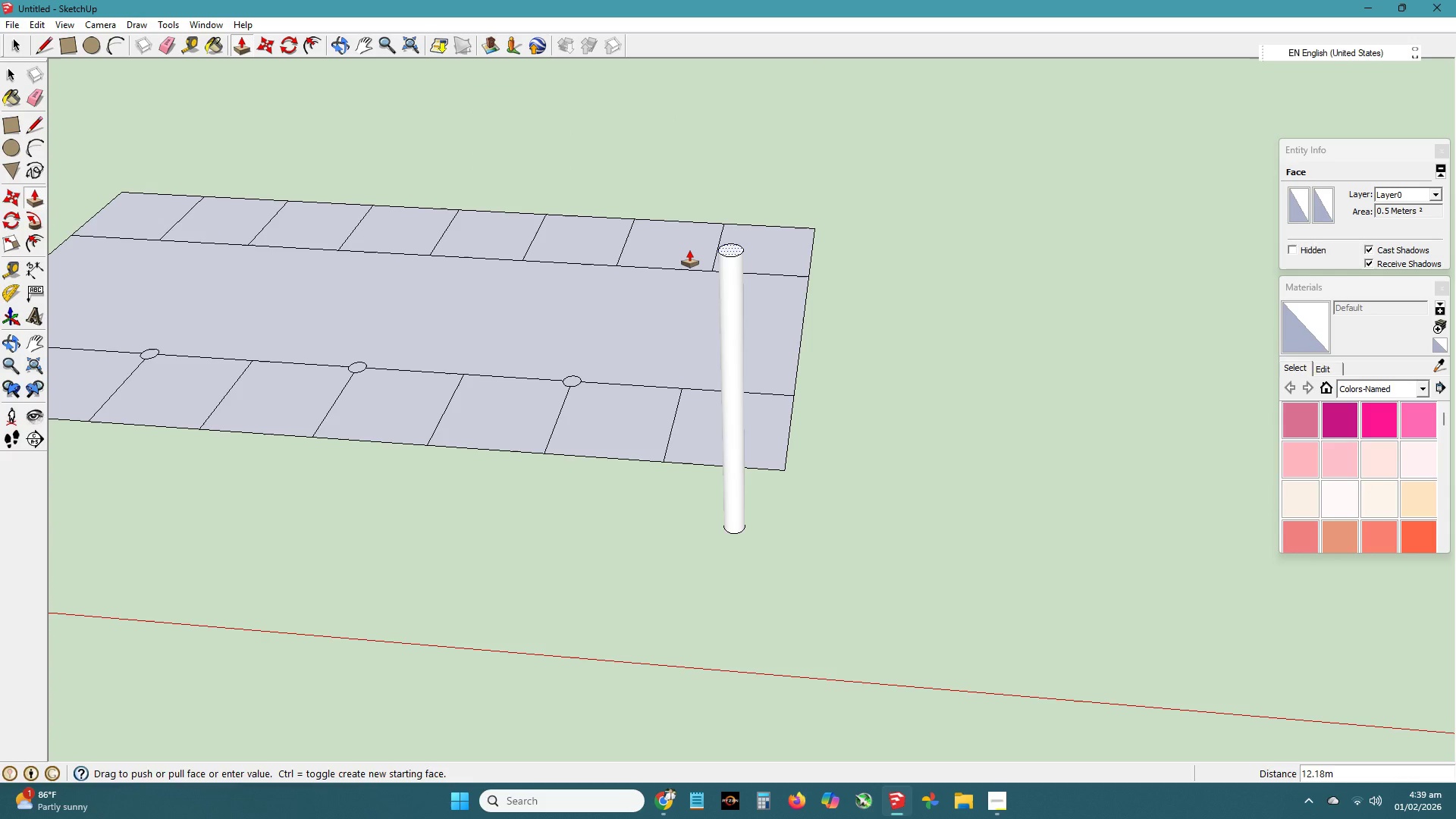 
key(Numpad1)
 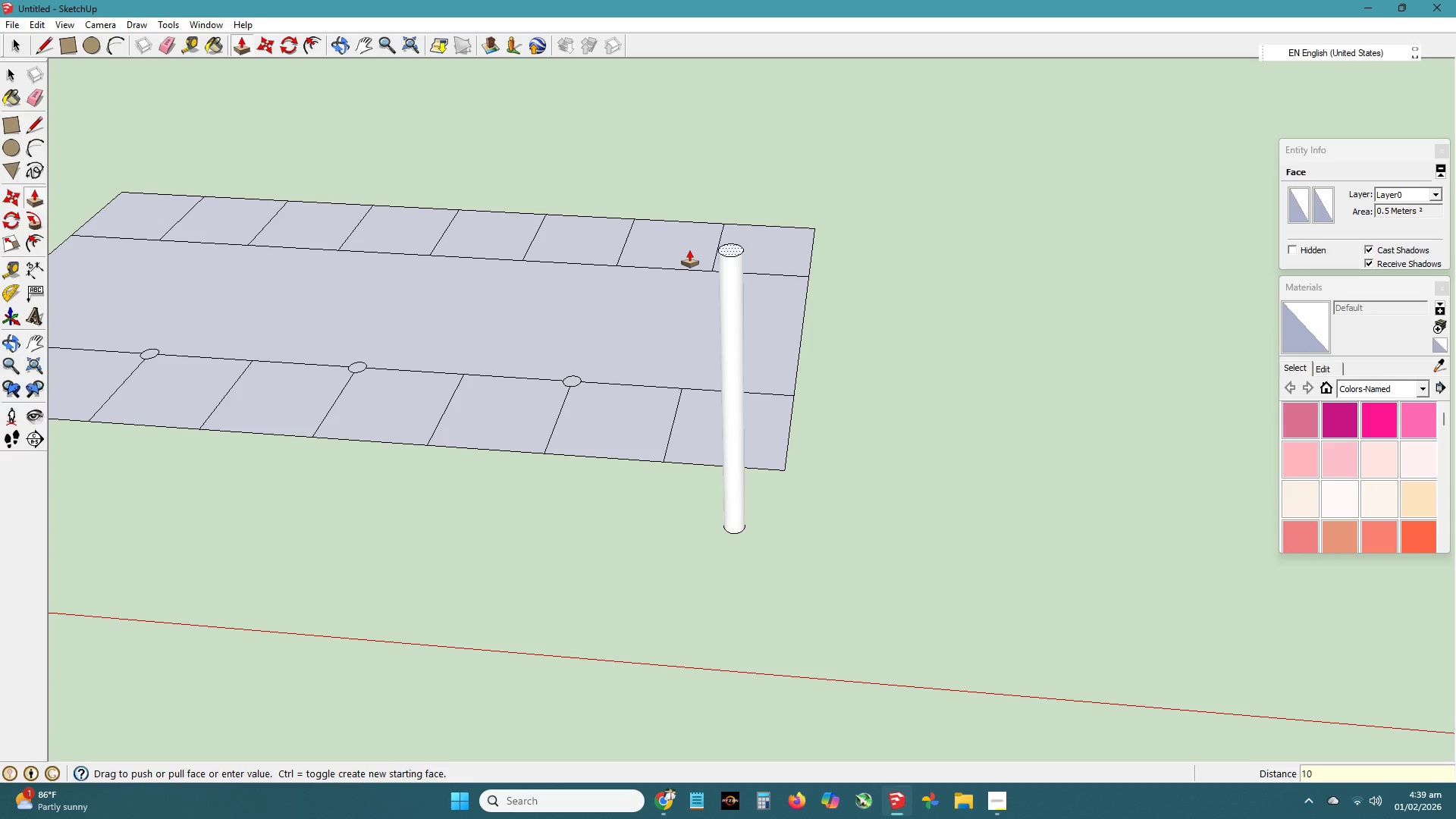 
key(Numpad0)
 